 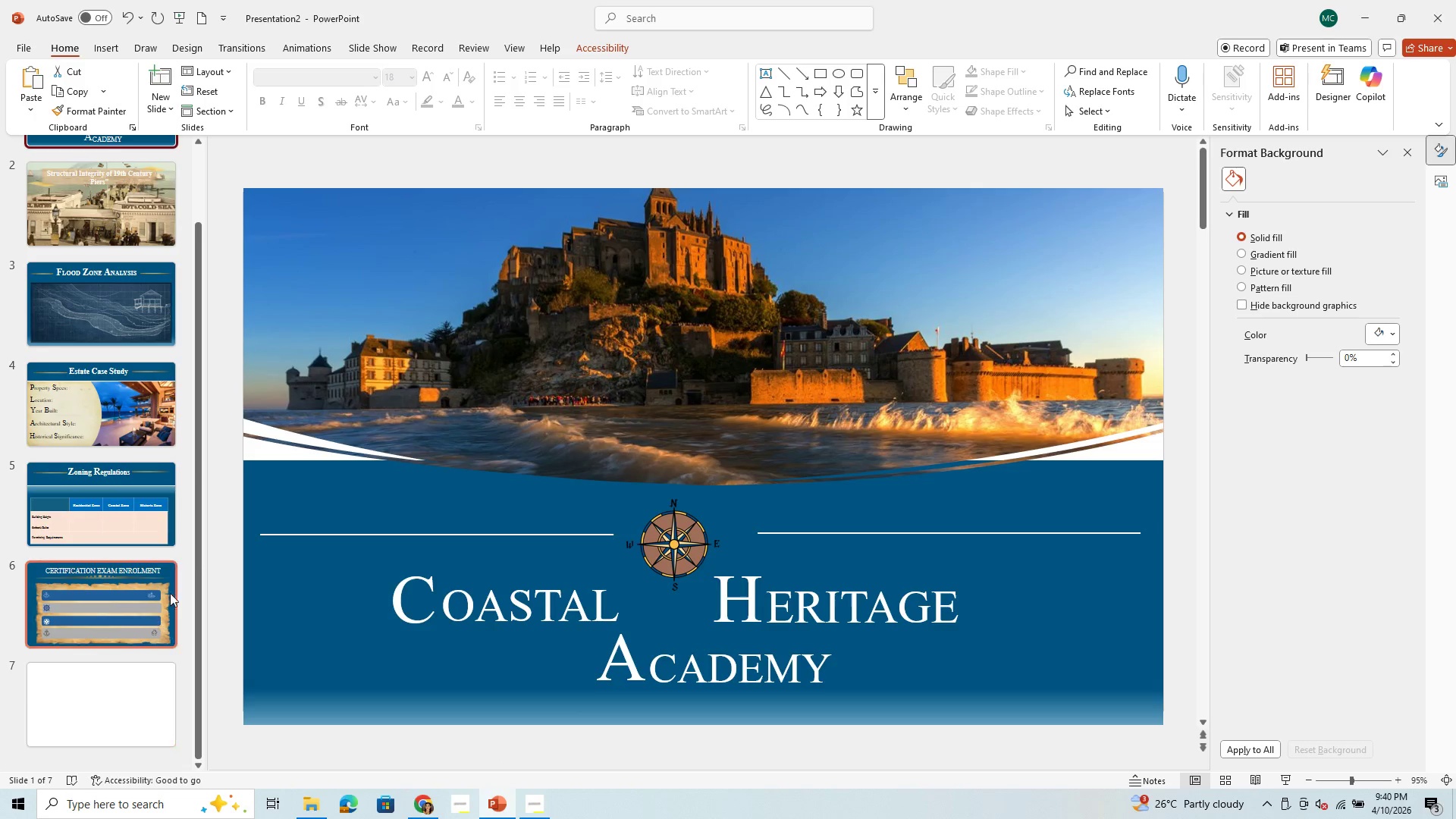 
left_click([162, 570])
 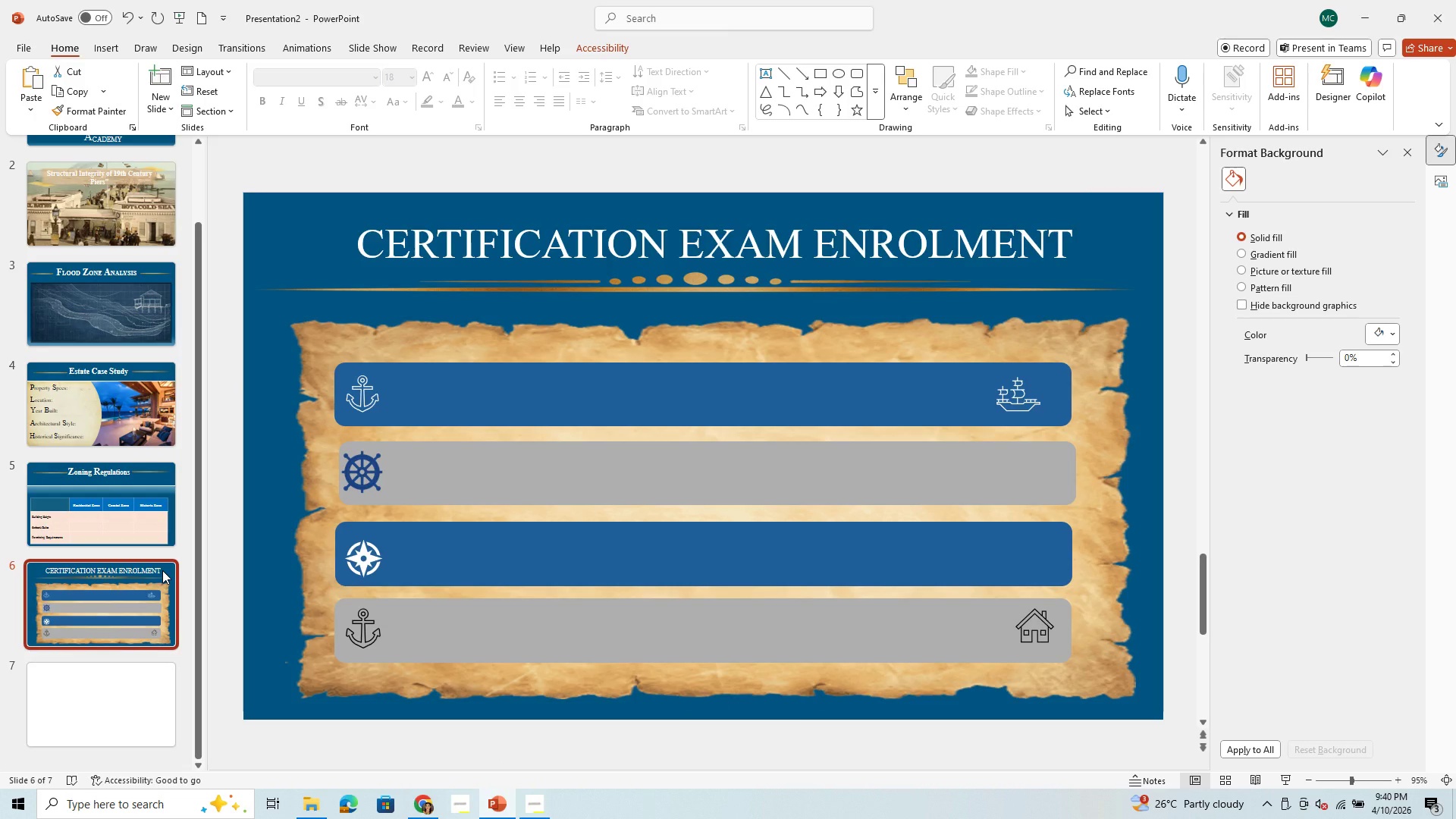 
key(Control+C)
 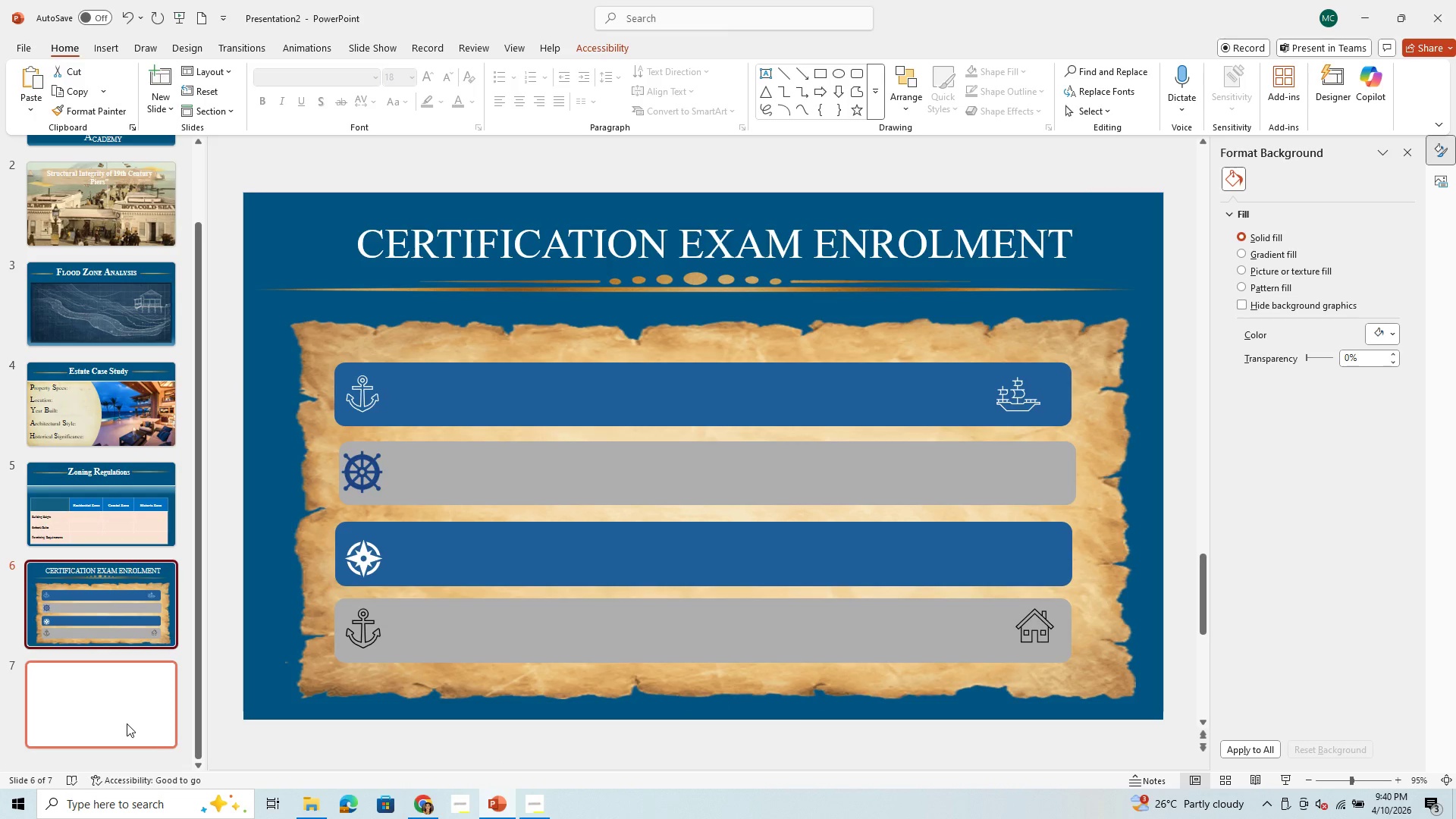 
left_click([127, 723])
 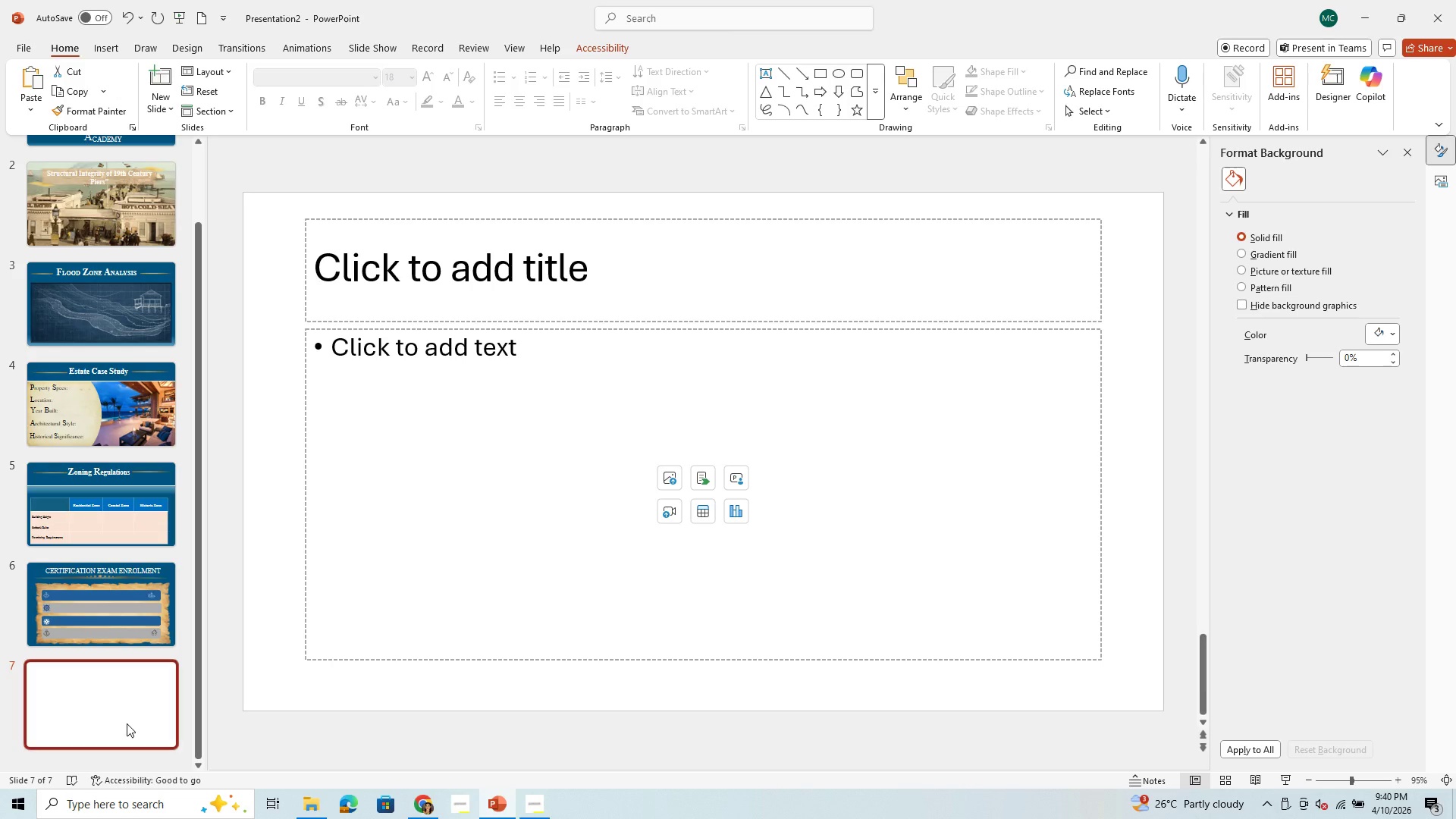 
key(Control+V)
 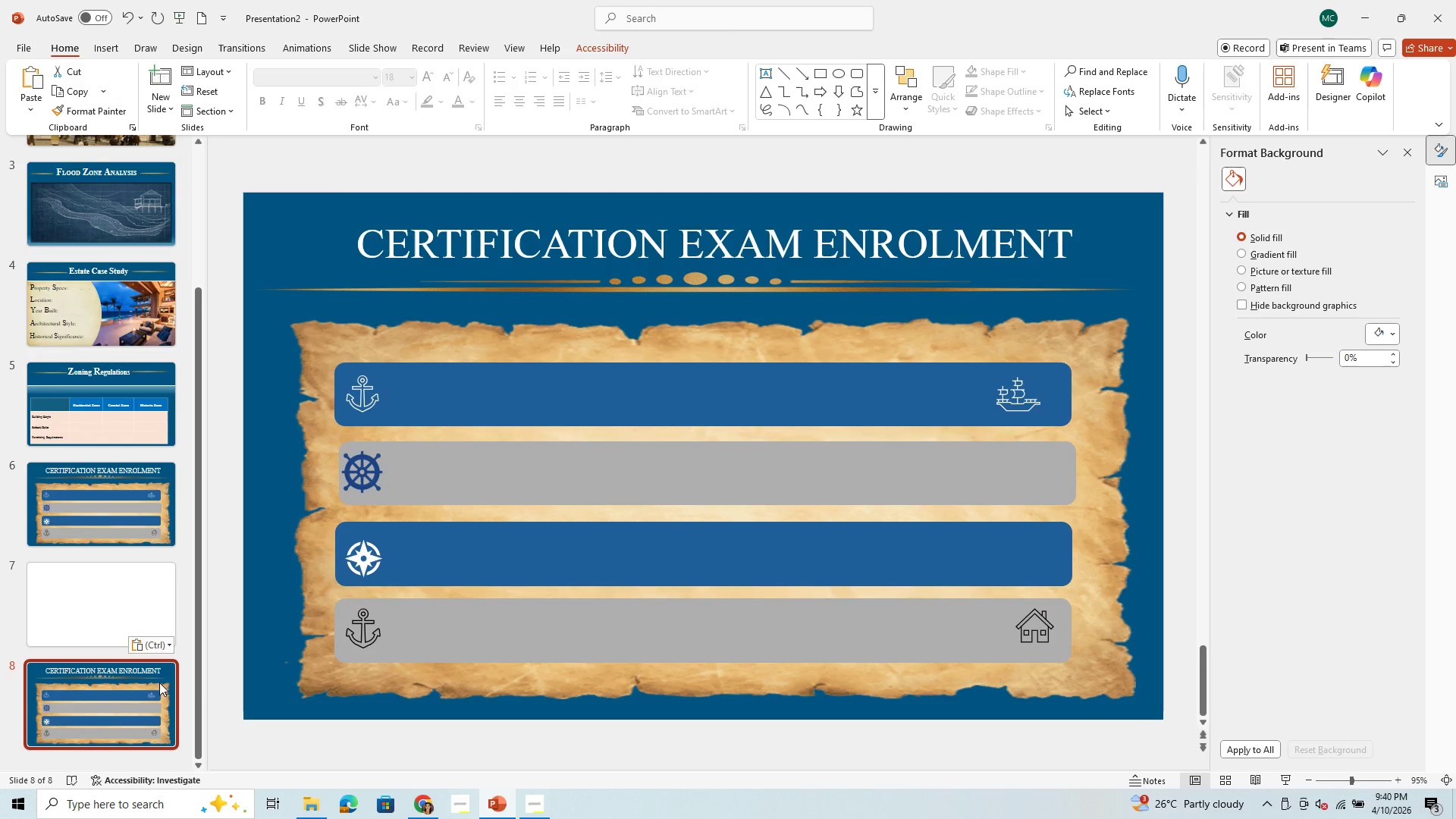 
left_click_drag(start_coordinate=[166, 670], to_coordinate=[173, 560])
 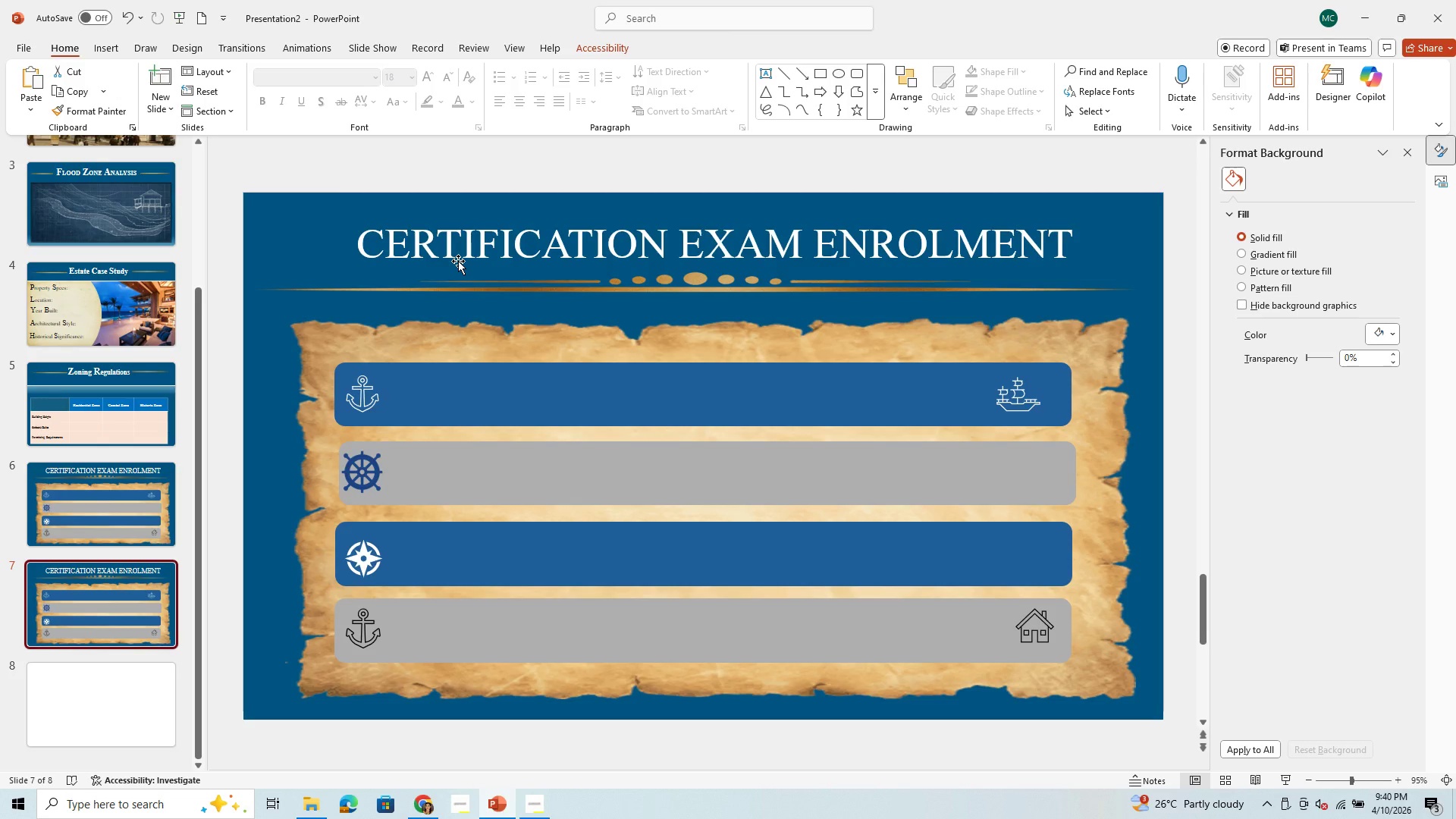 
left_click([458, 261])
 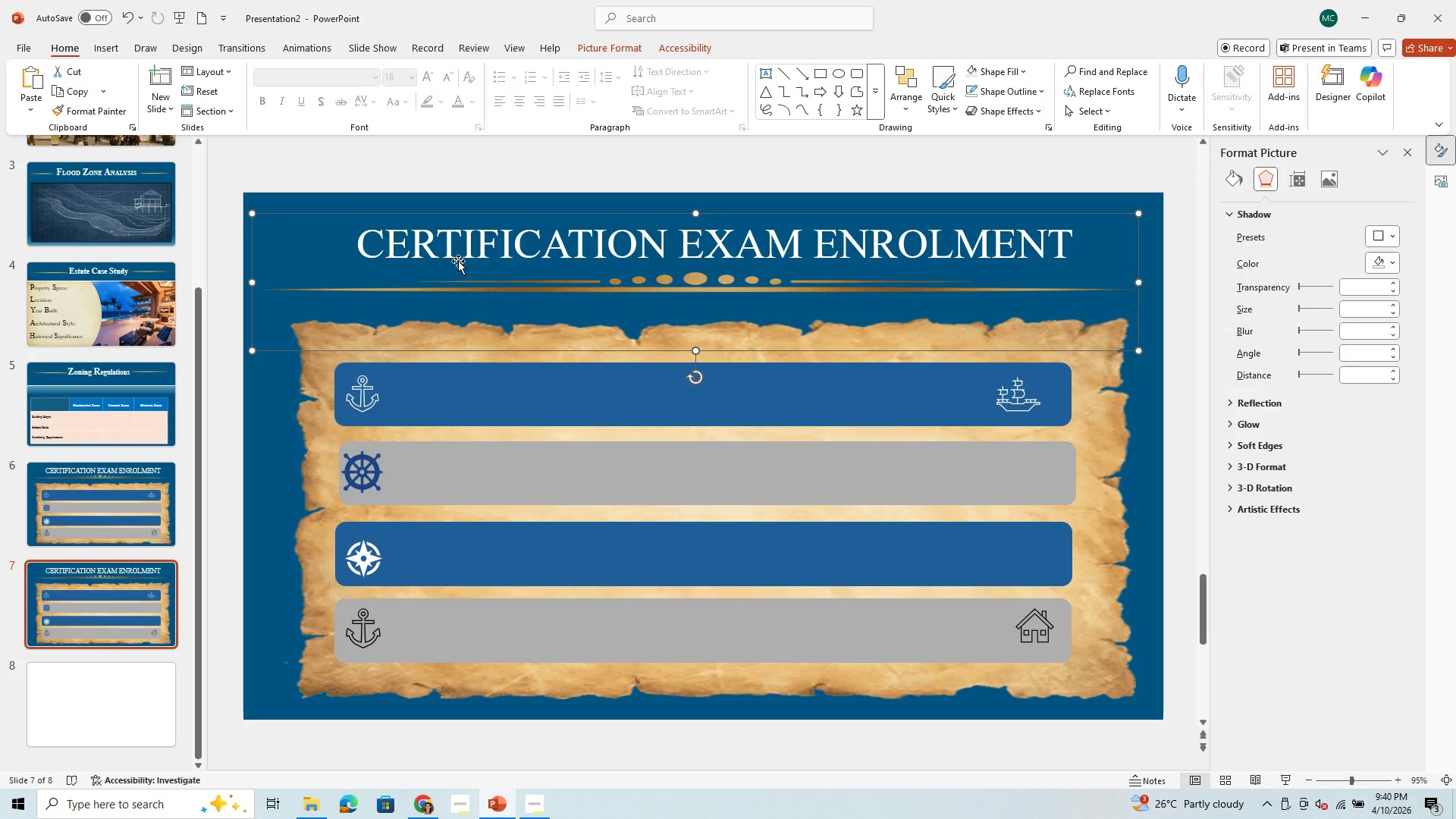 
key(Backspace)
 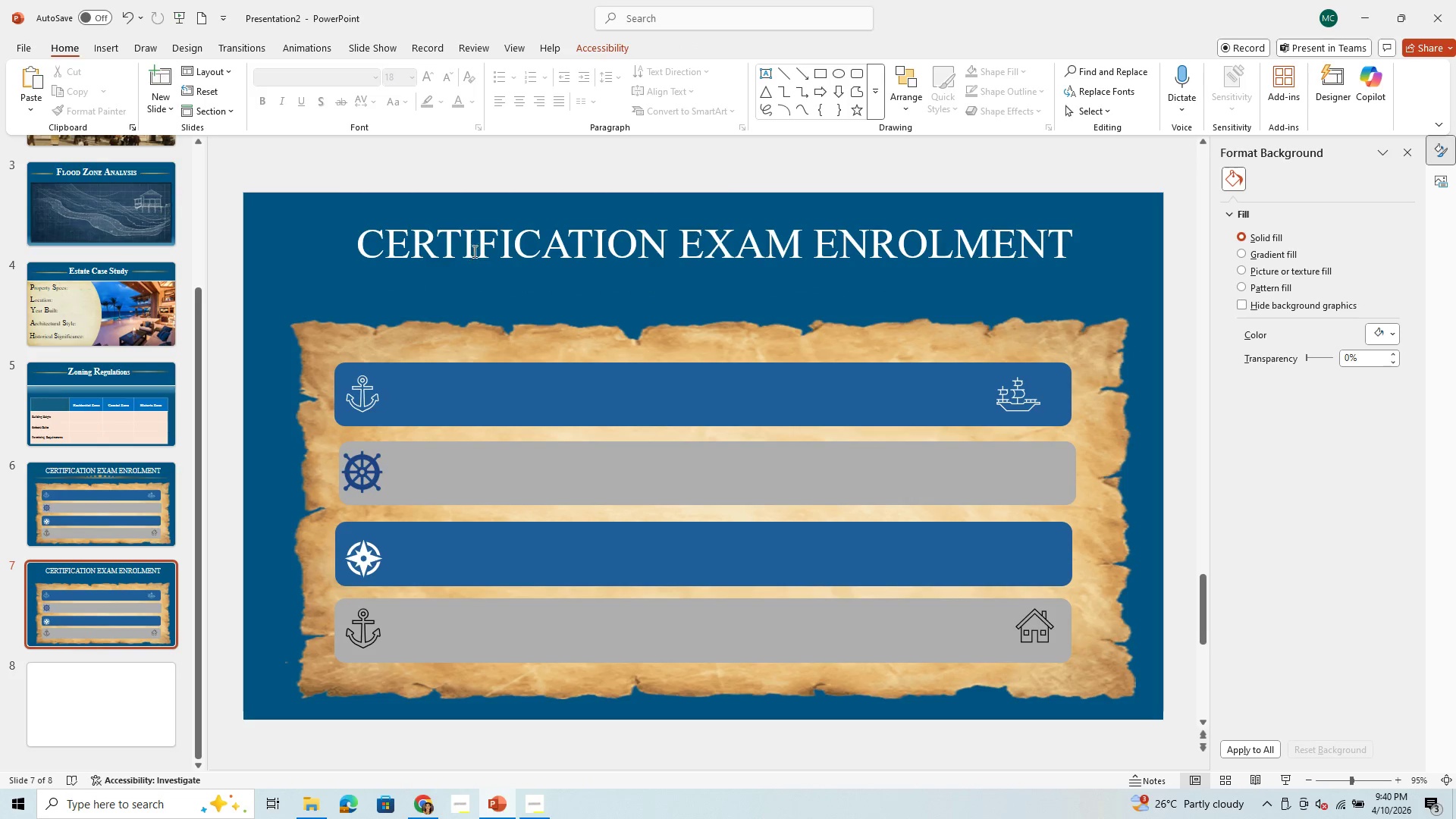 
left_click([476, 249])
 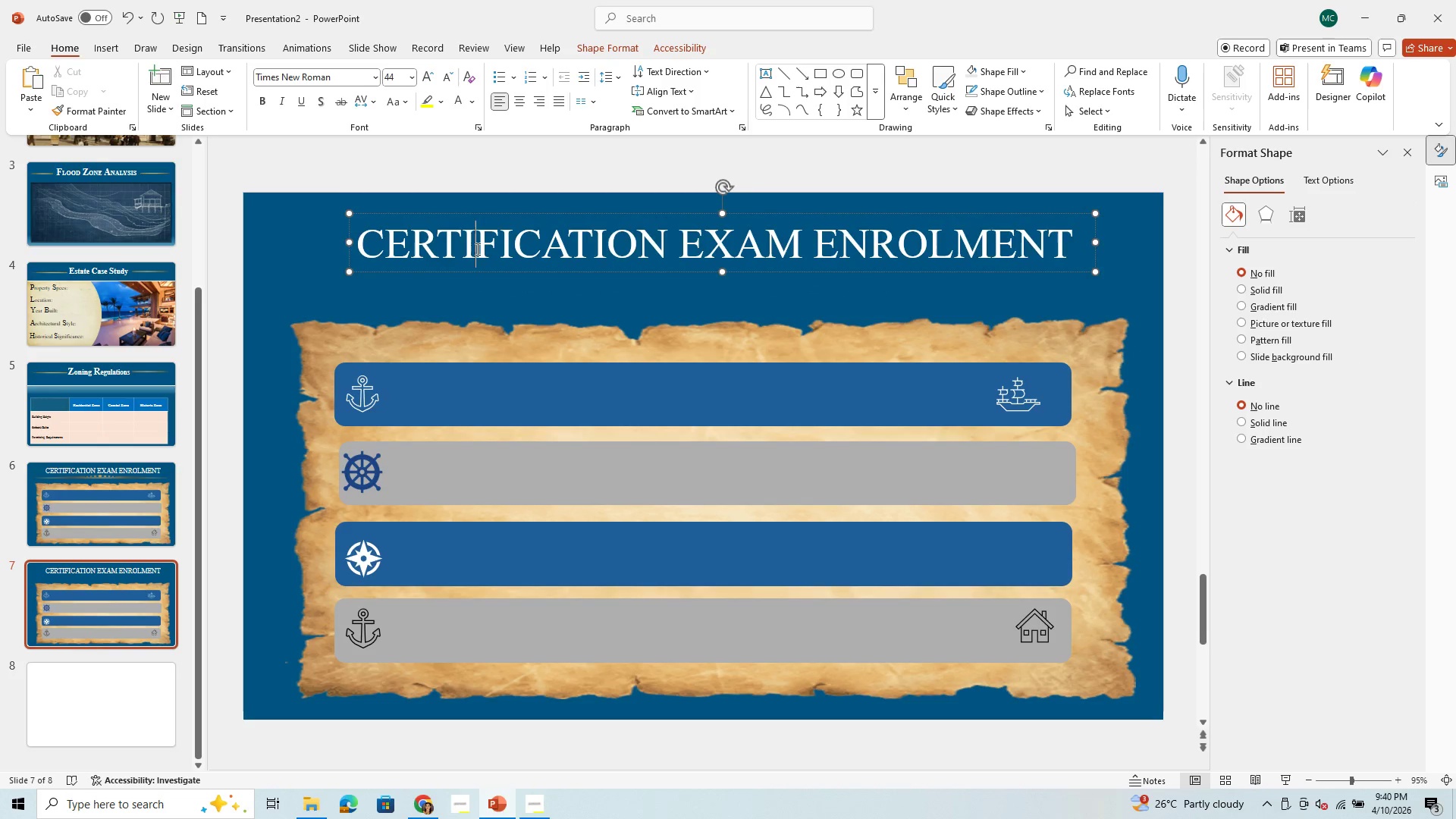 
key(Backspace)
 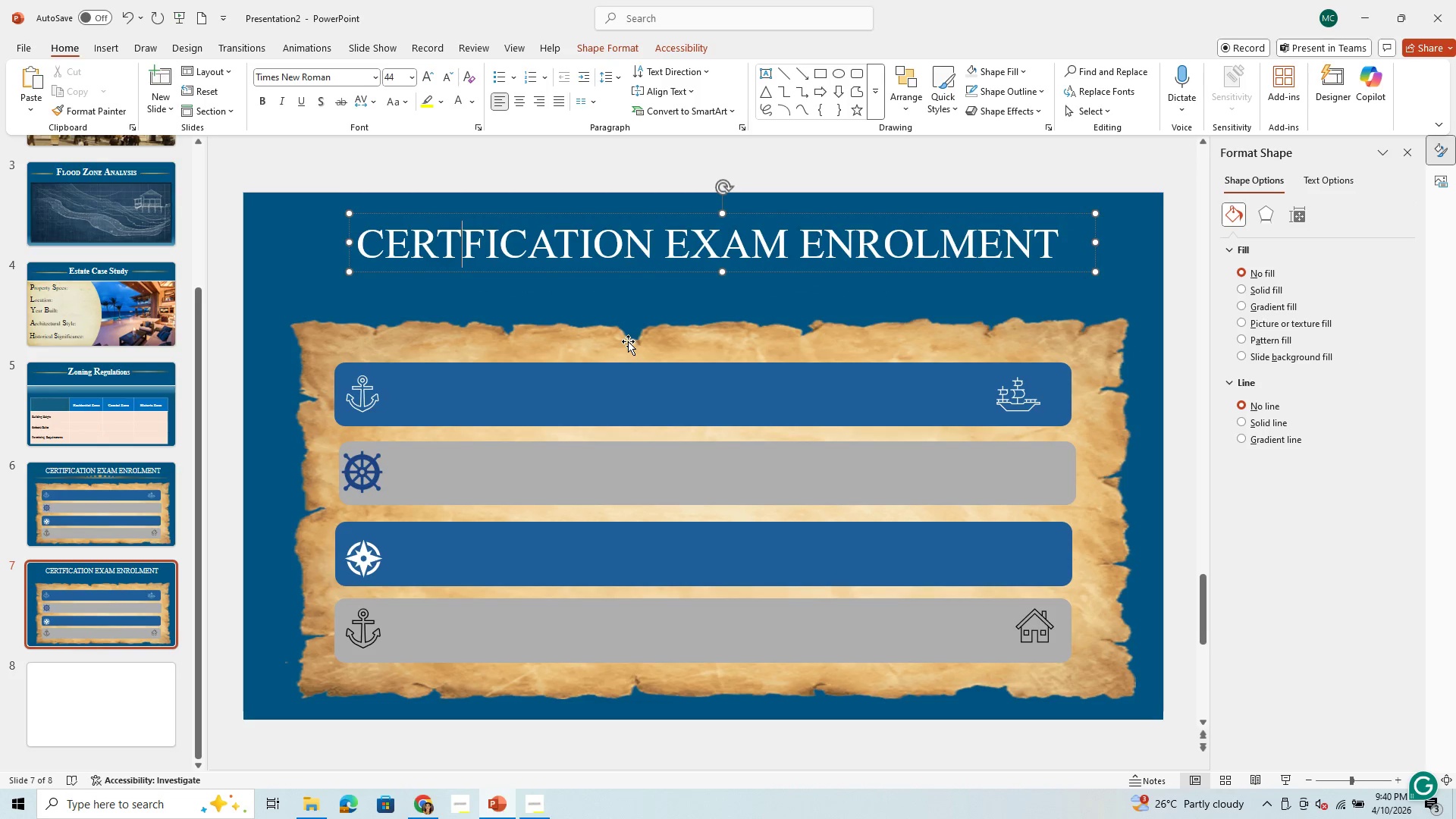 
key(Control+A)
 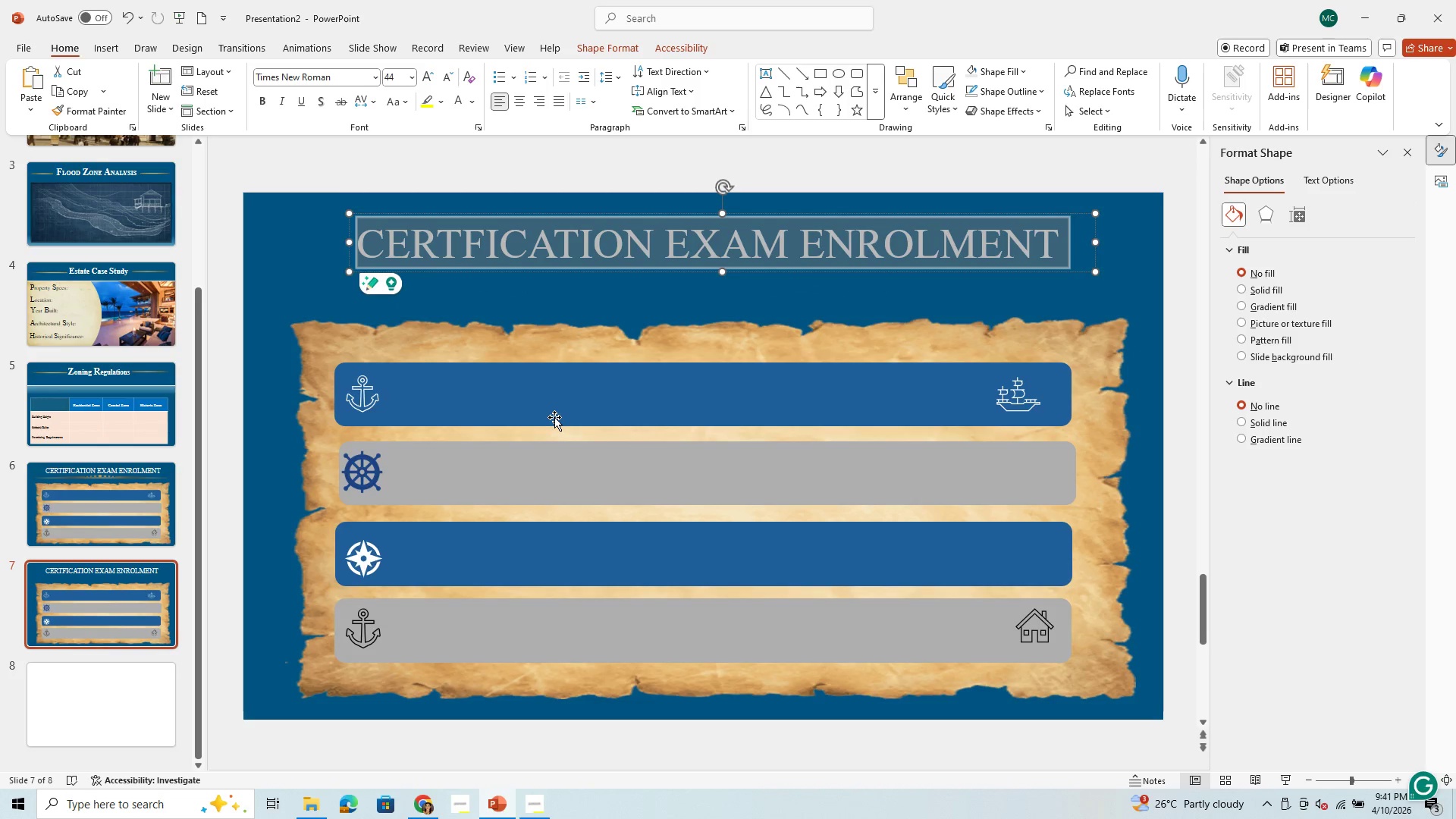 
key(Backspace)
 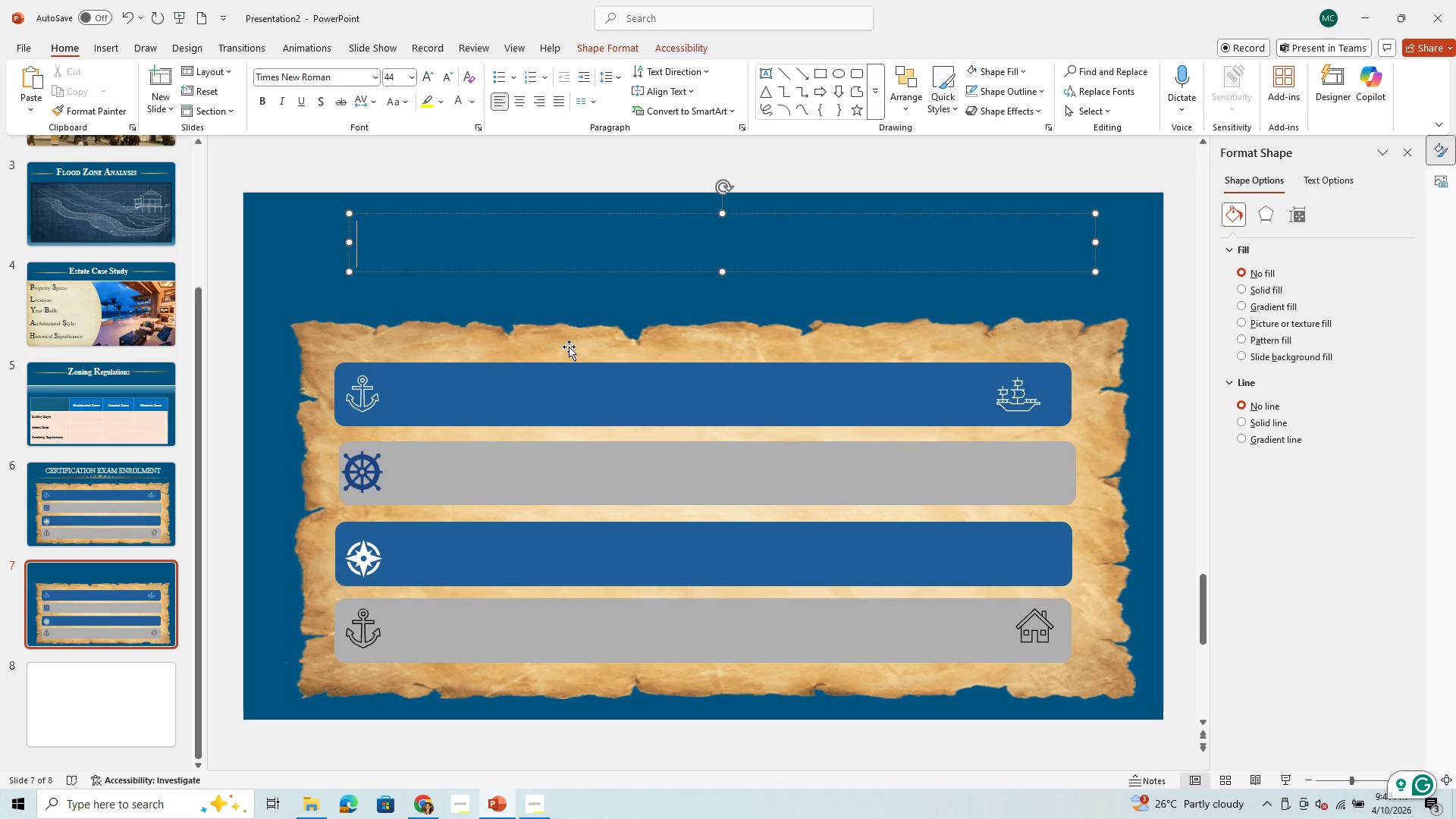 
left_click([569, 345])
 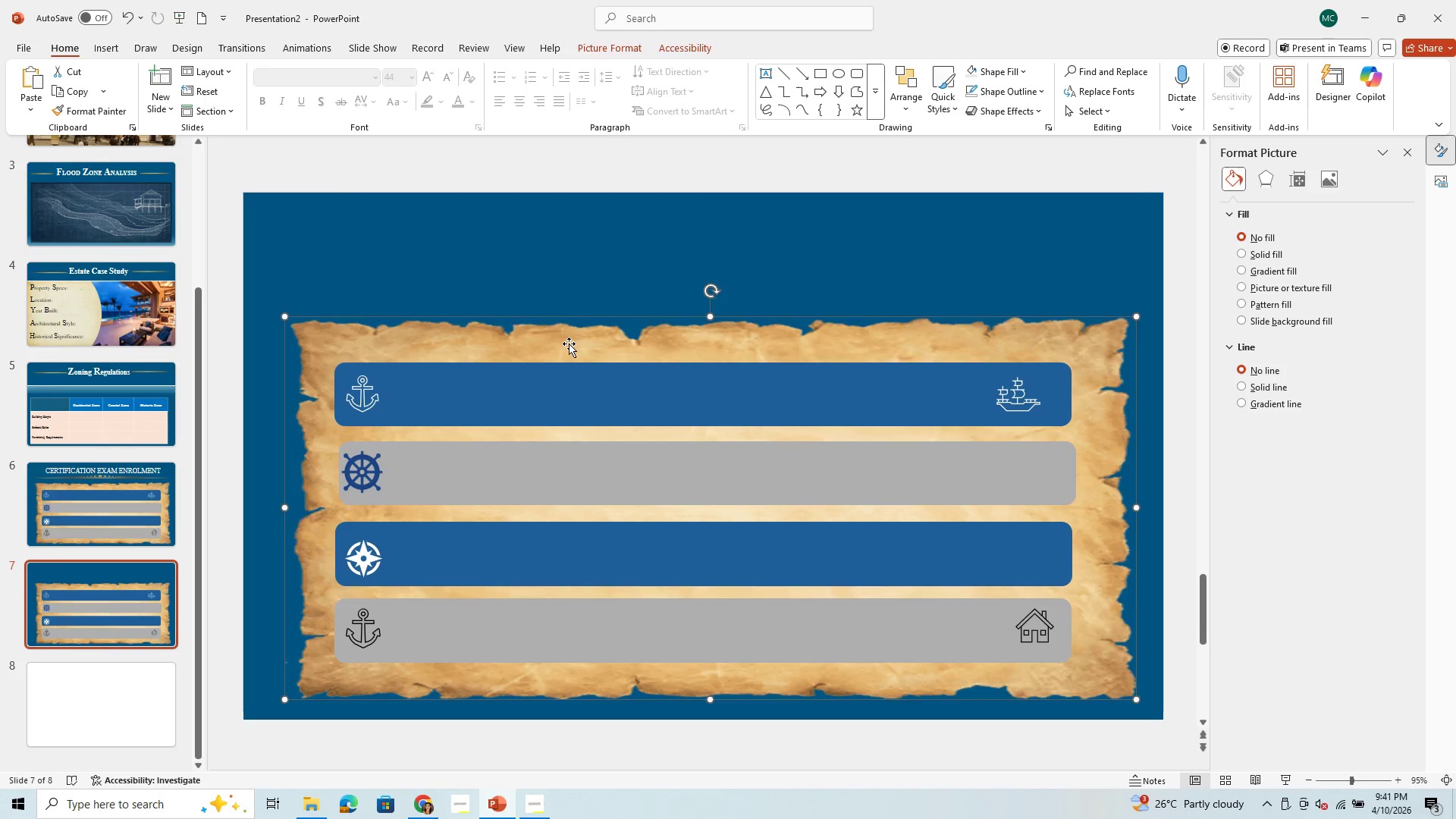 
key(Backspace)
 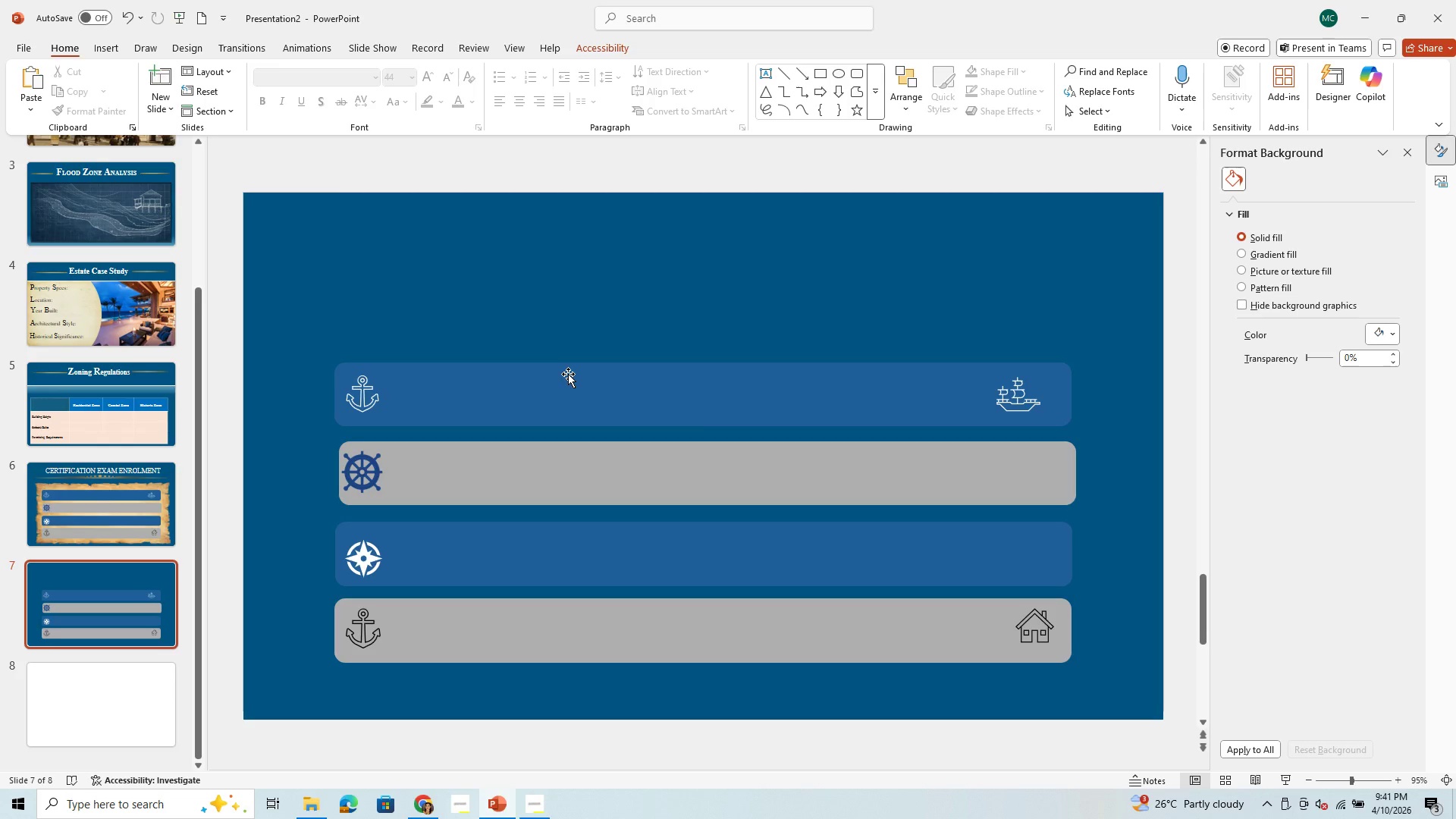 
left_click([568, 374])
 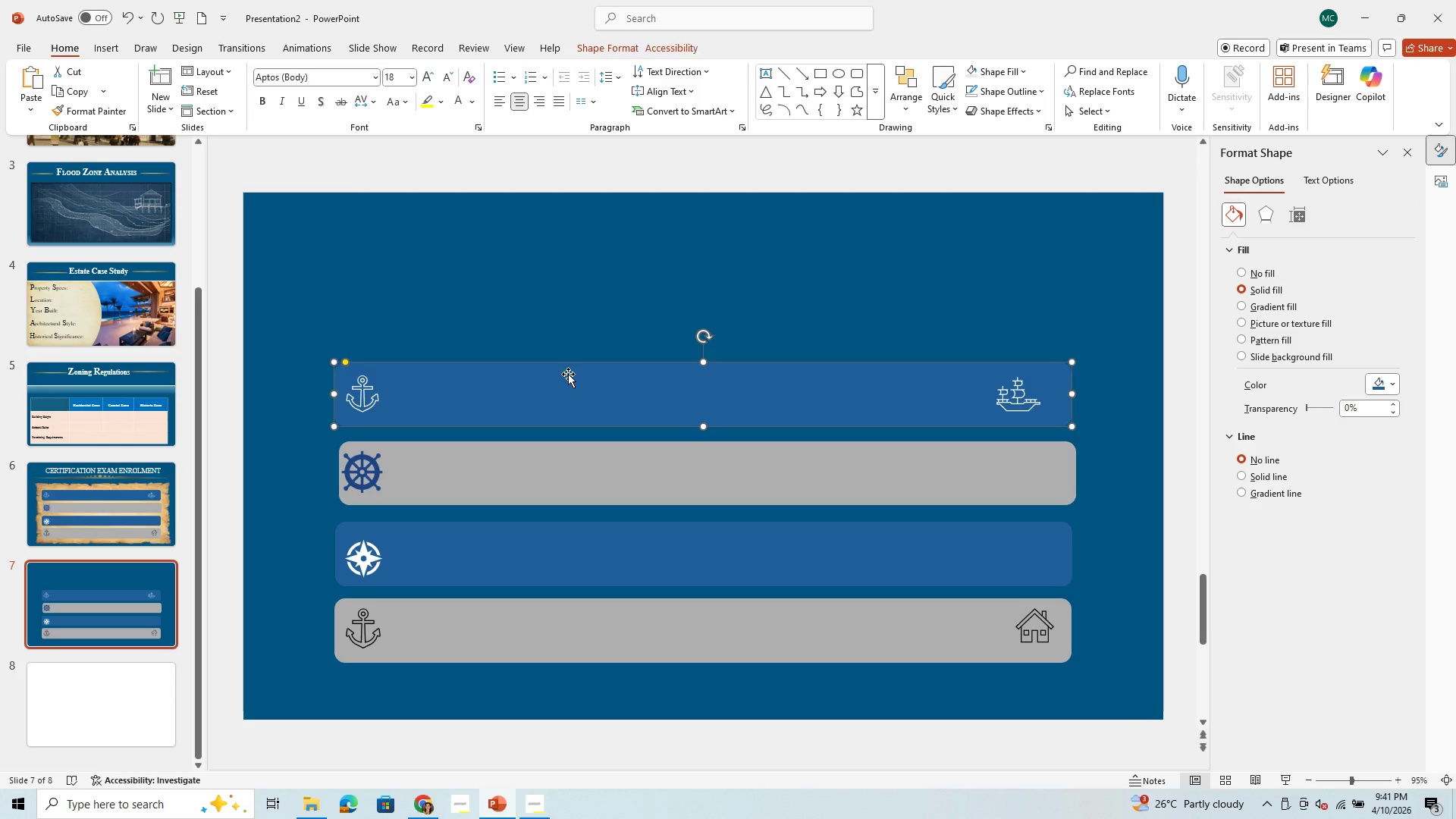 
key(Backspace)
 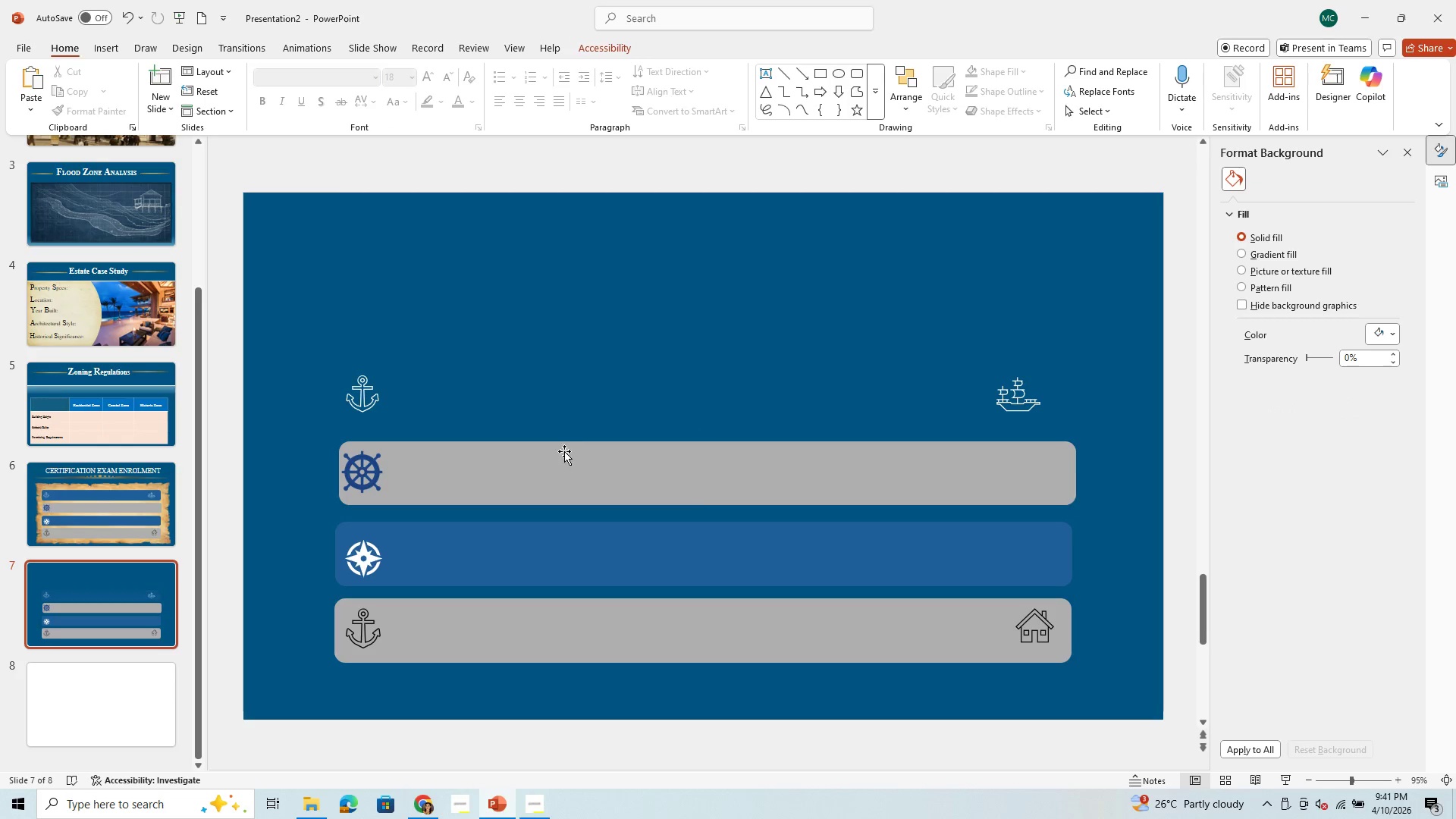 
left_click([564, 453])
 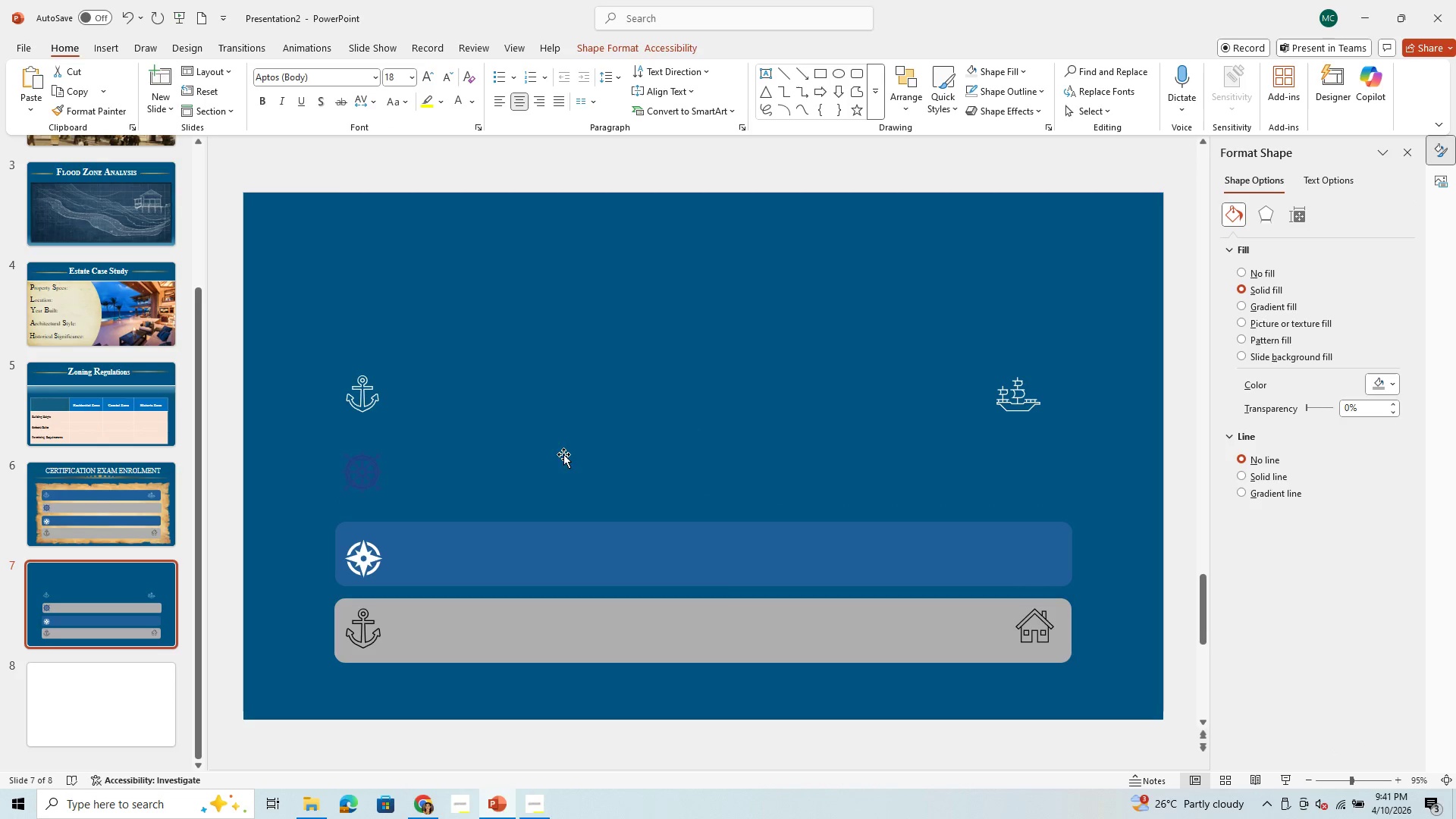 
key(Backspace)
 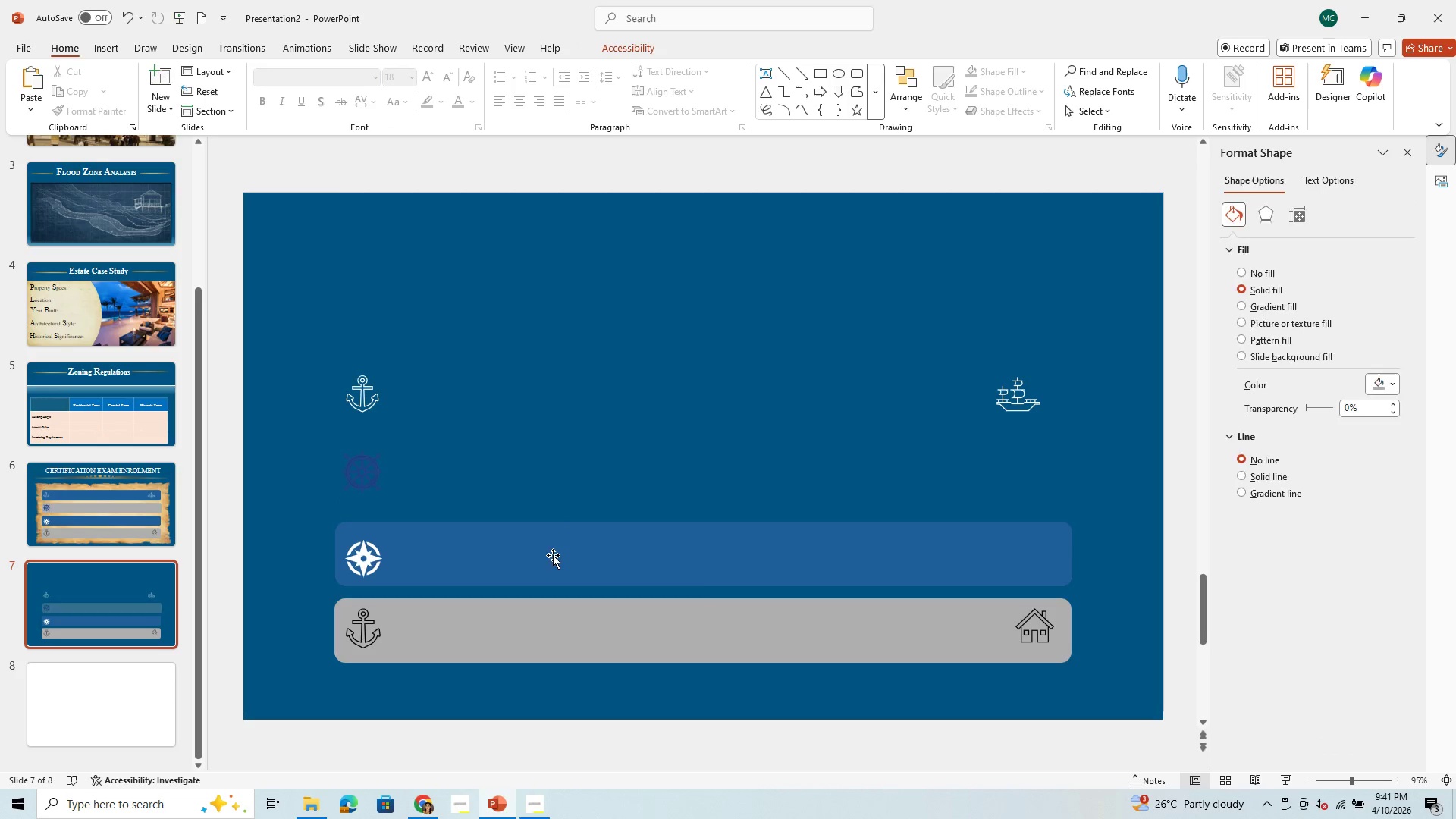 
left_click([552, 556])
 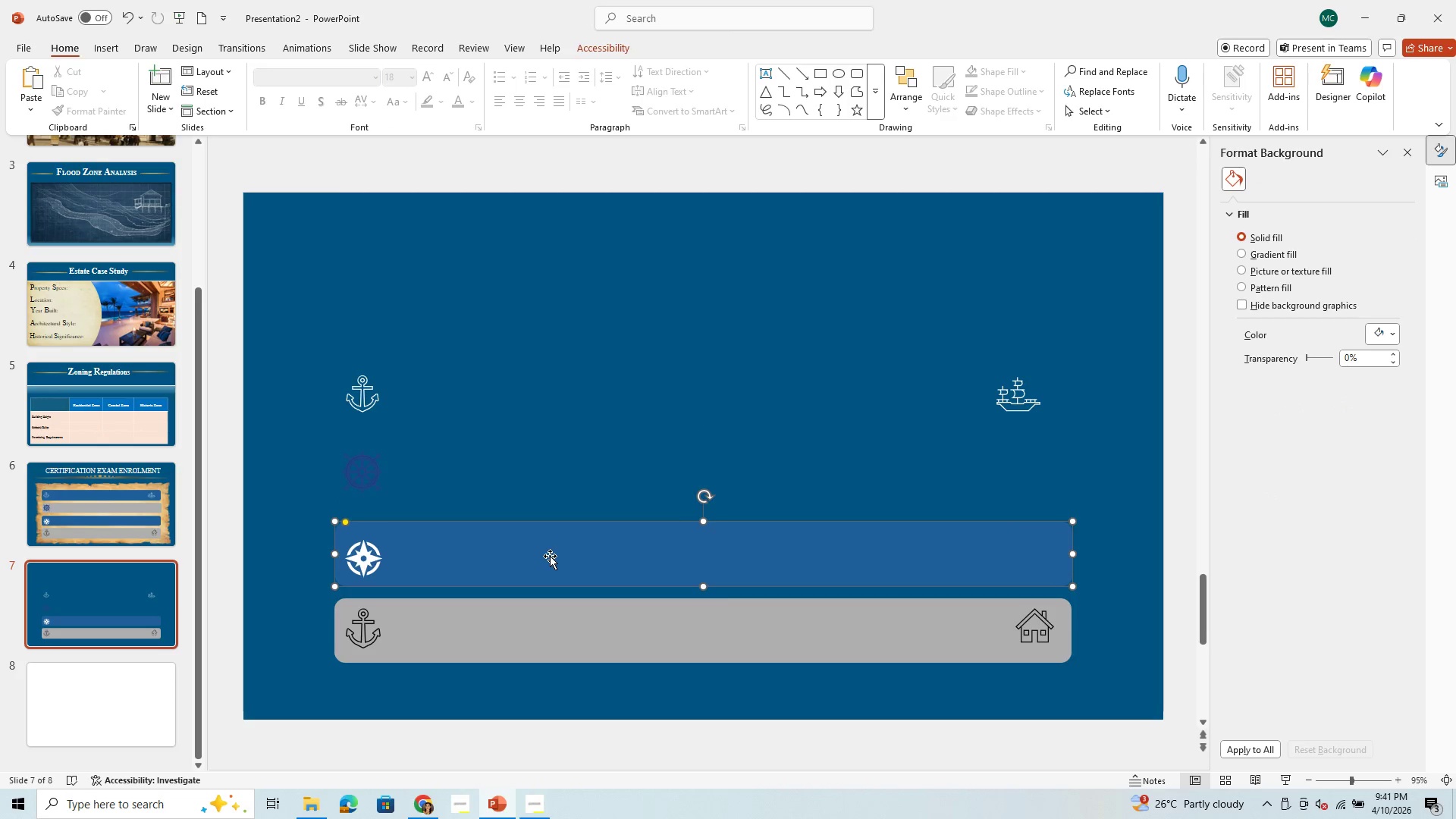 
key(Backspace)
 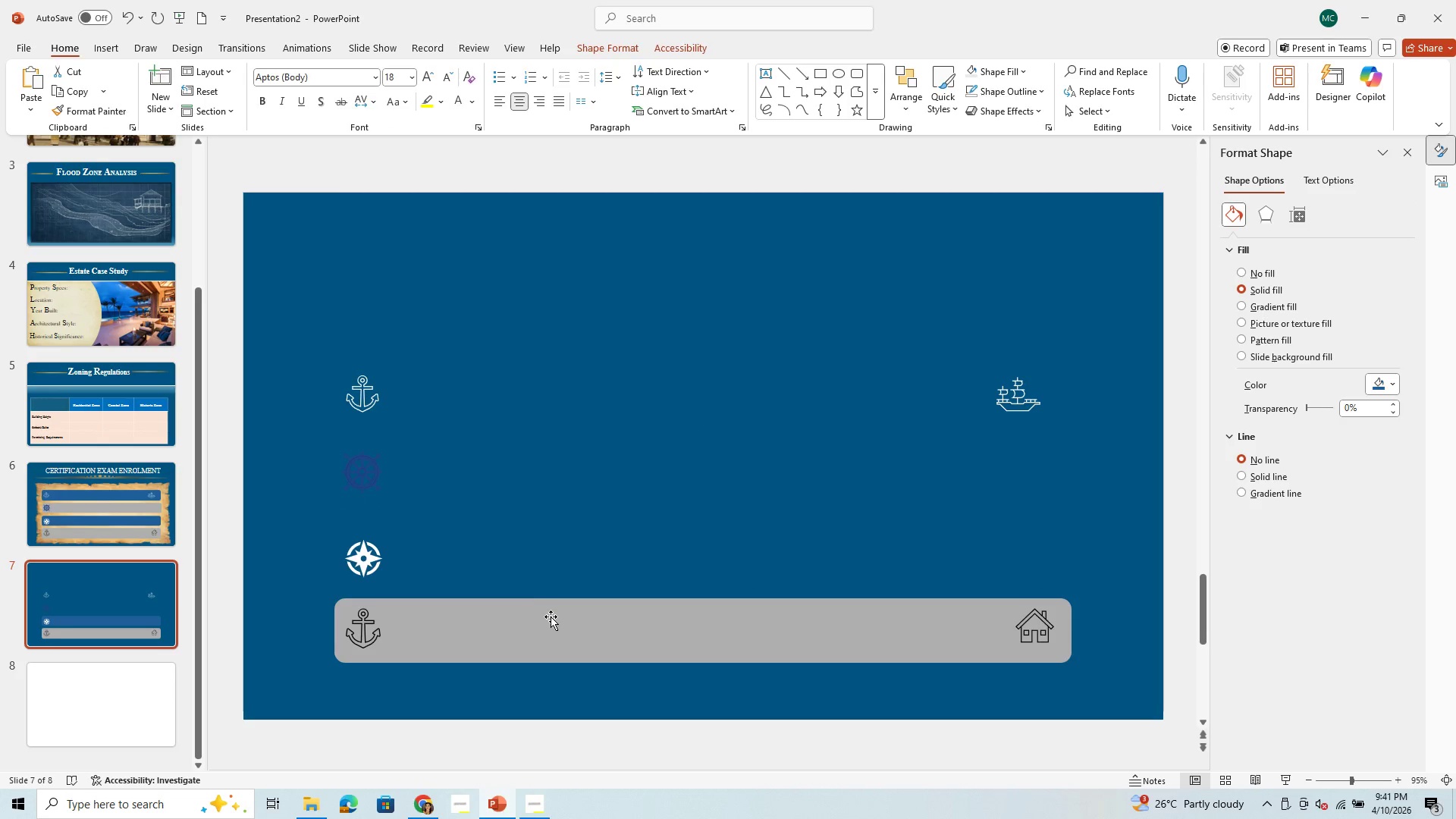 
left_click([551, 618])
 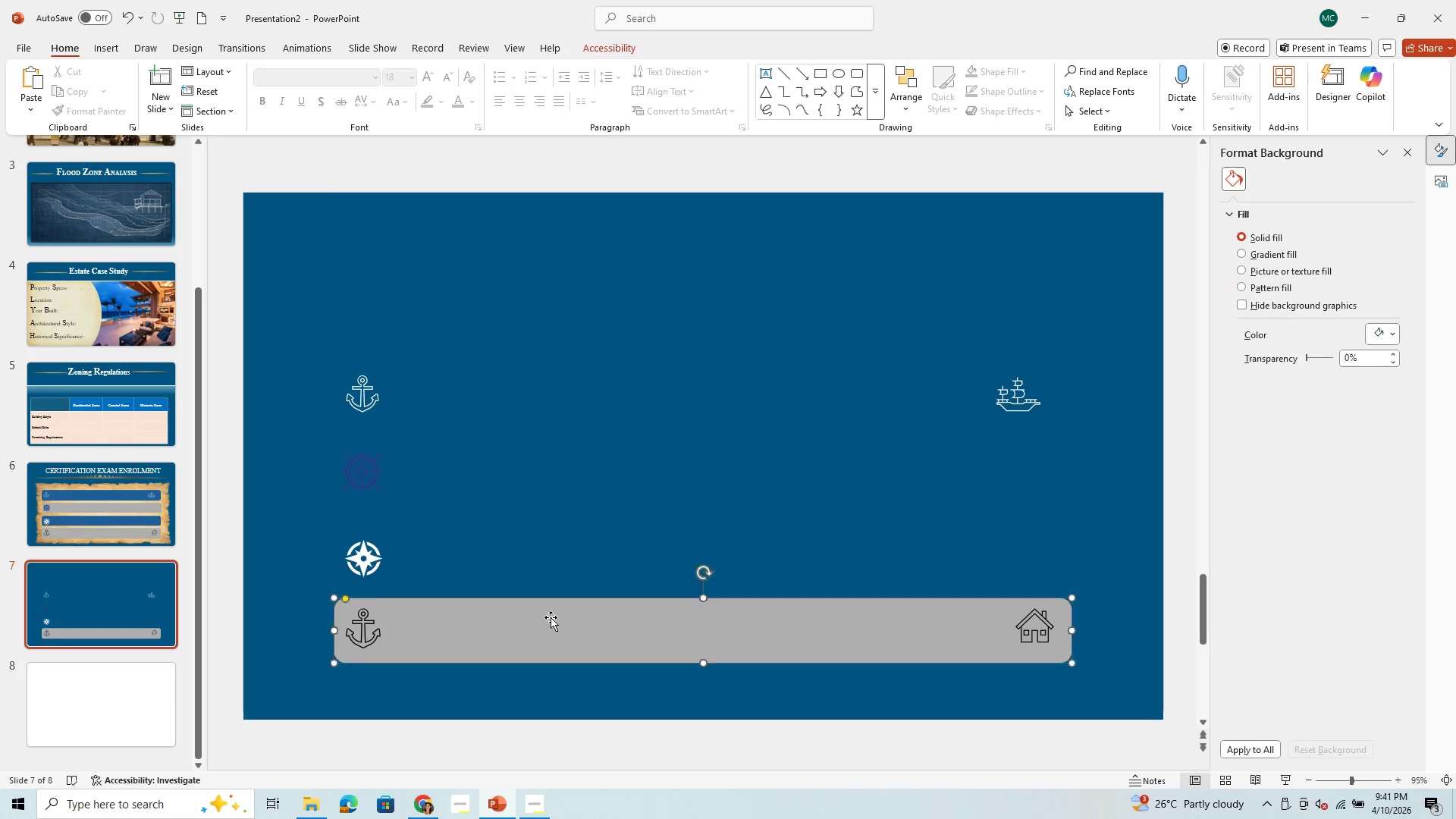 
key(Backspace)
 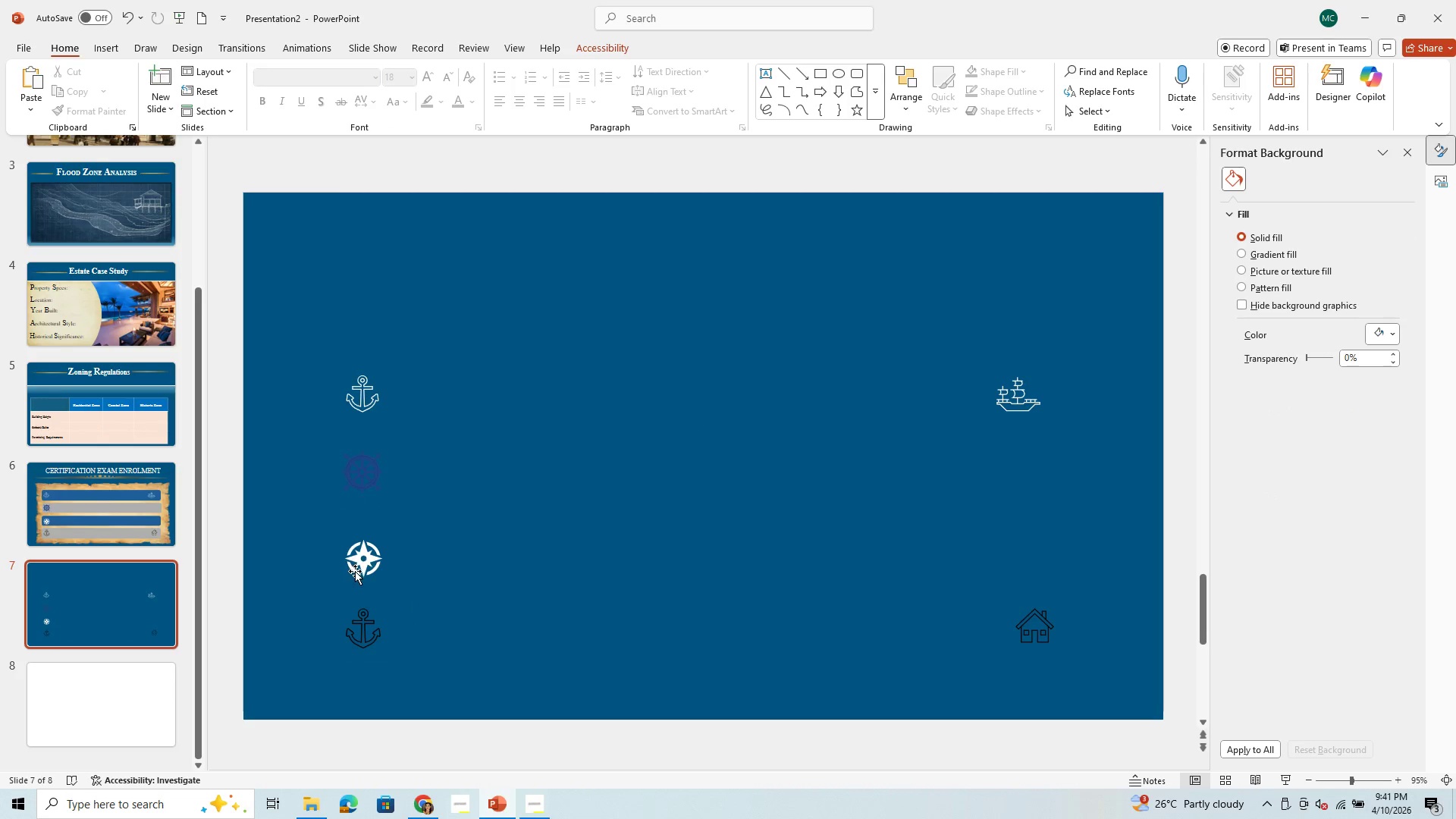 
left_click([355, 566])
 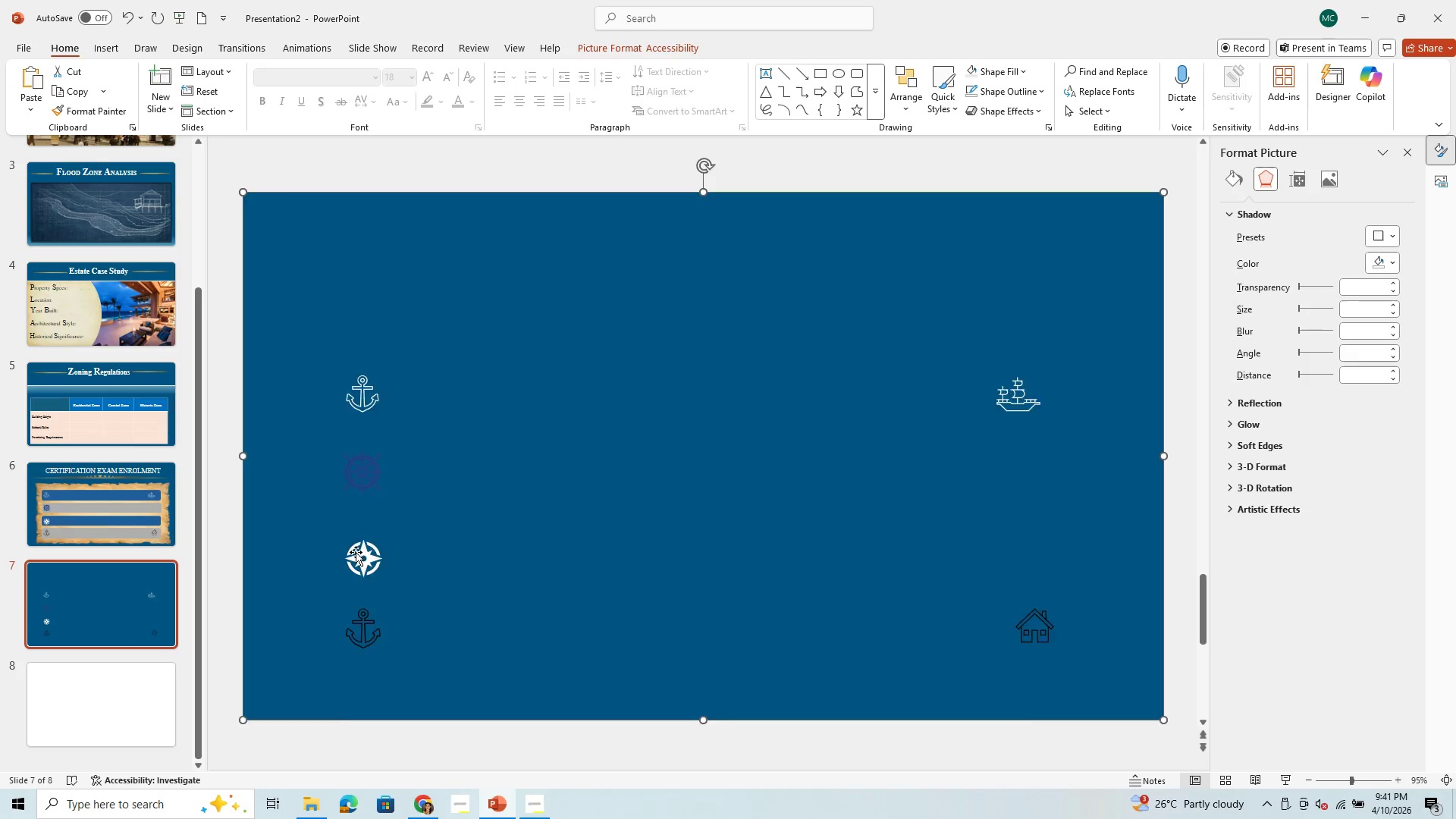 
key(Backspace)
 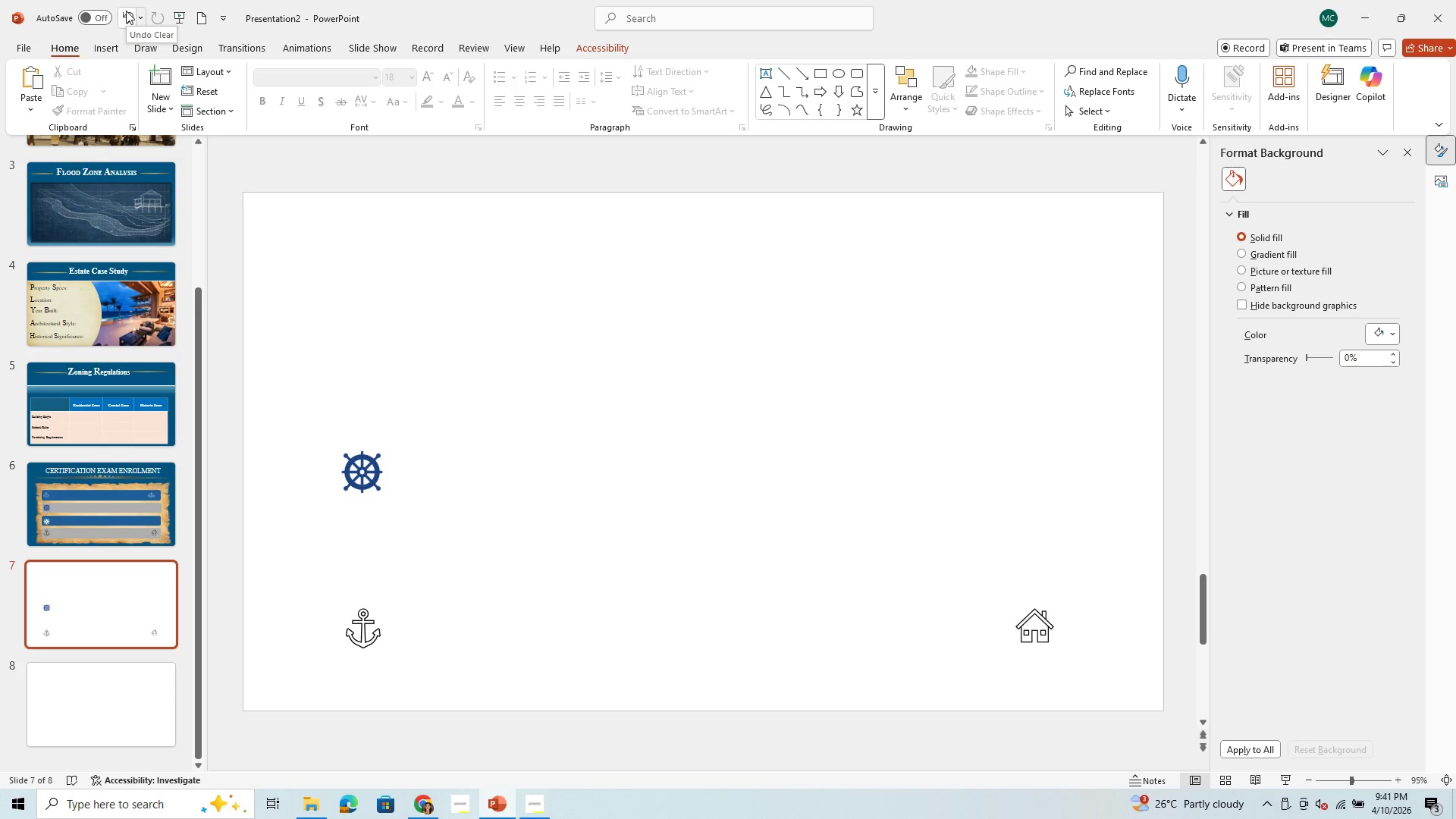 
left_click([126, 11])
 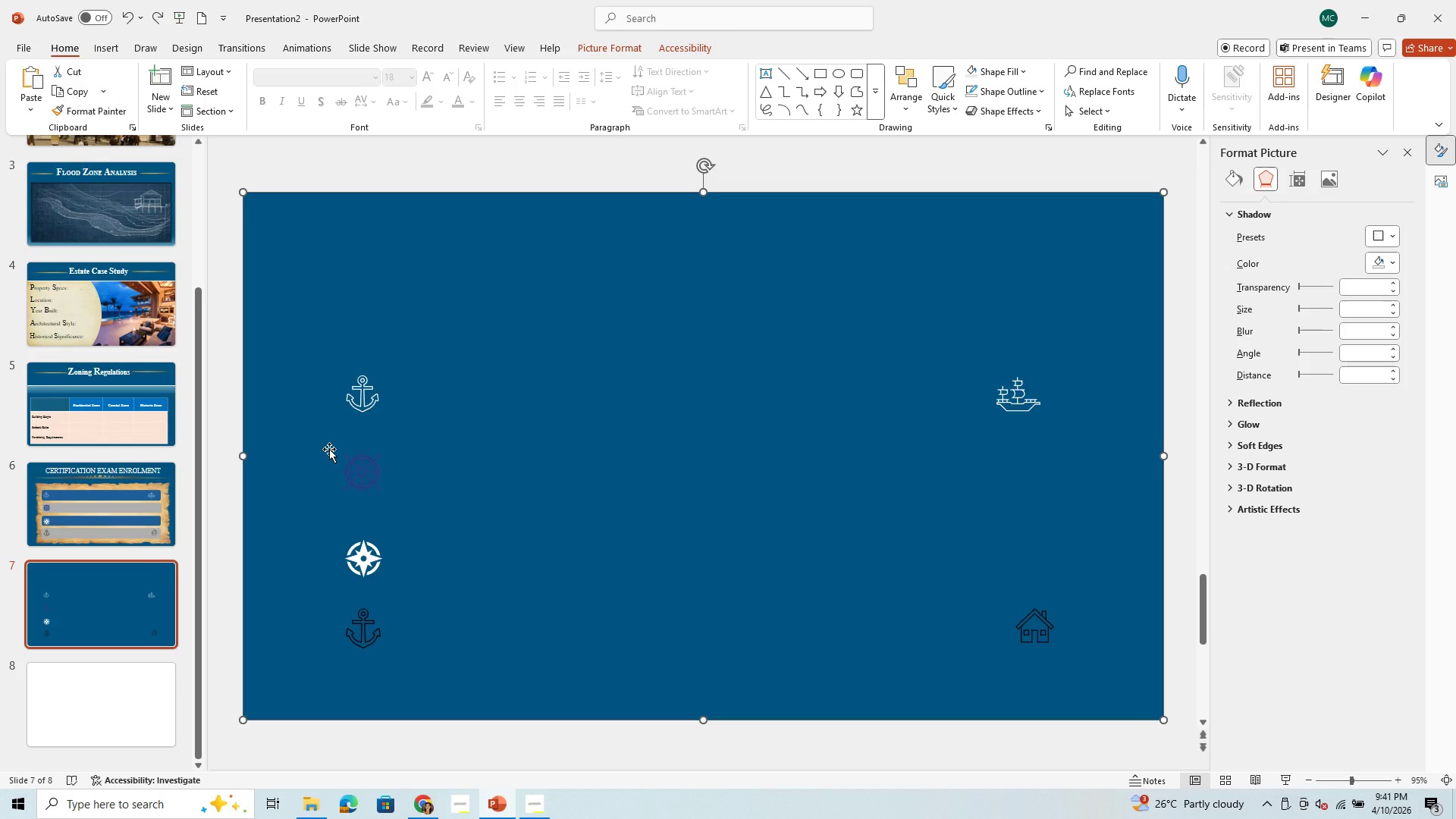 
key(Control+ControlLeft)
 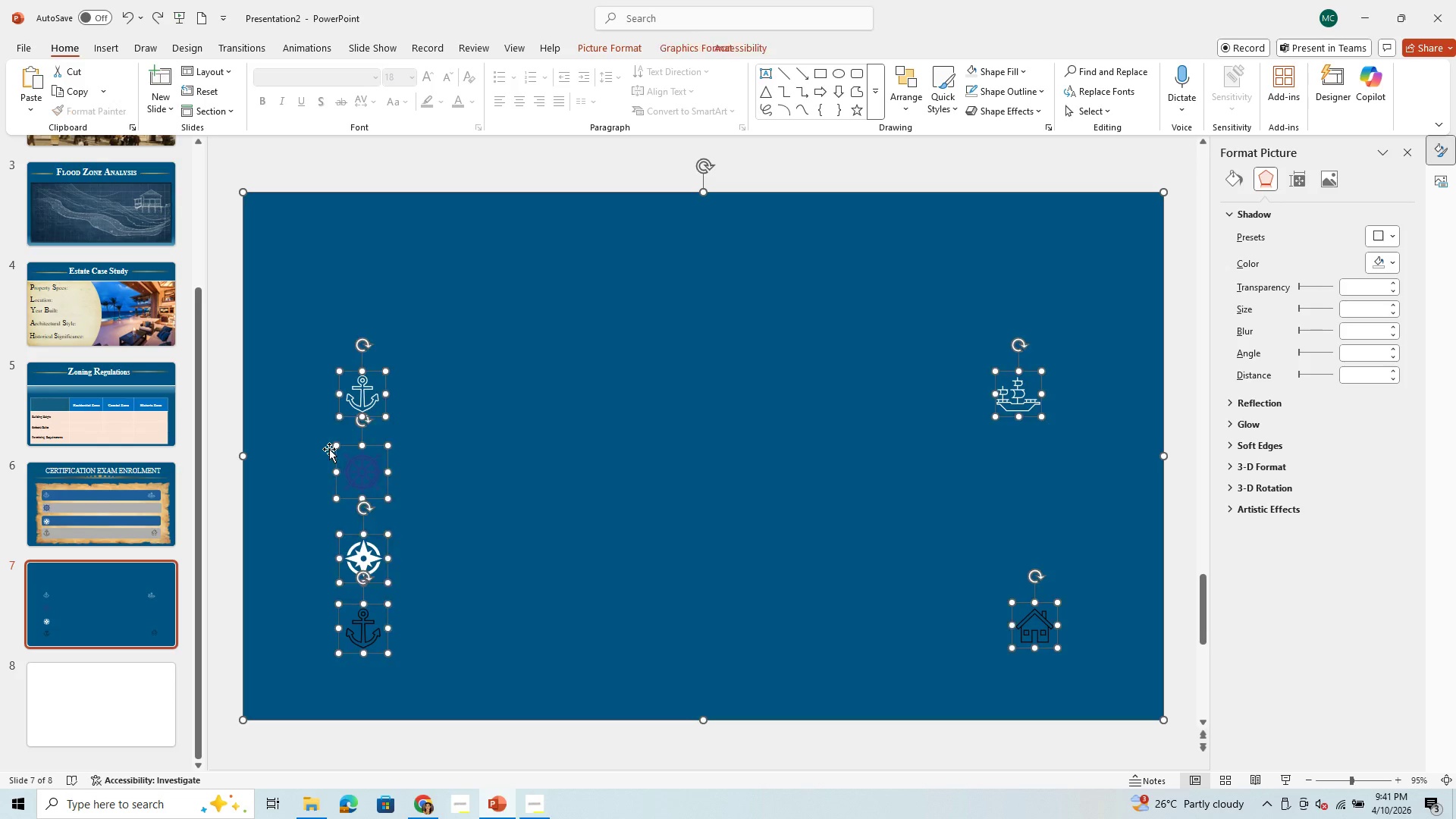 
key(Control+A)
 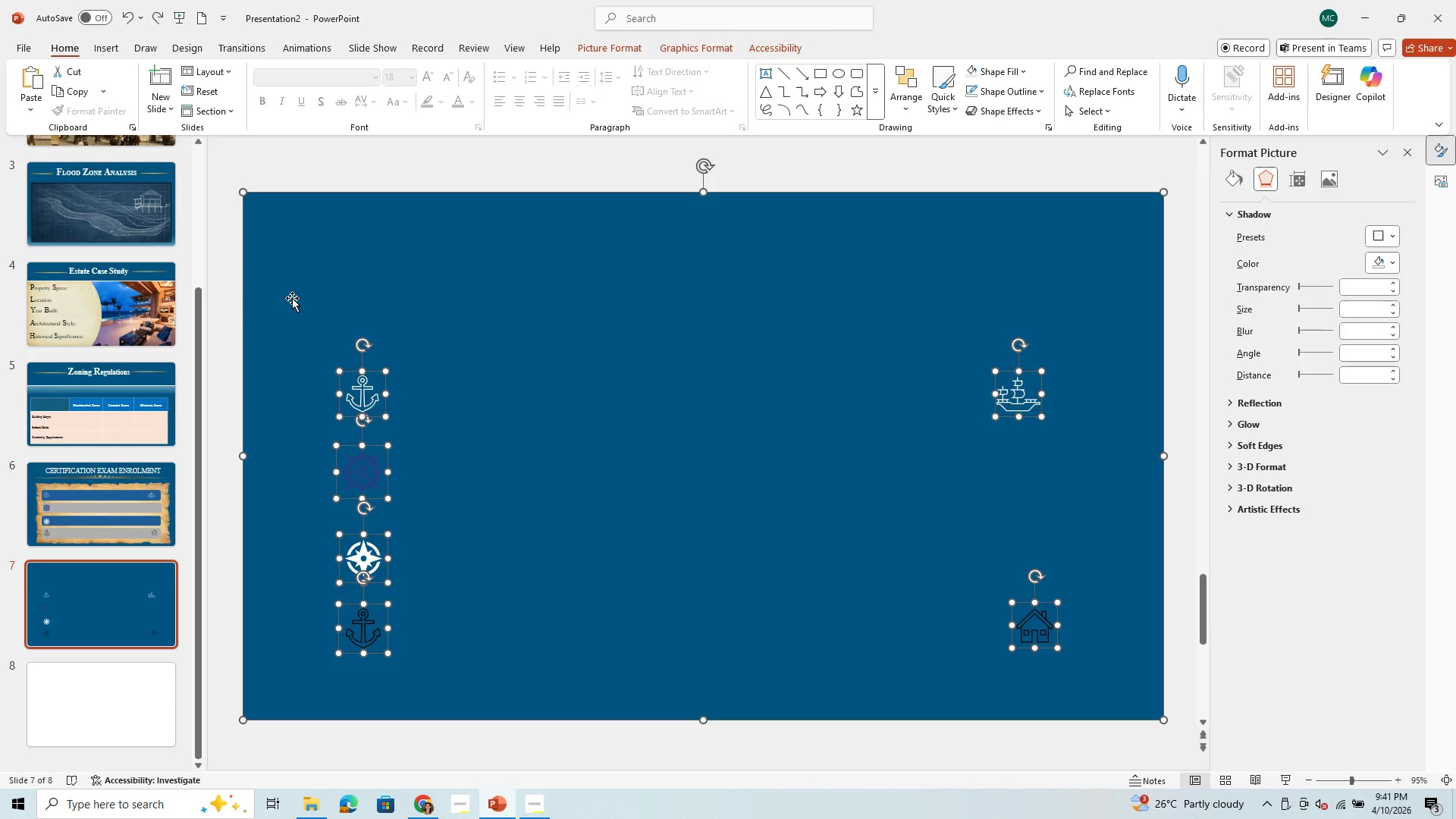 
hold_key(key=ShiftLeft, duration=0.86)
left_click([293, 276])
 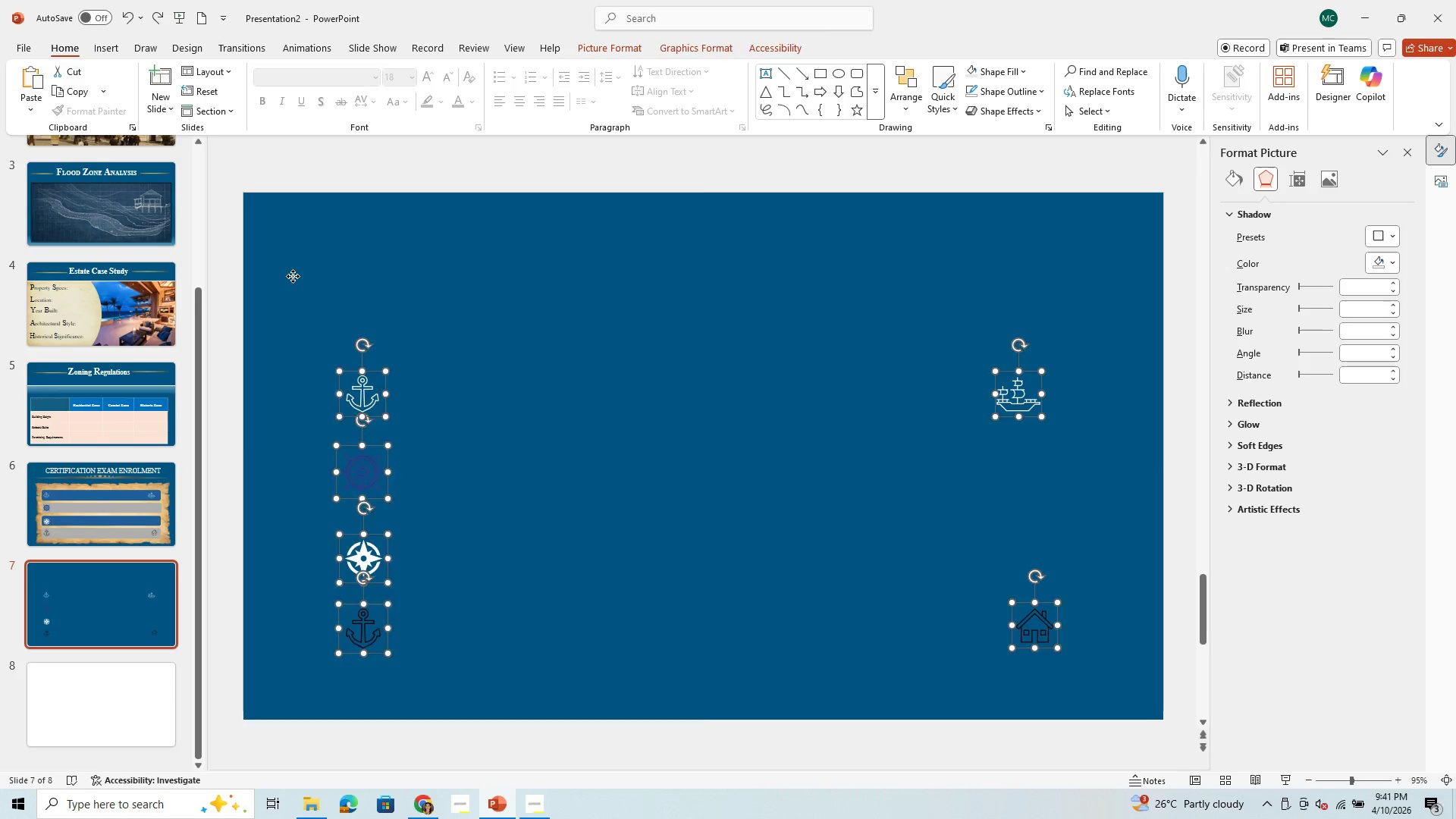 
right_click([293, 276])
 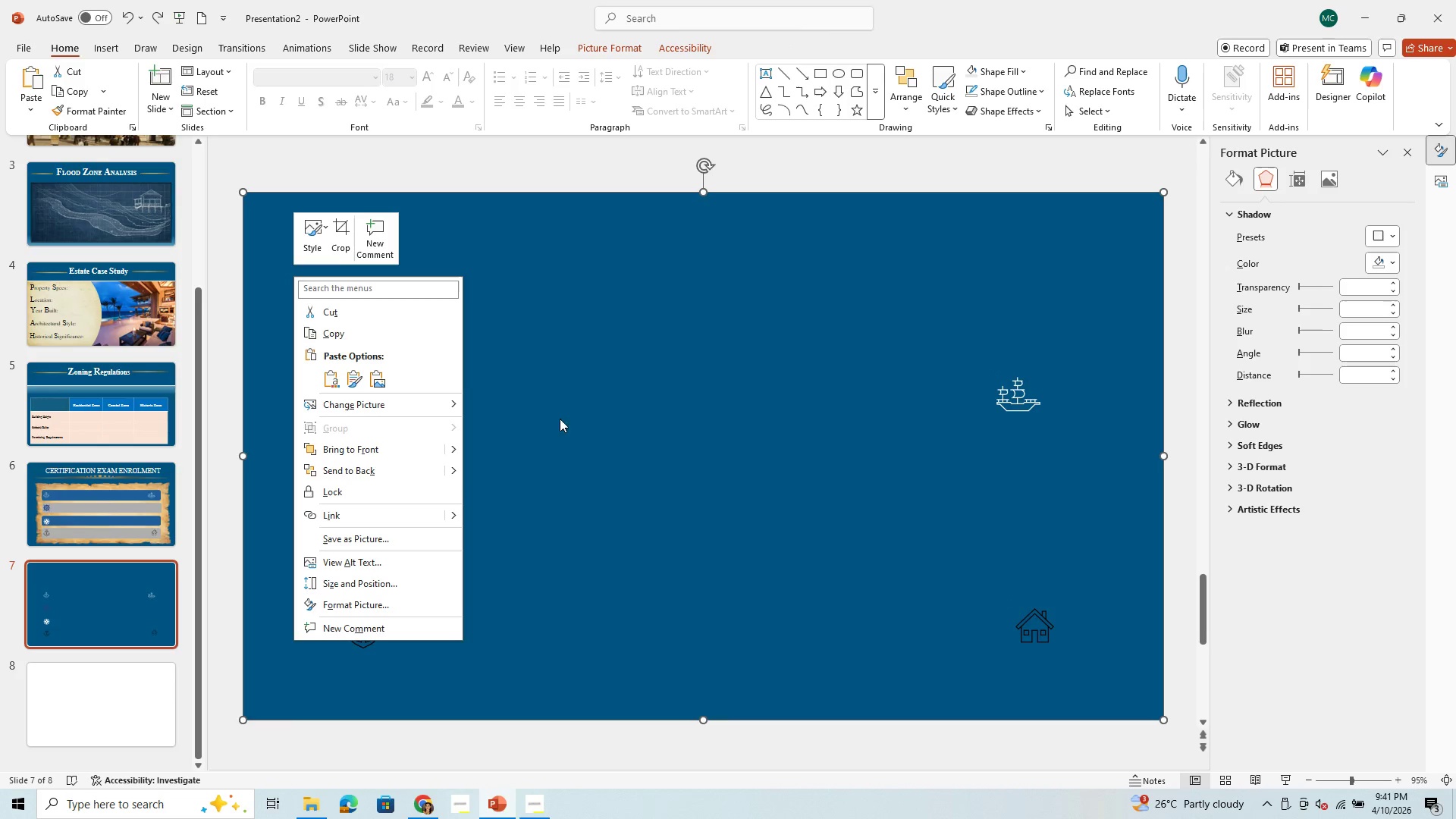 
left_click([836, 424])
 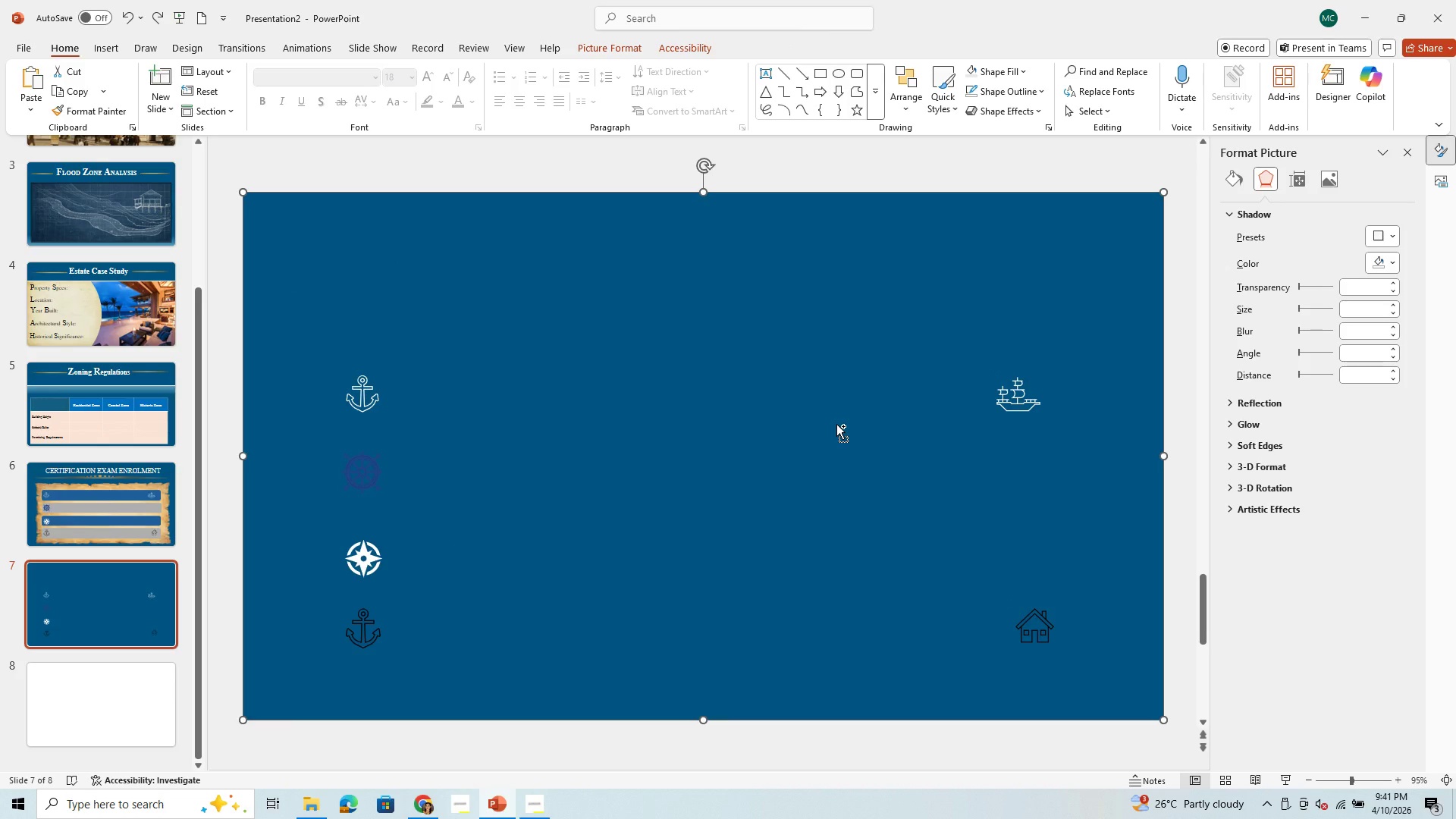 
key(Control+A)
 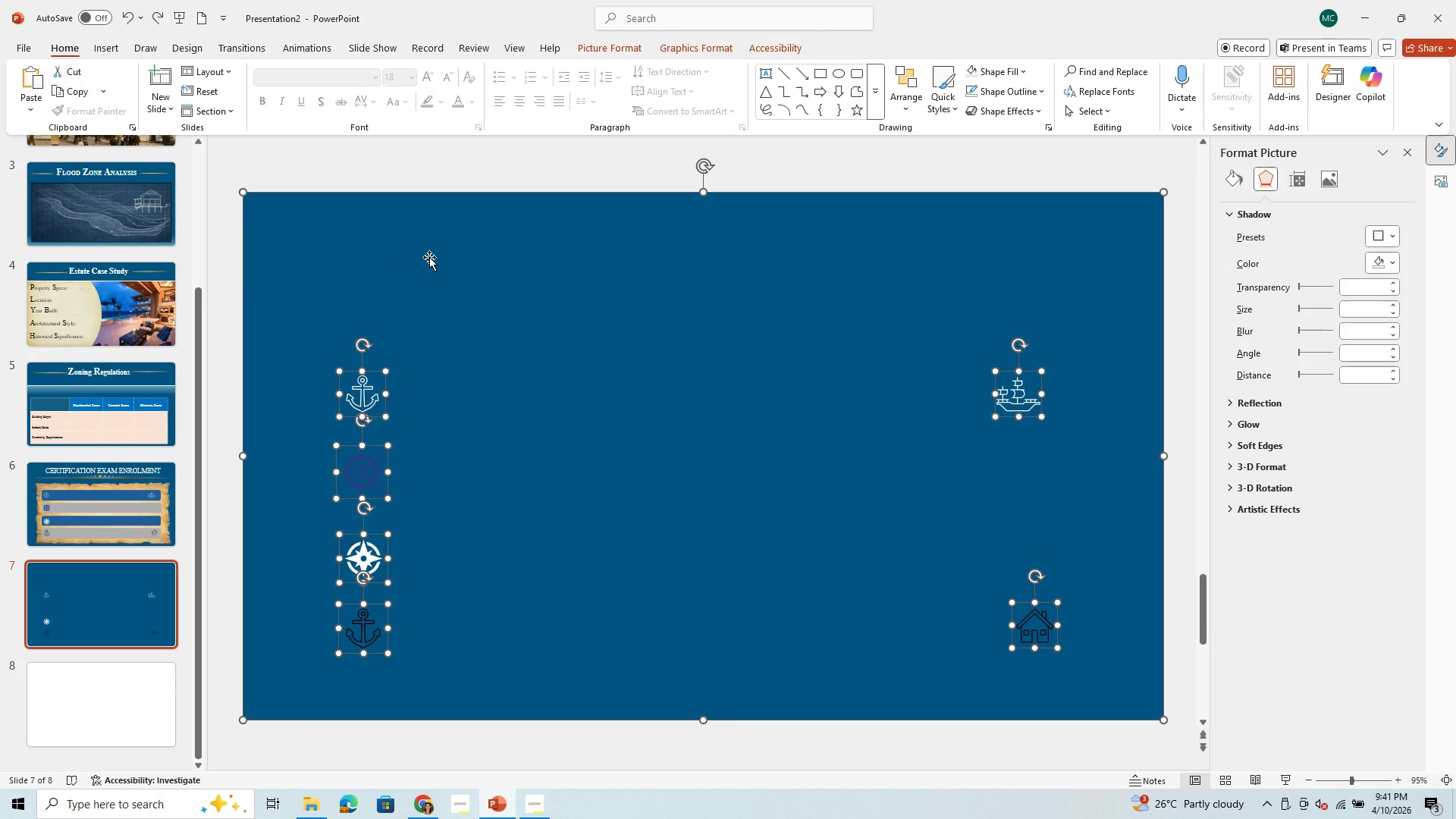 
hold_key(key=ShiftLeft, duration=0.89)
 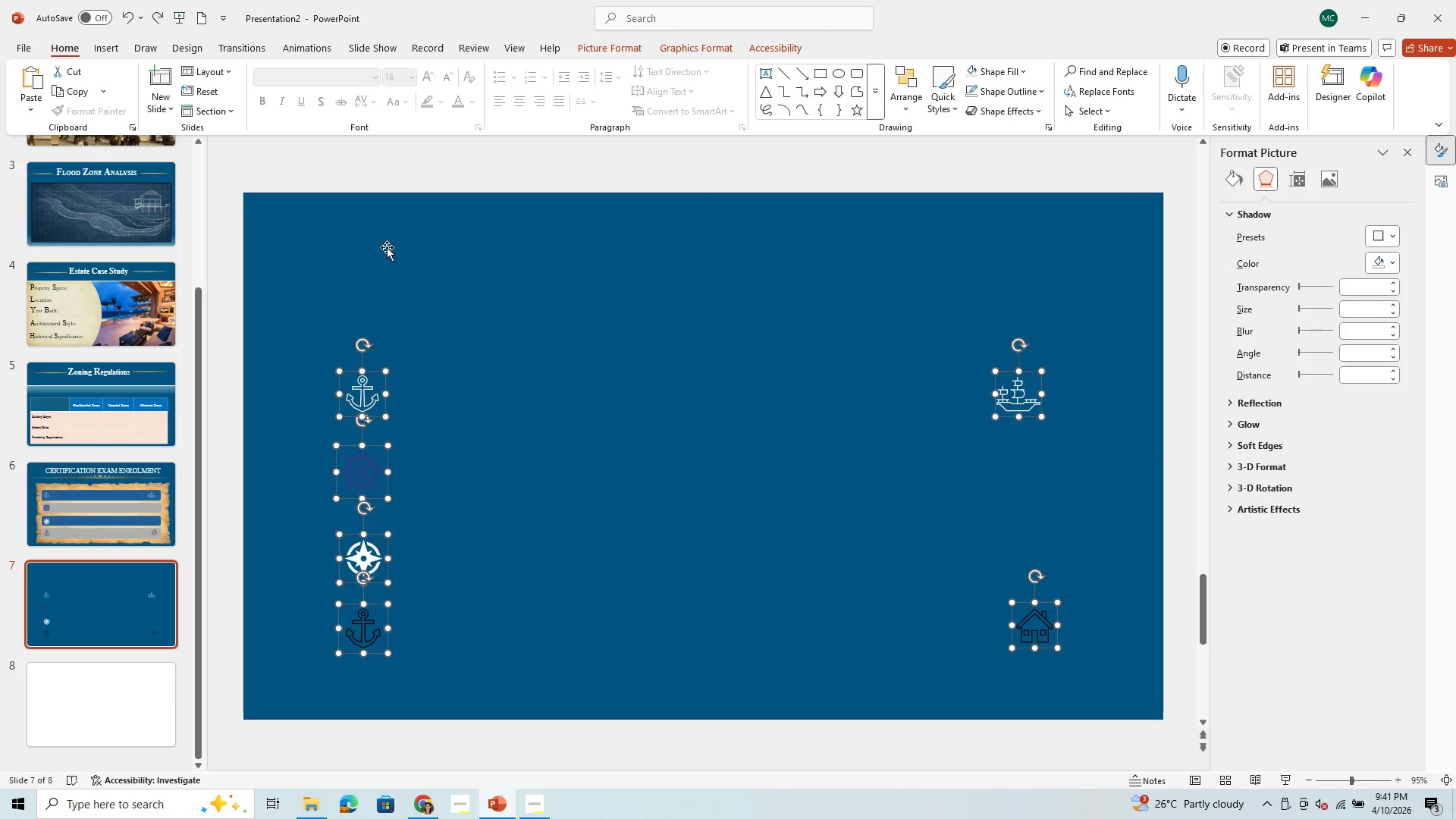 
key(Backspace)
 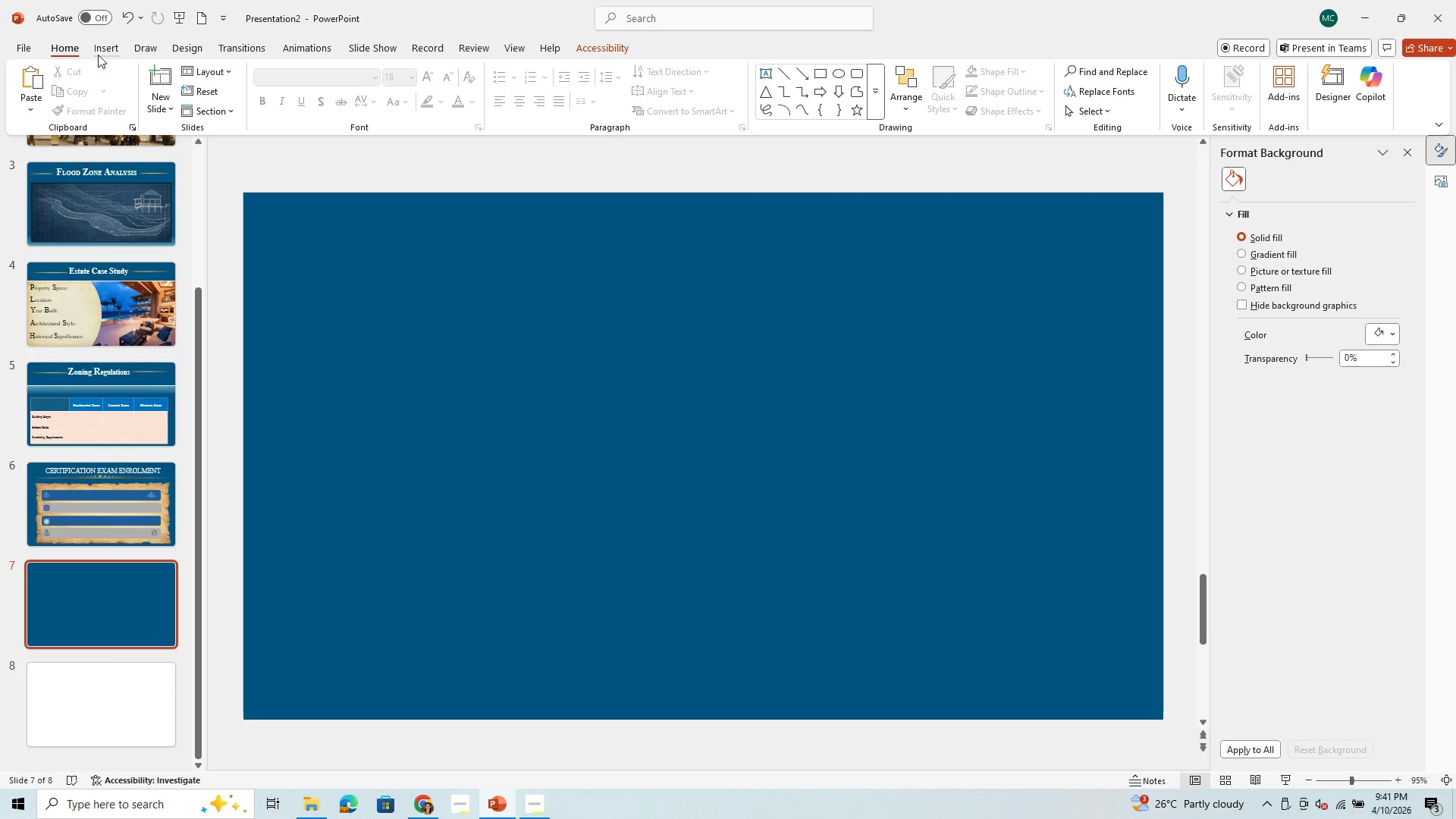 
left_click([123, 72])
 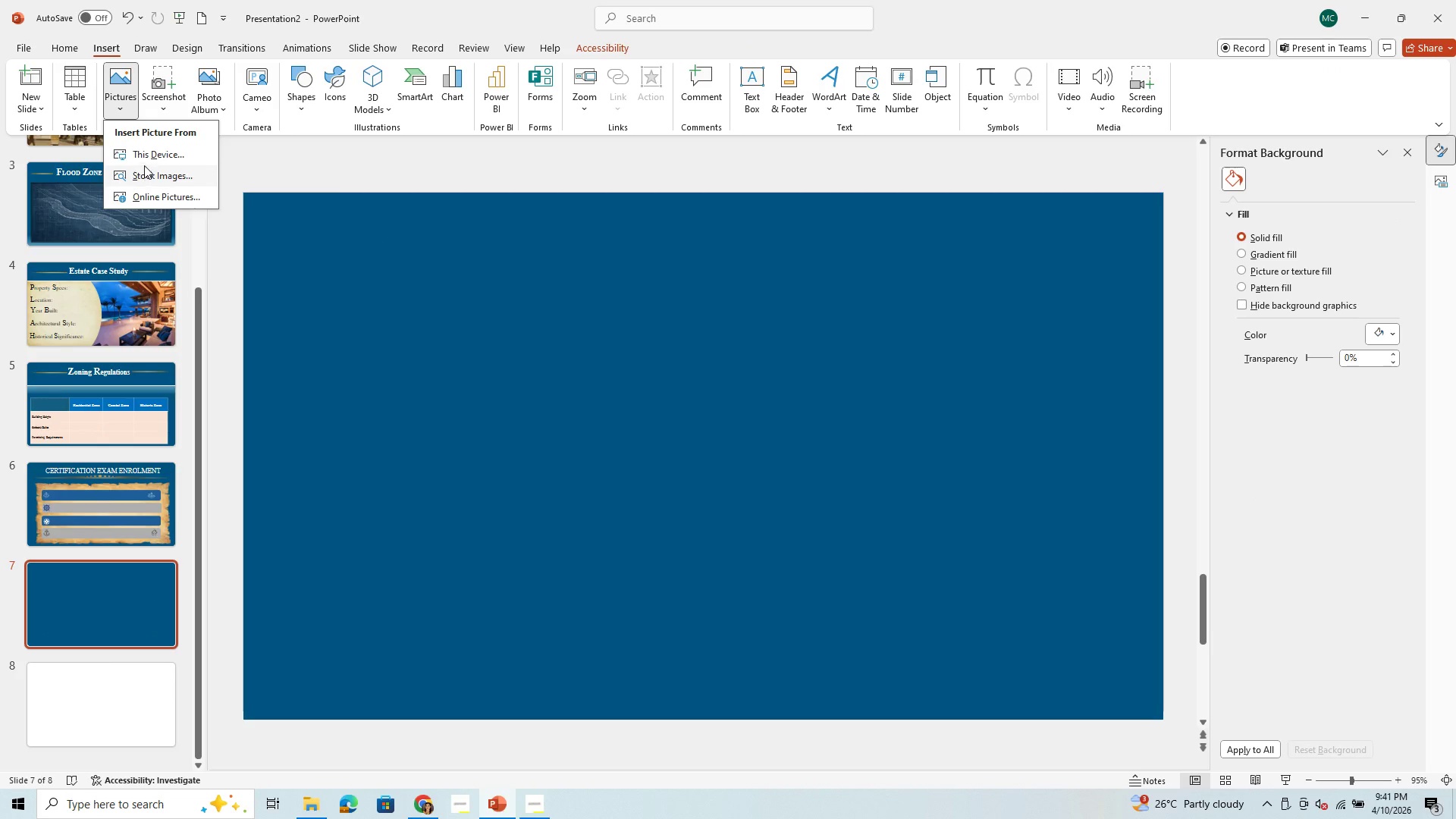 
left_click([147, 150])
 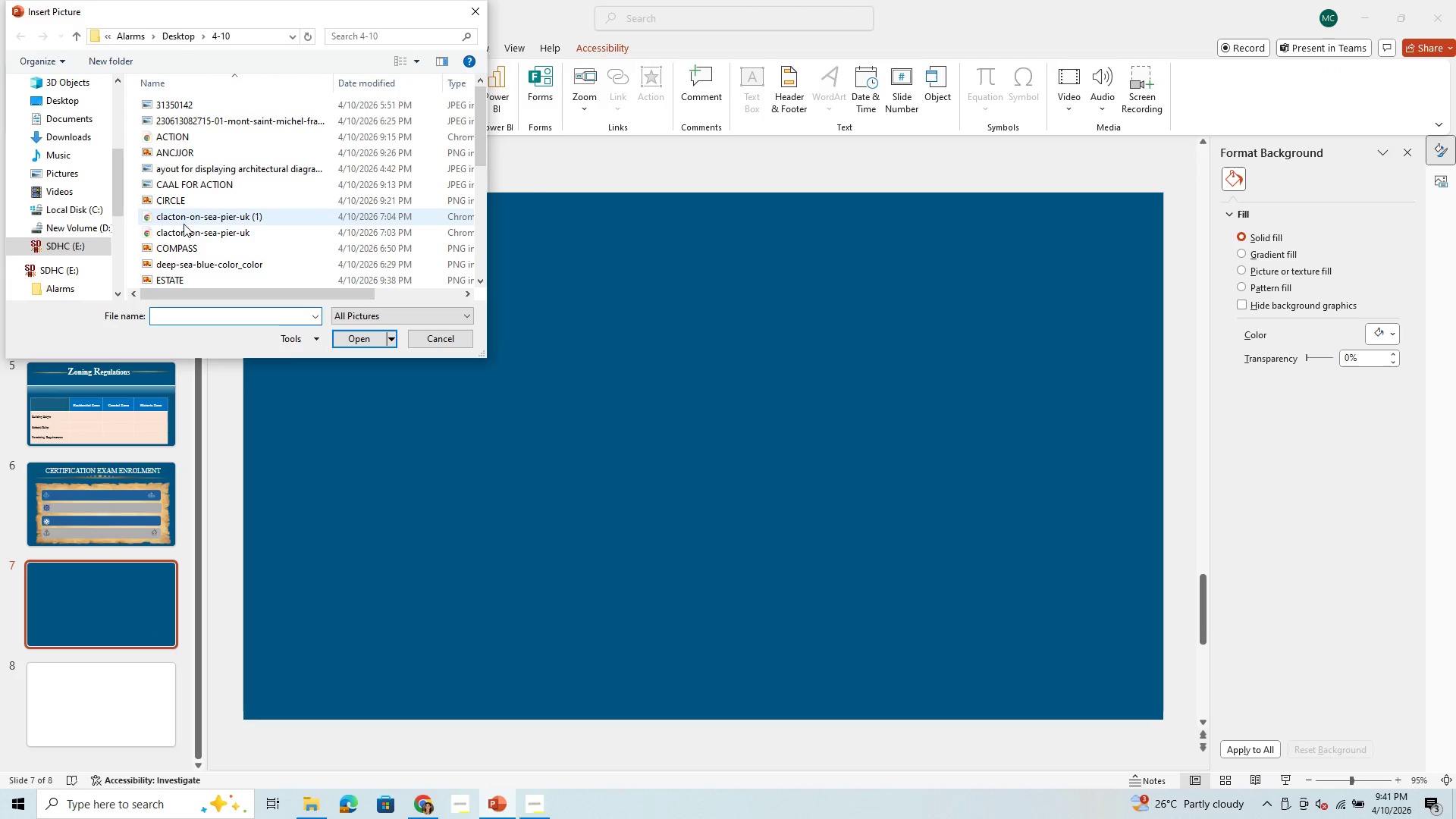 
scroll: coordinate [194, 194], scroll_direction: down, amount: 5.0
 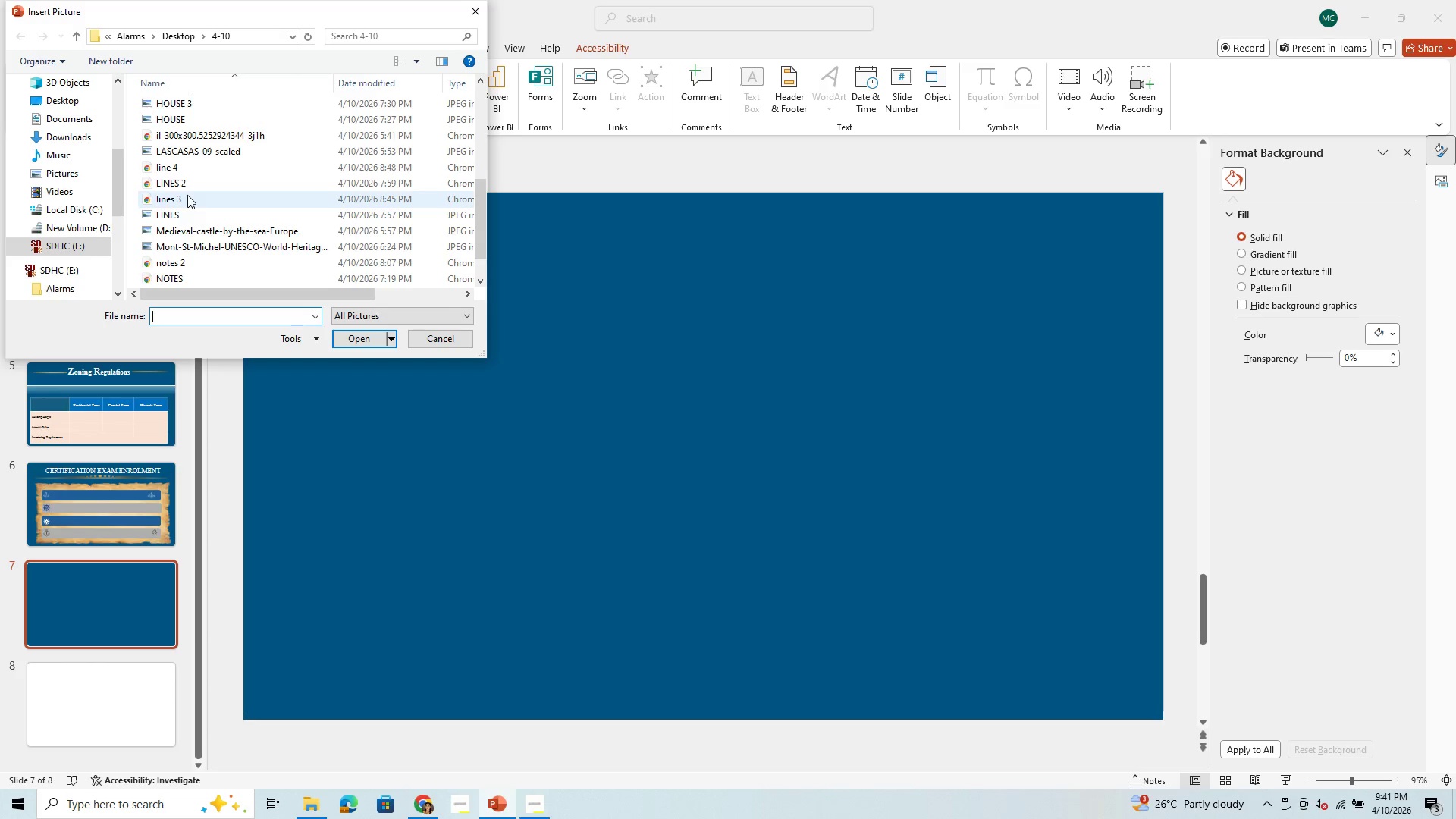 
left_click([187, 195])
 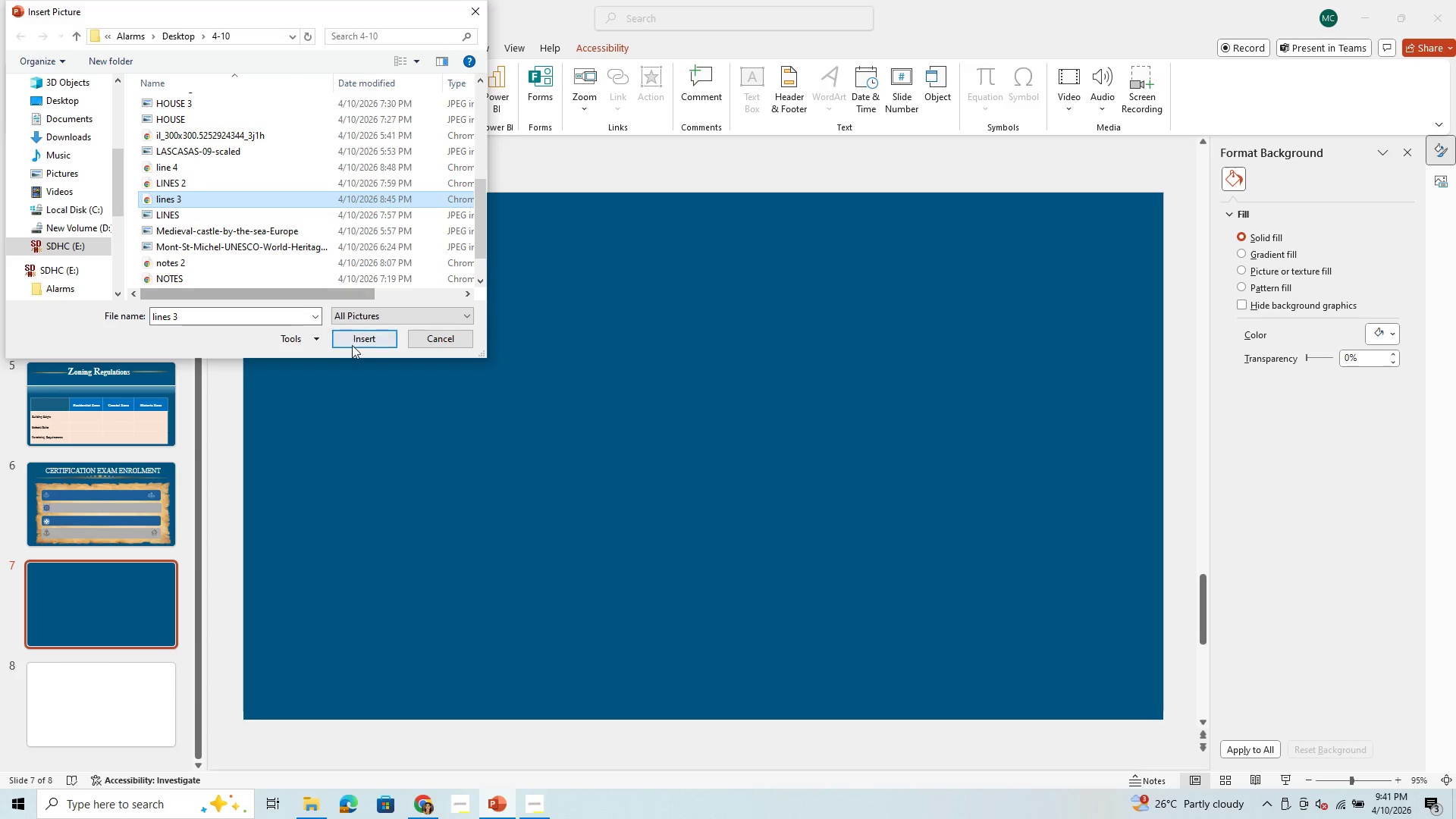 
left_click([359, 345])
 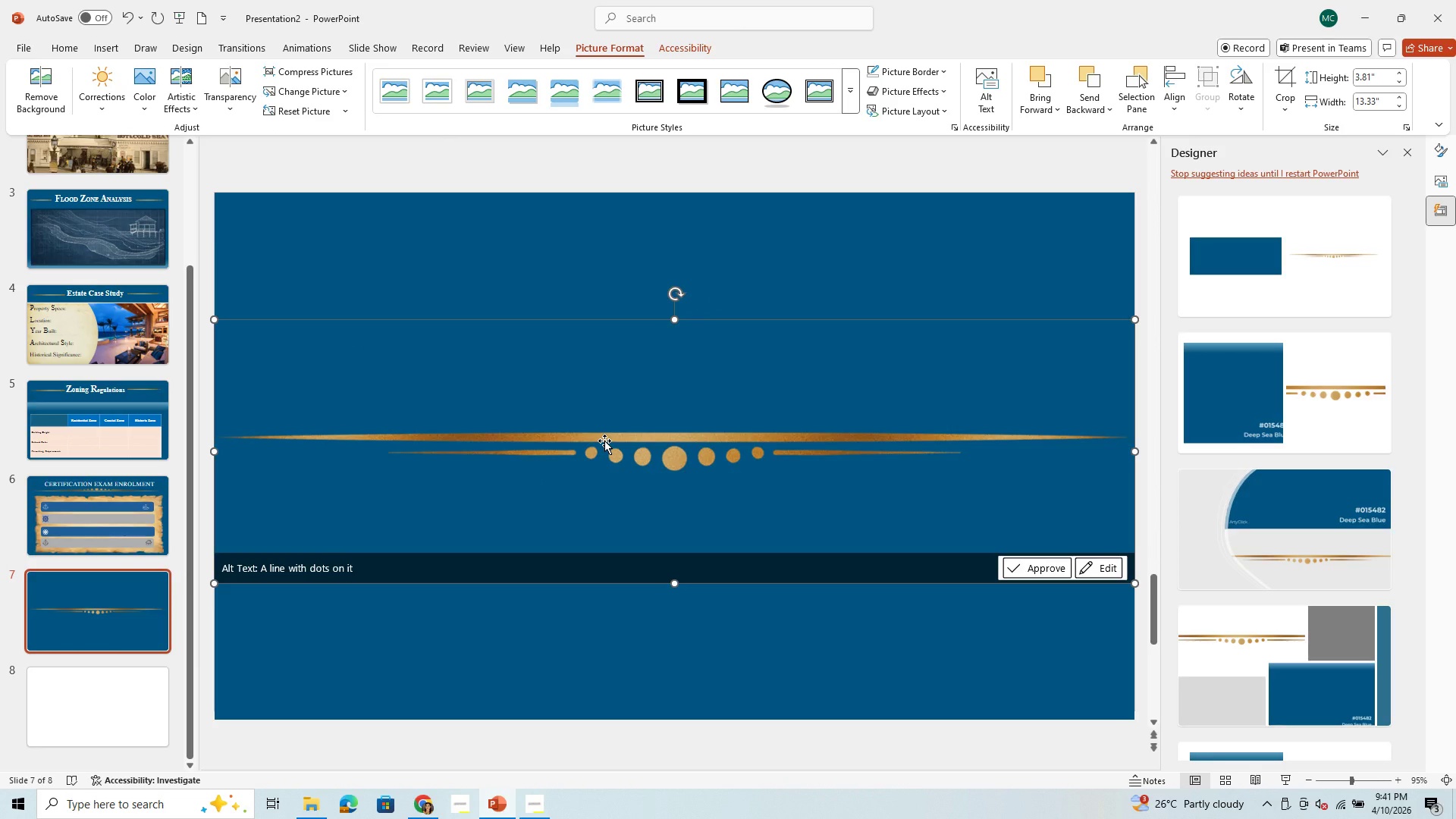 
left_click_drag(start_coordinate=[604, 441], to_coordinate=[612, 586])
 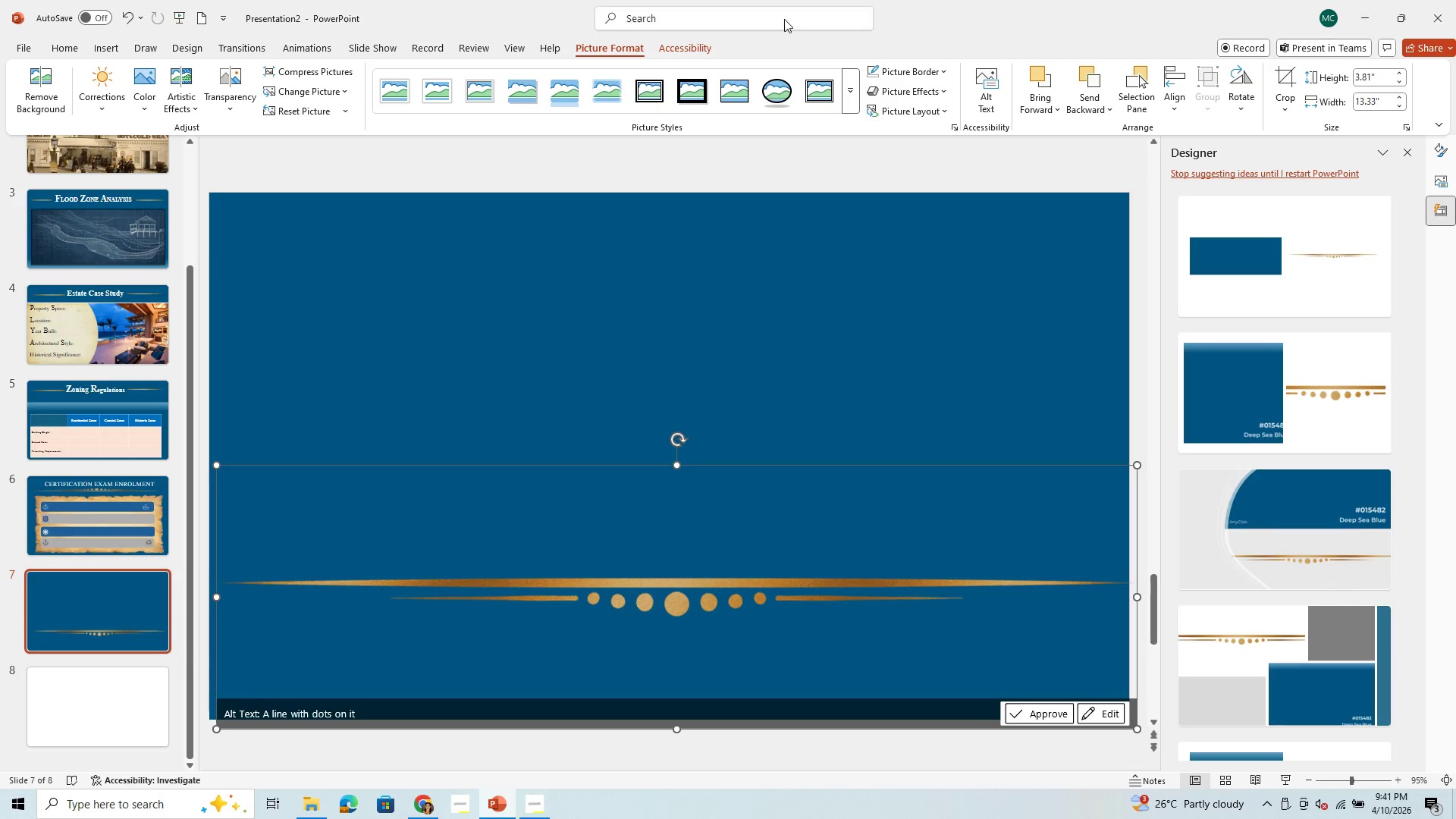 
left_click([781, 14])
 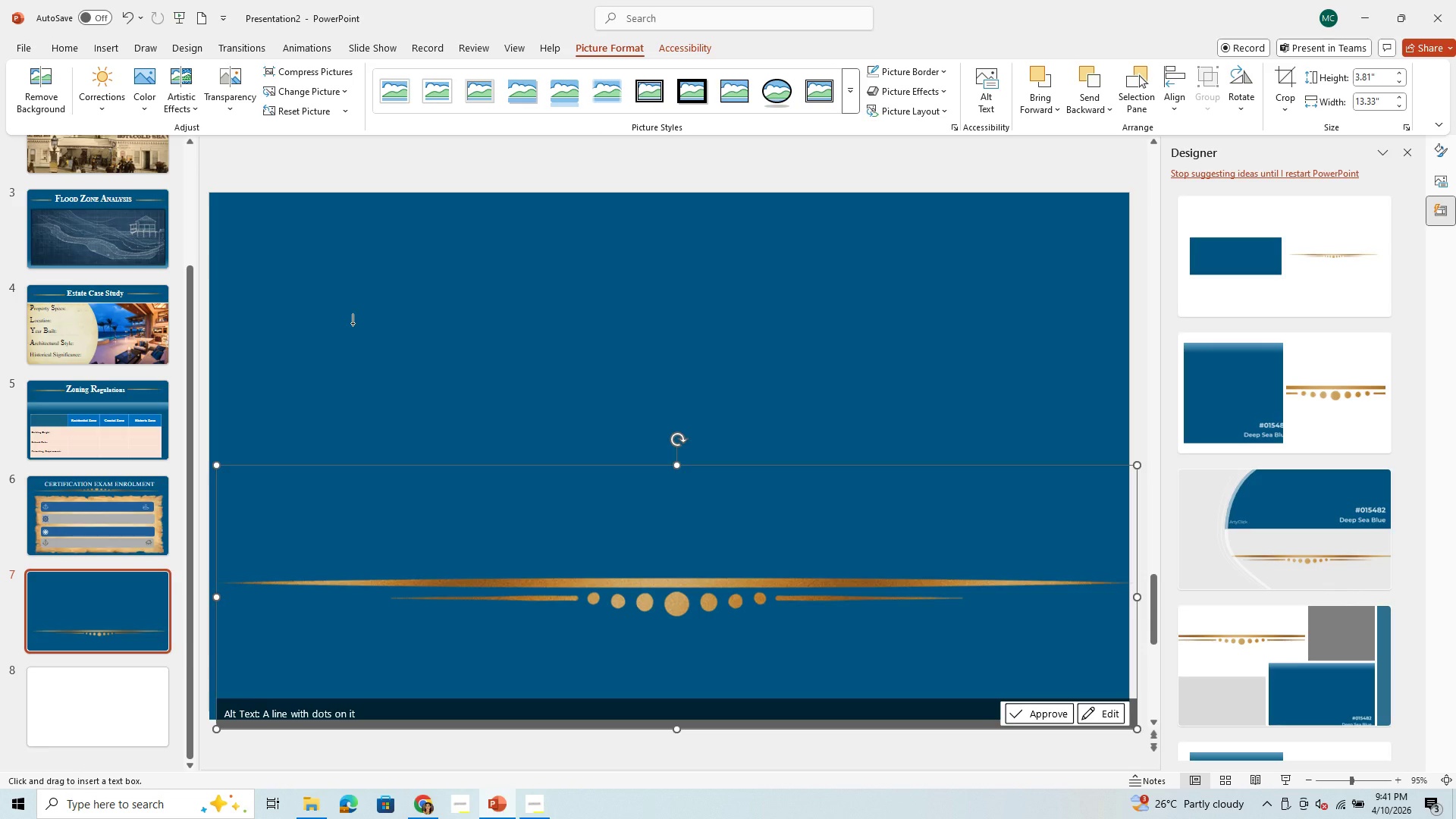 
left_click_drag(start_coordinate=[284, 302], to_coordinate=[1092, 554])
 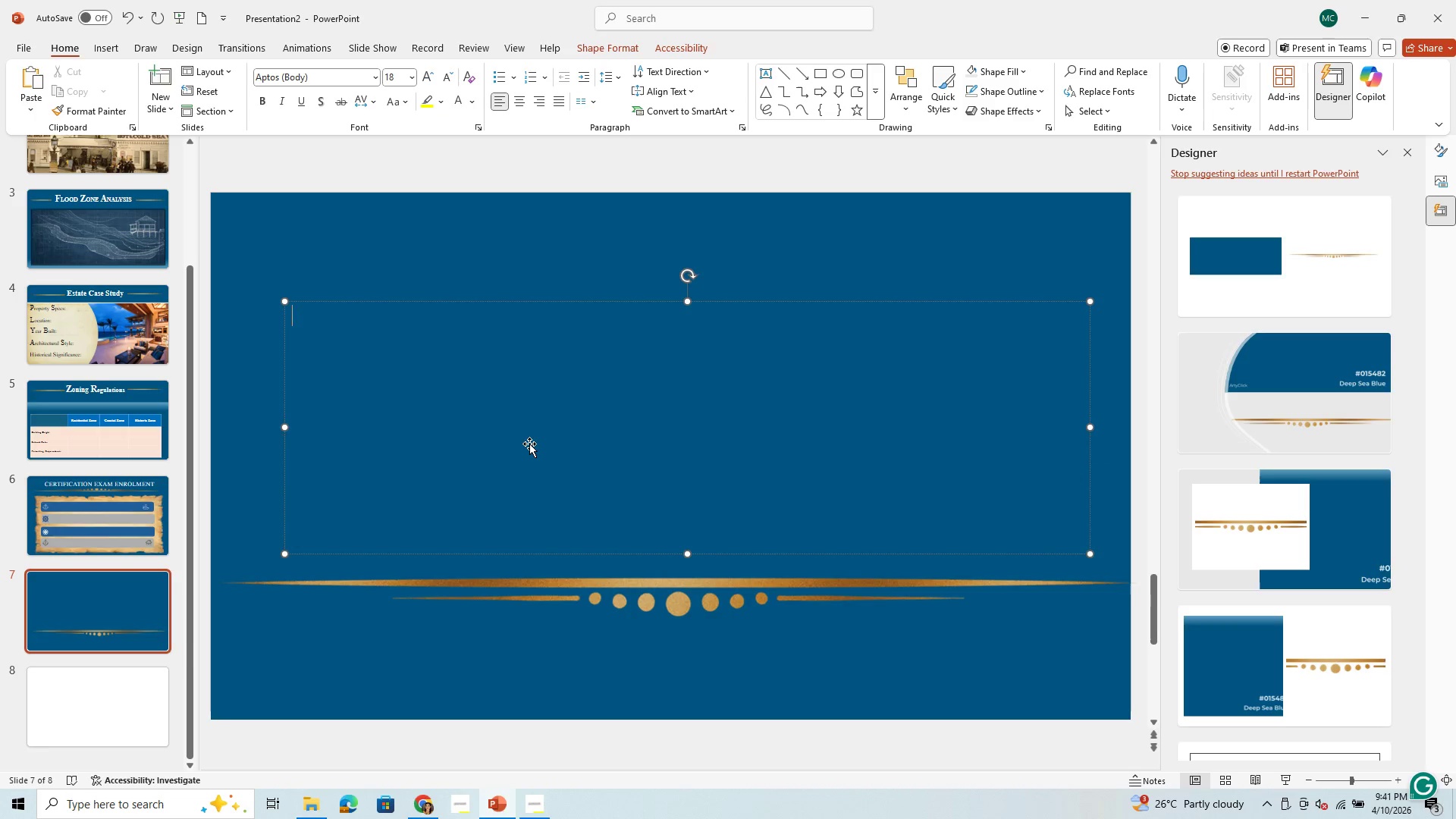 
type(t)
key(Backspace)
type(t)
key(Backspace)
type(THANK YOU)
 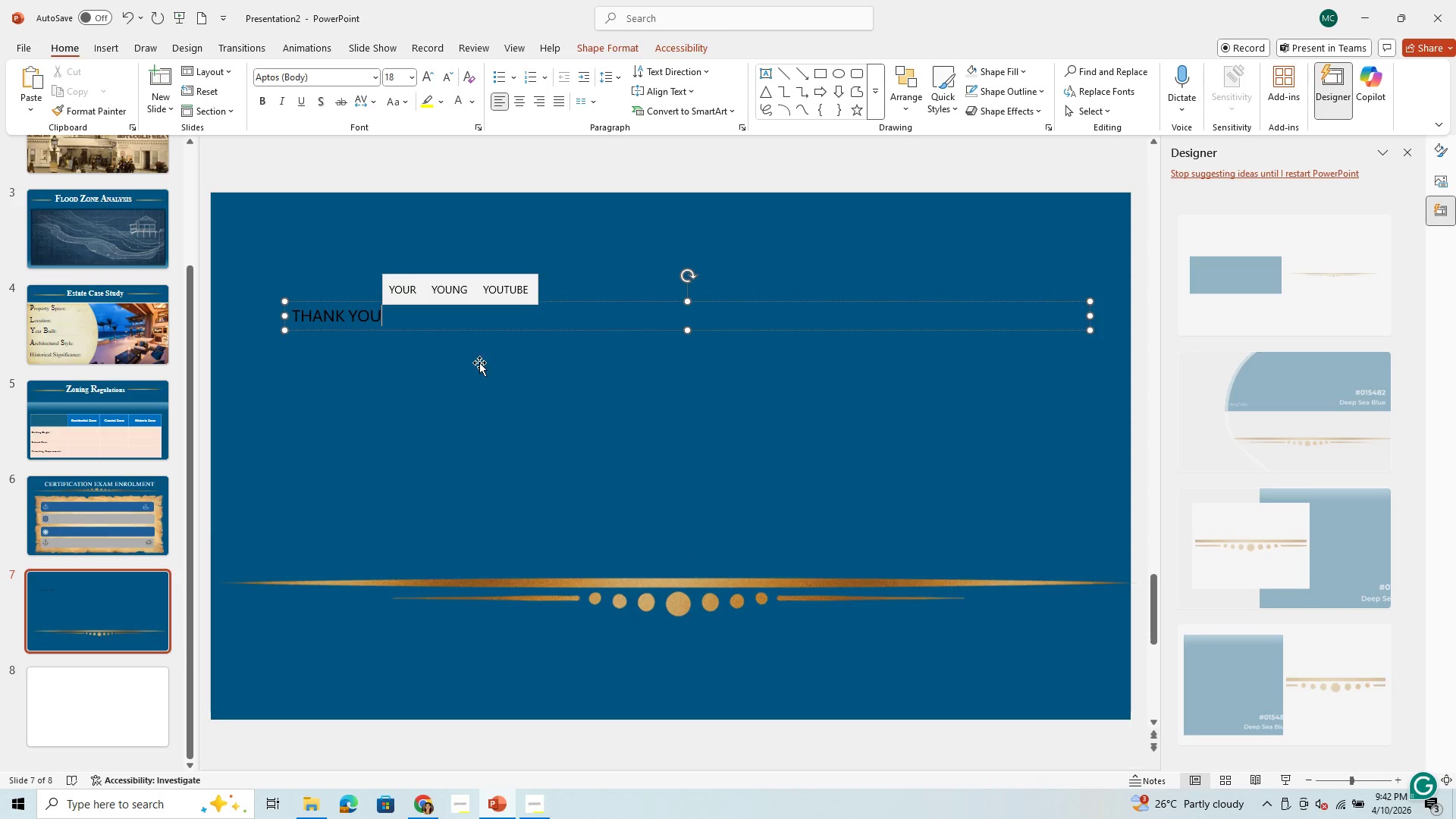 
key(Control+A)
 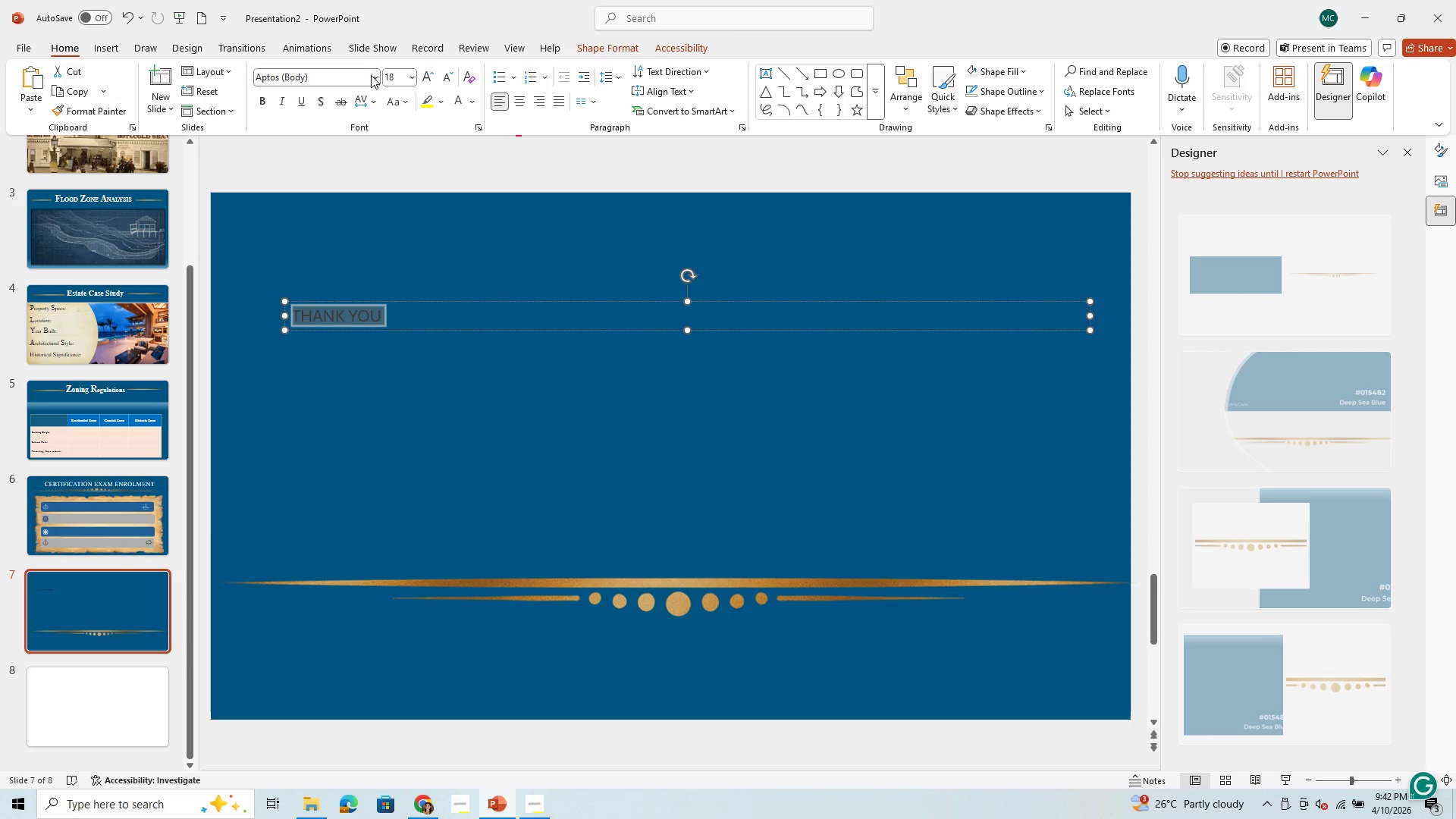 
left_click([372, 75])
 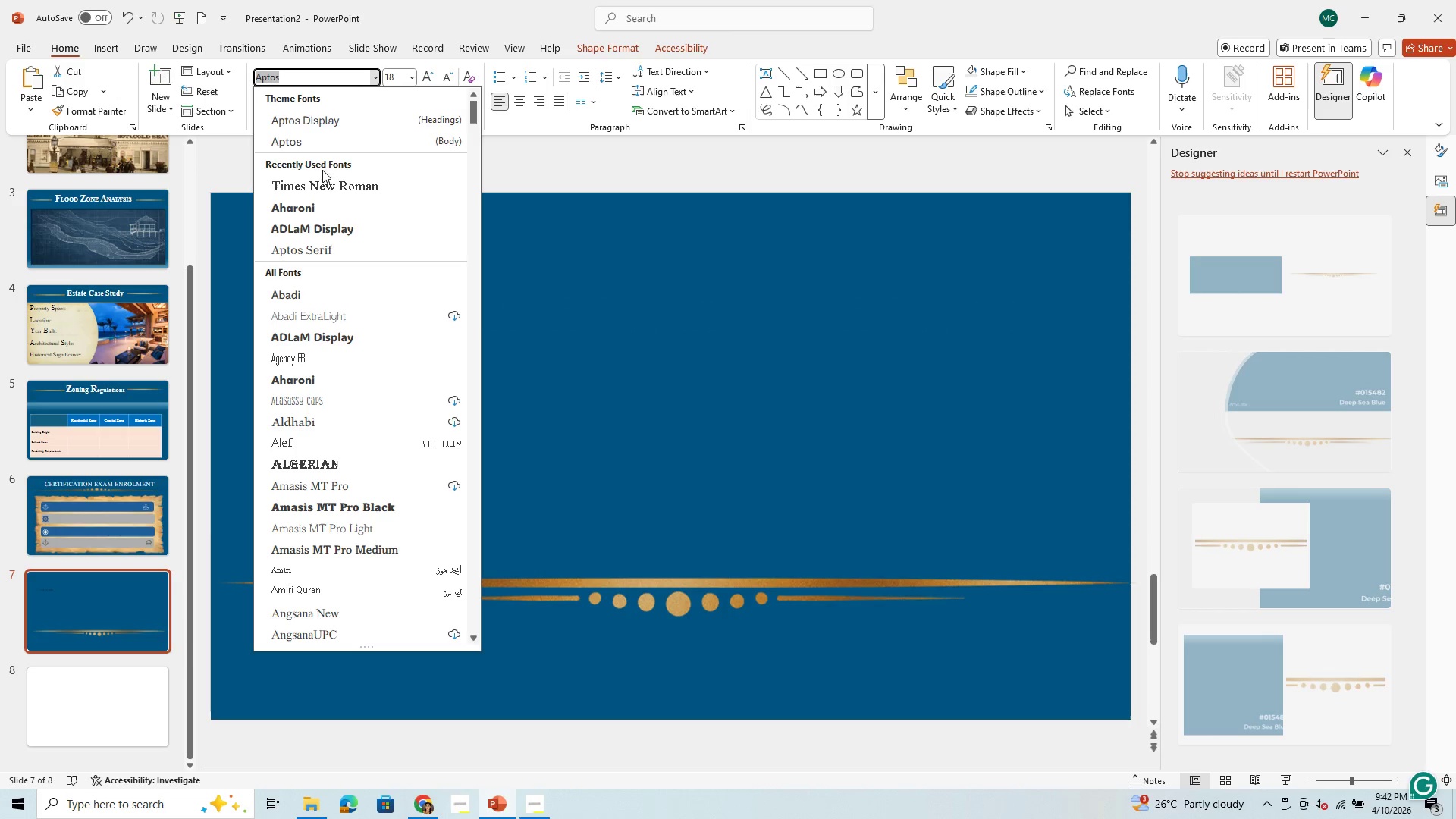 
left_click([327, 187])
 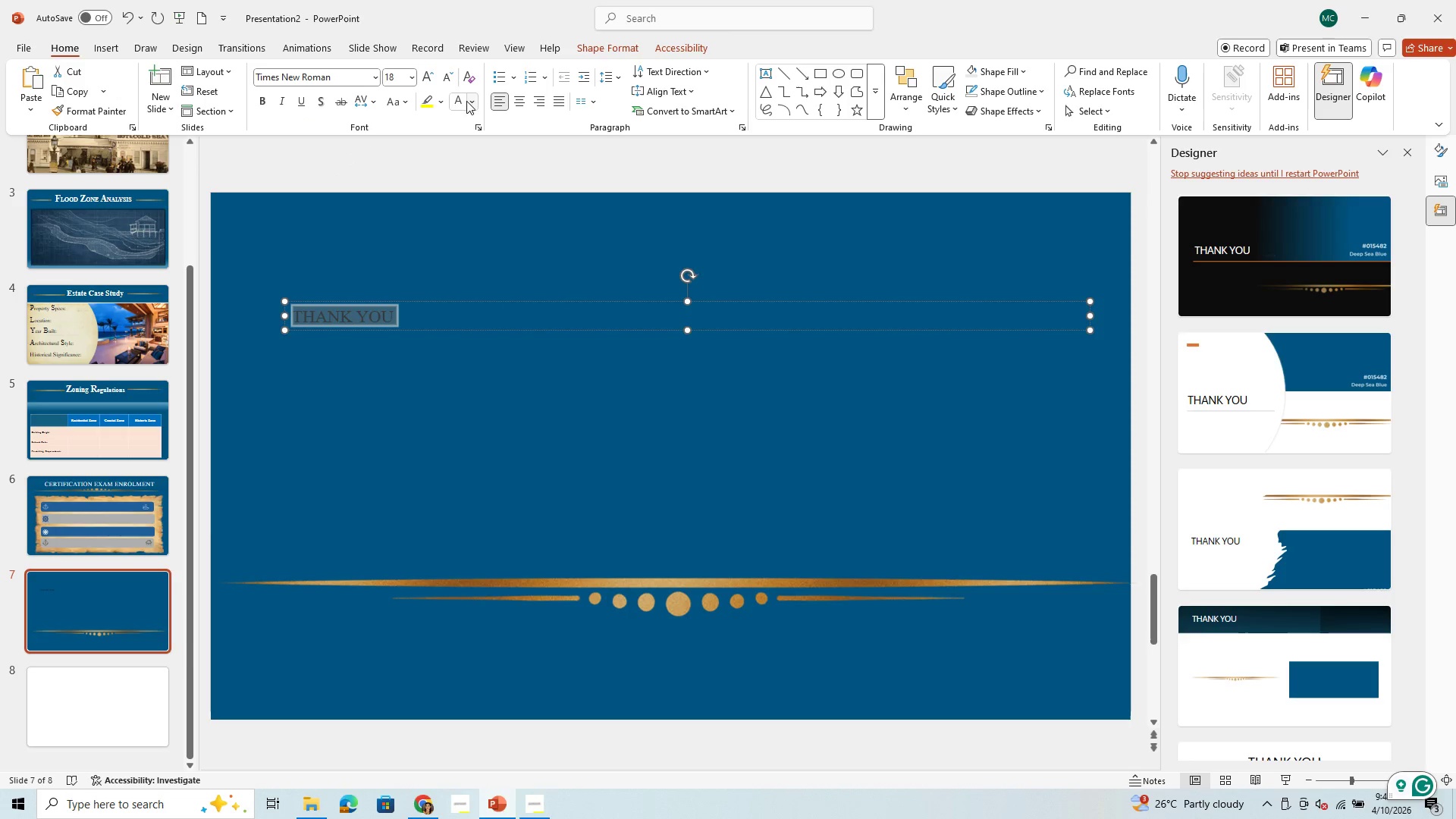 
left_click([459, 107])
 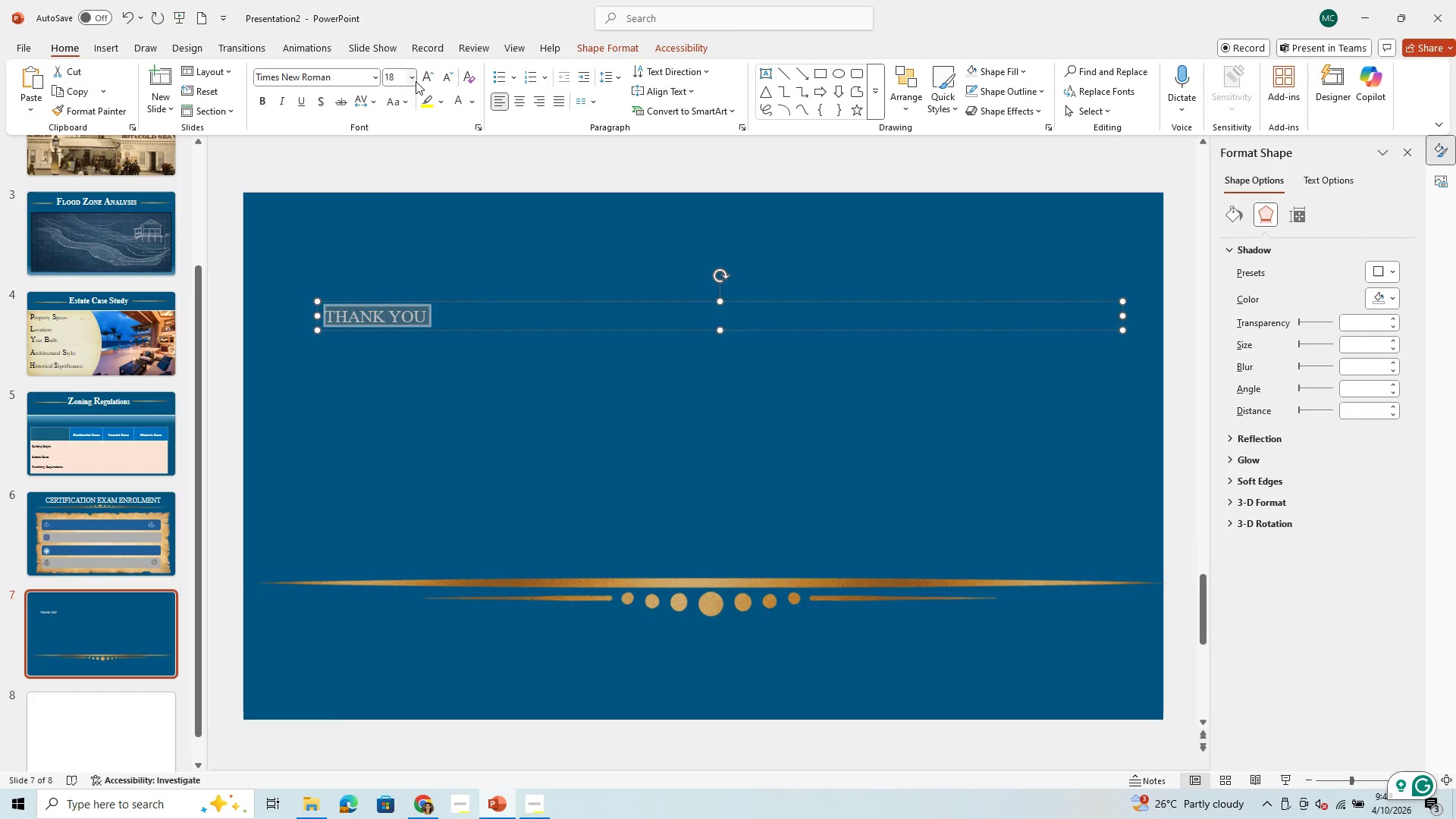 
left_click([416, 81])
 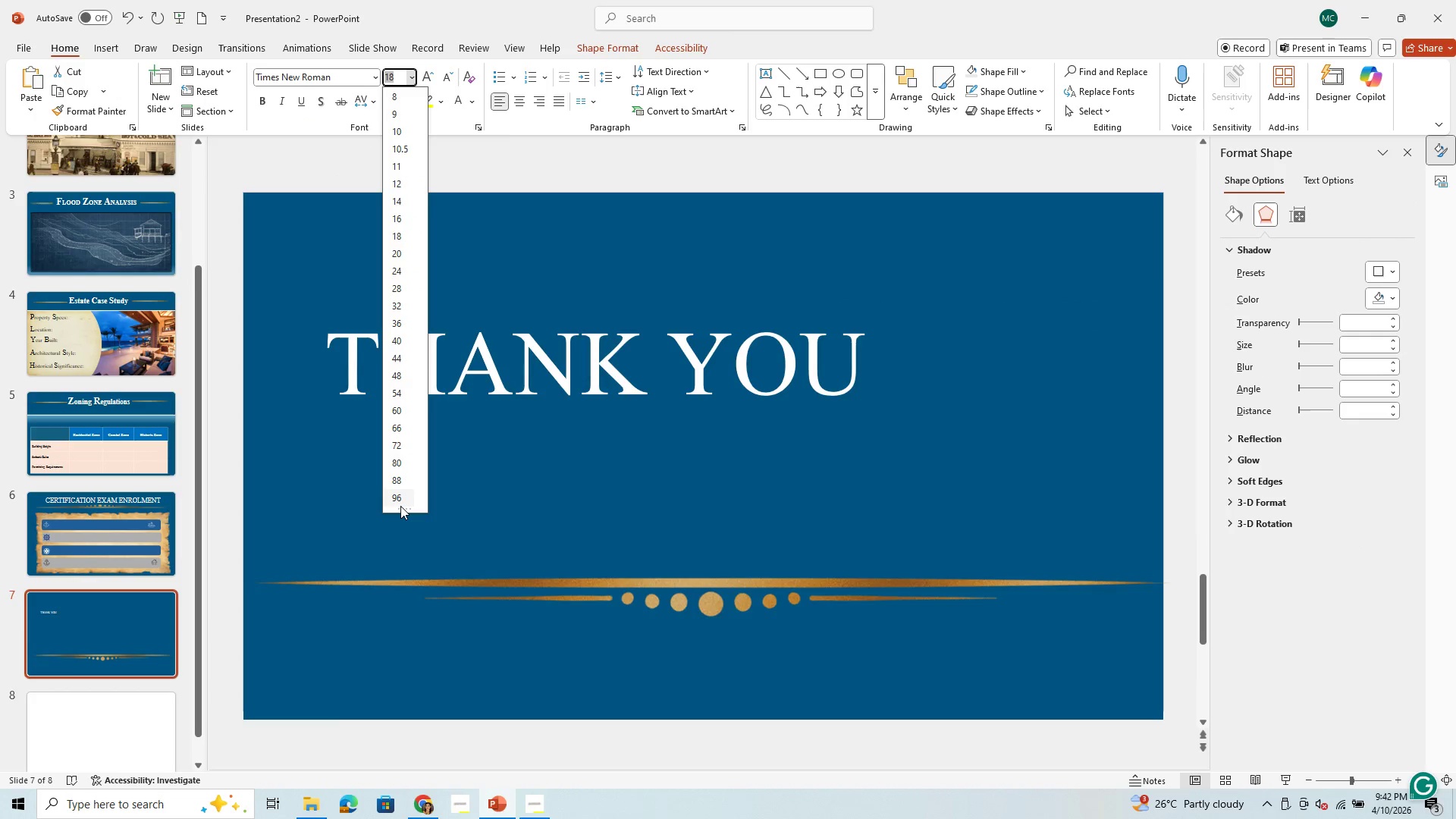 
left_click([400, 506])
 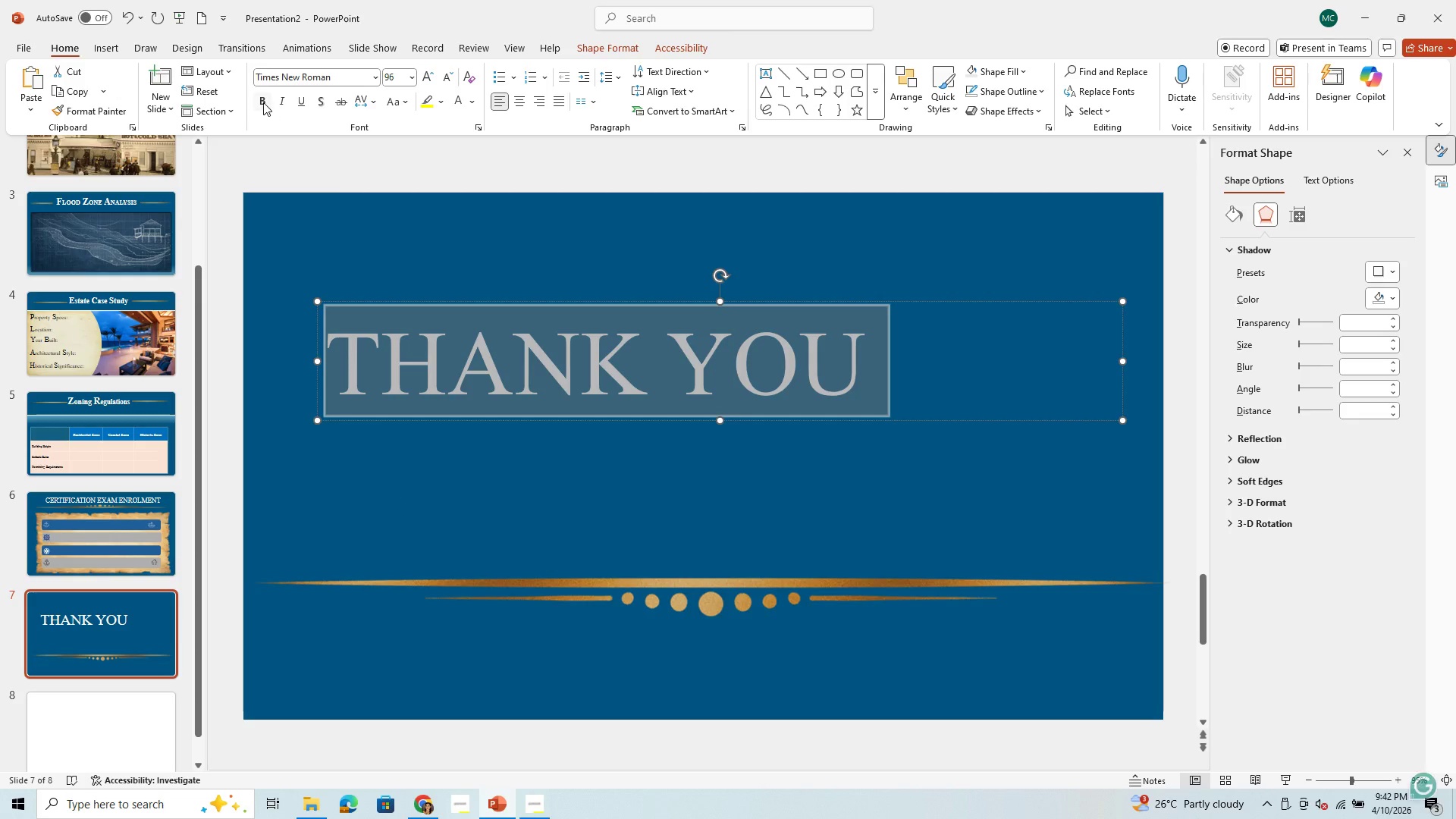 
left_click([262, 102])
 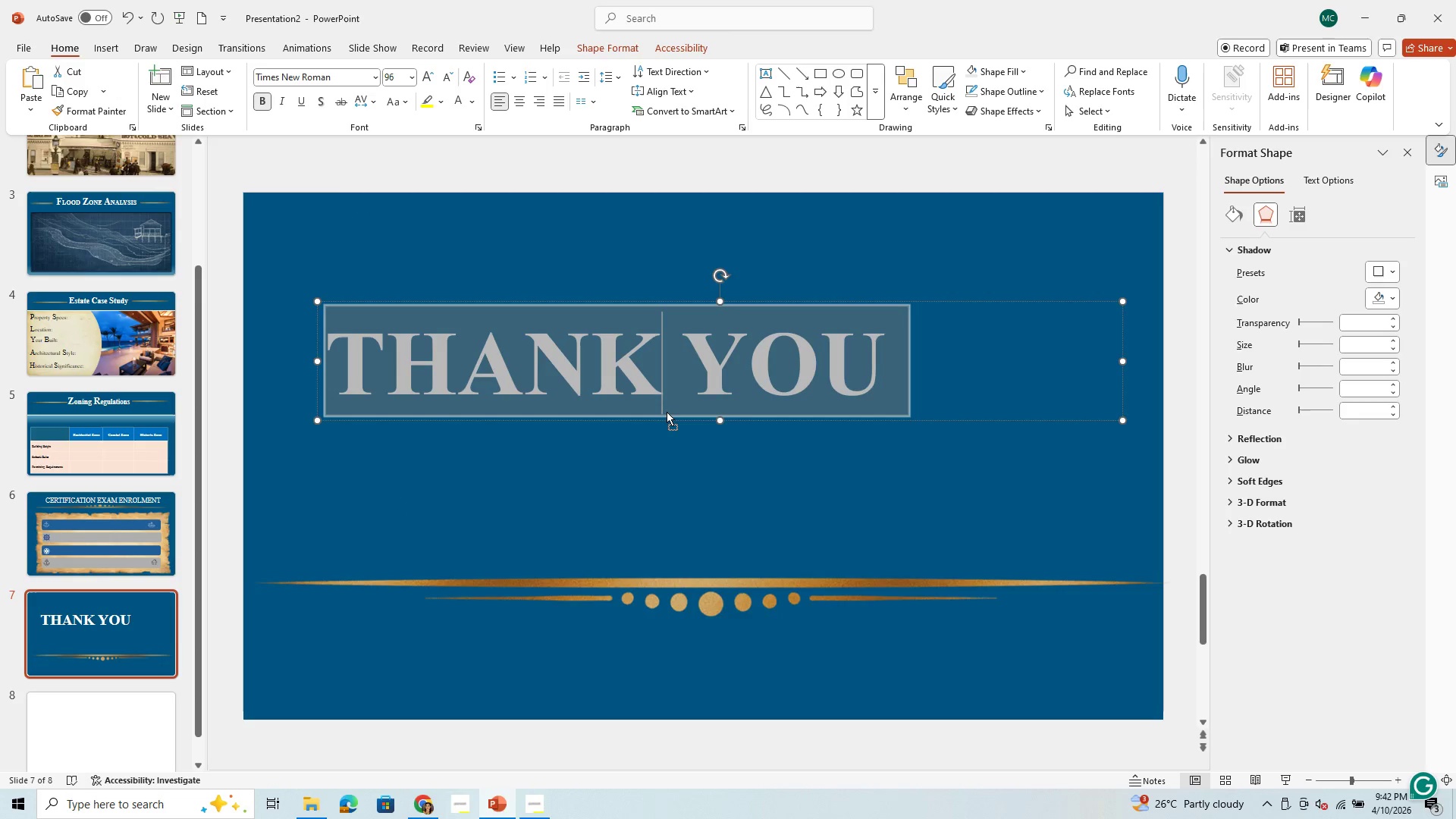 
left_click([667, 412])
 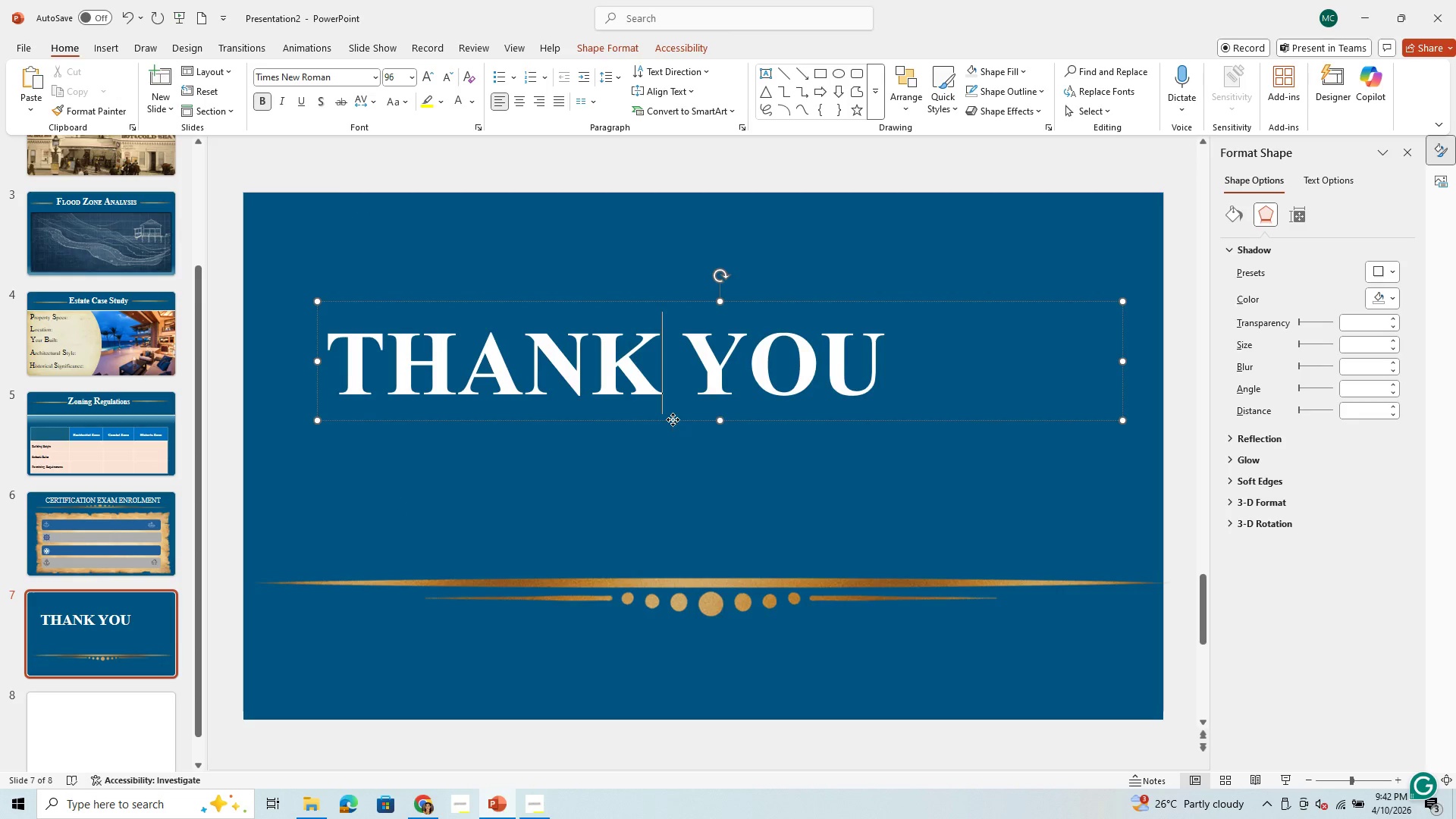 
left_click_drag(start_coordinate=[673, 419], to_coordinate=[745, 473])
 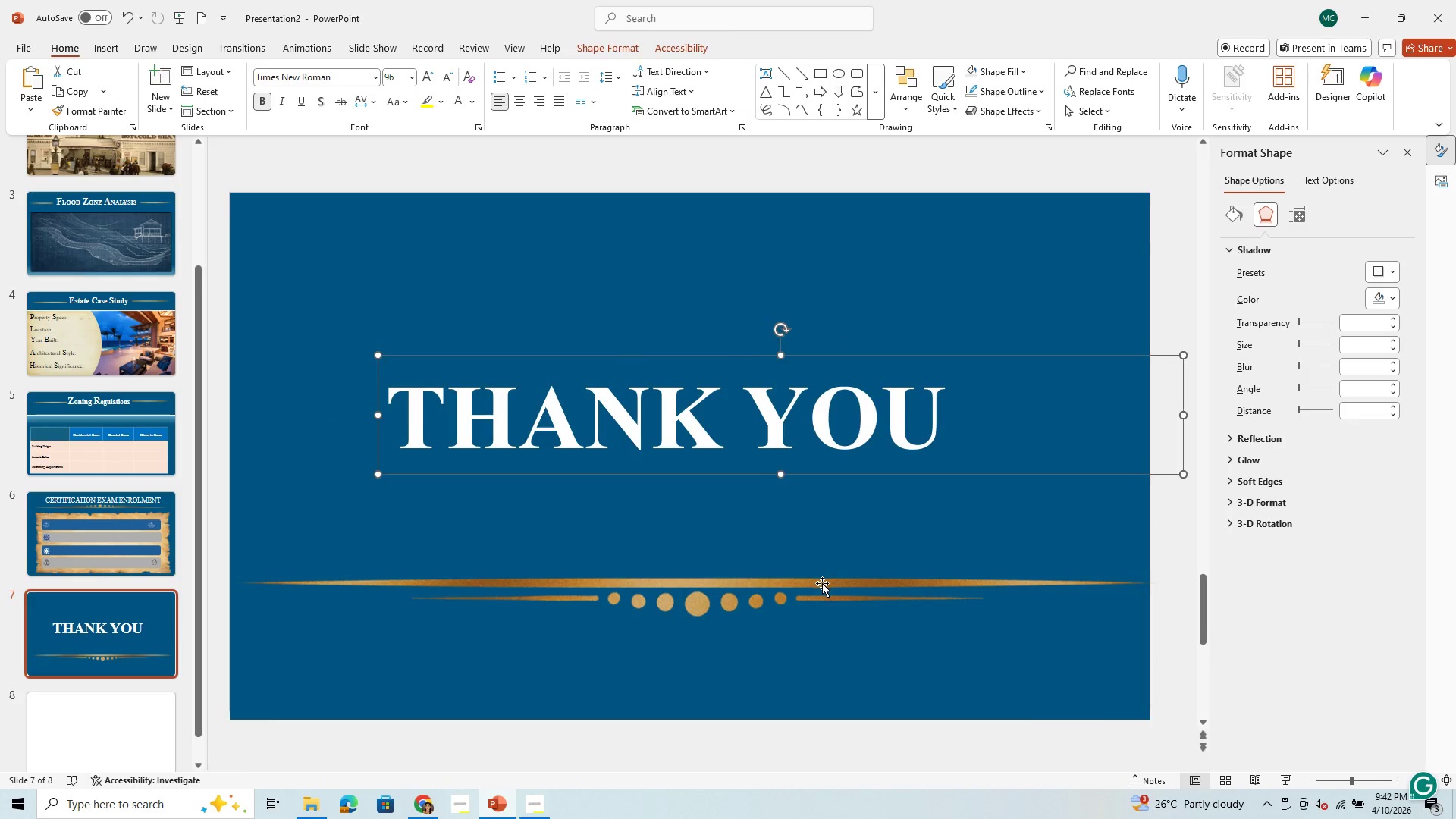 
left_click_drag(start_coordinate=[822, 583], to_coordinate=[823, 541])
 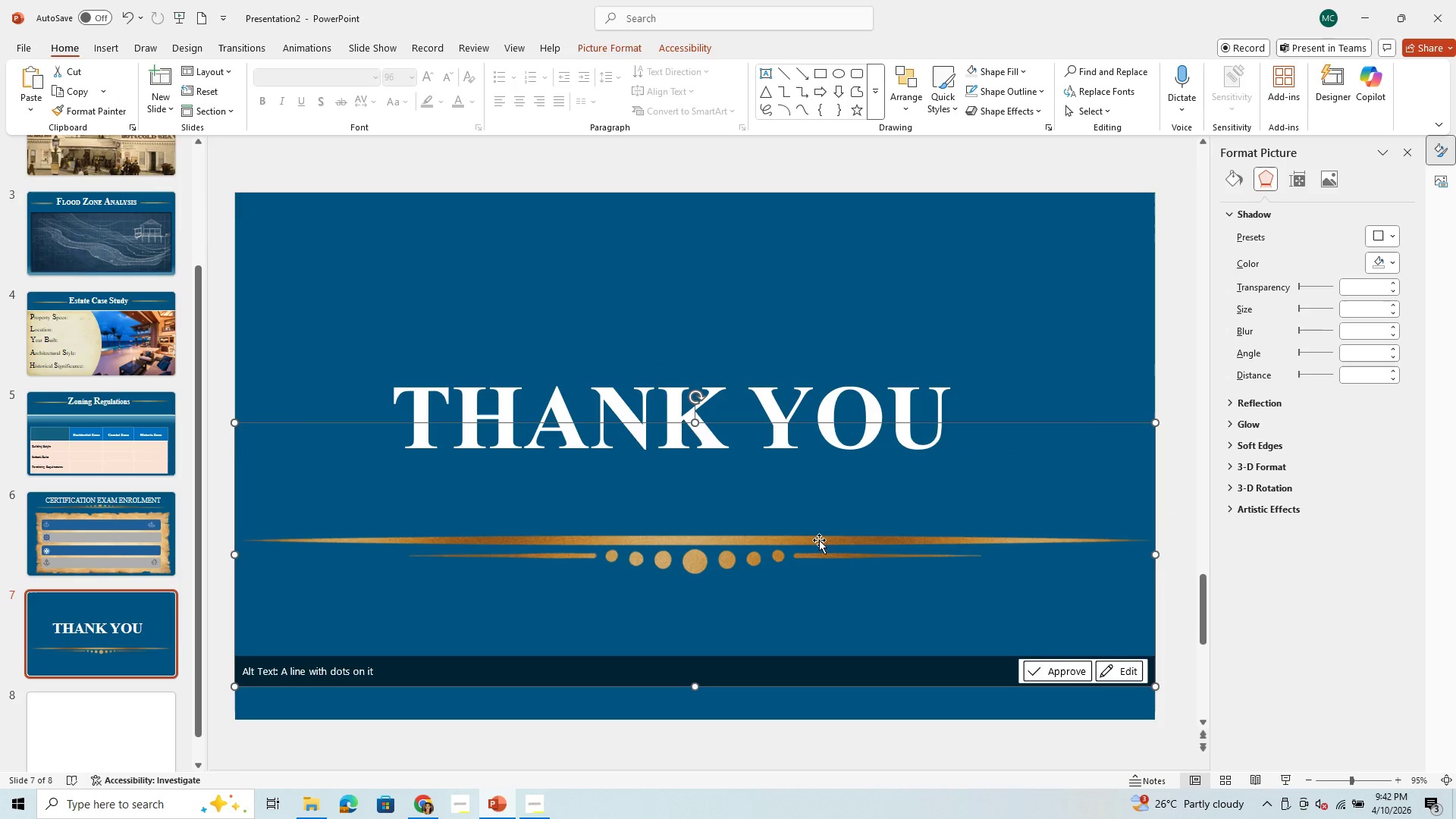 
left_click_drag(start_coordinate=[820, 538], to_coordinate=[824, 505])
 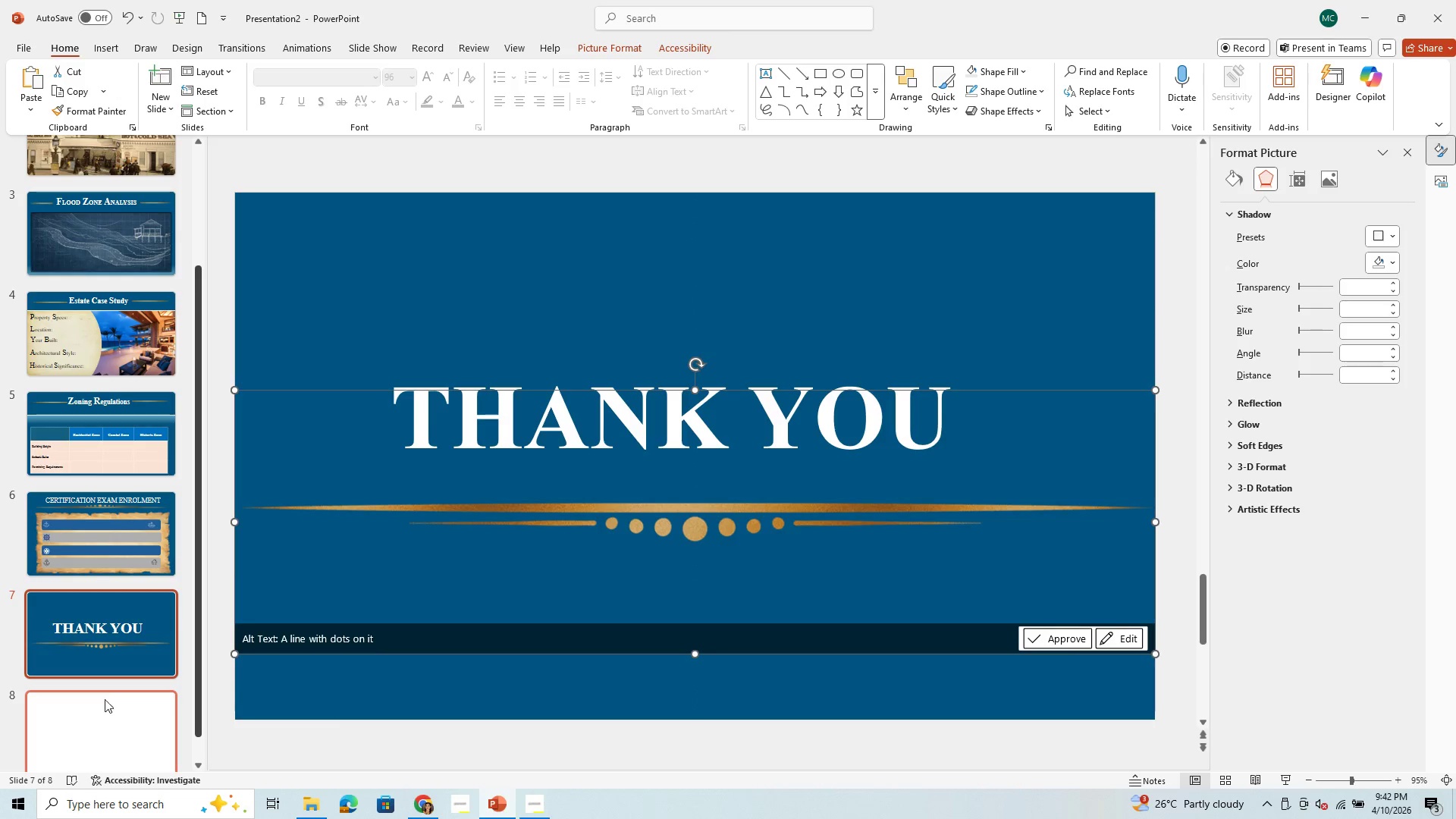 
scroll: coordinate [108, 651], scroll_direction: up, amount: 8.0
 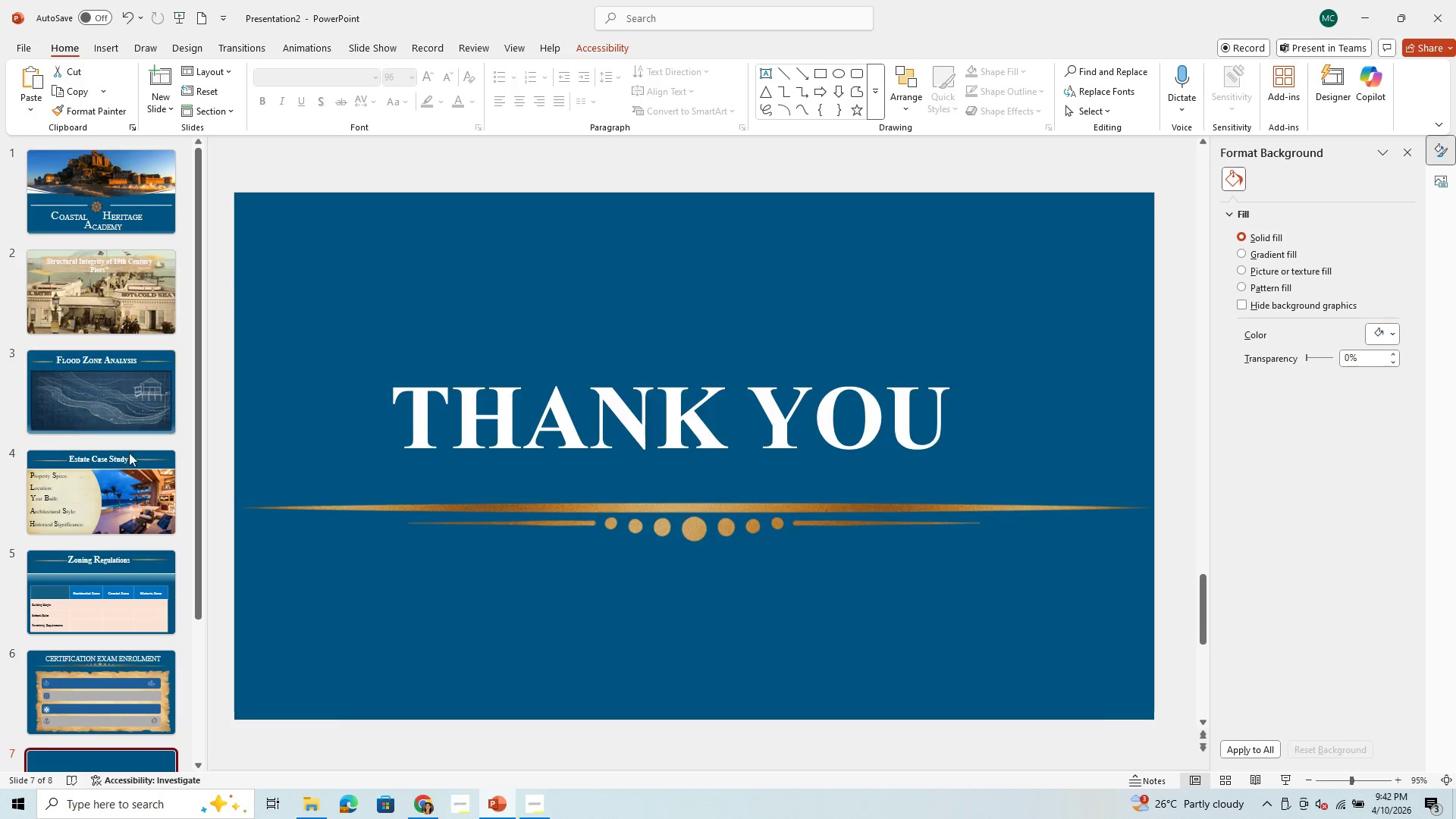 
scroll: coordinate [196, 672], scroll_direction: down, amount: 3.0
 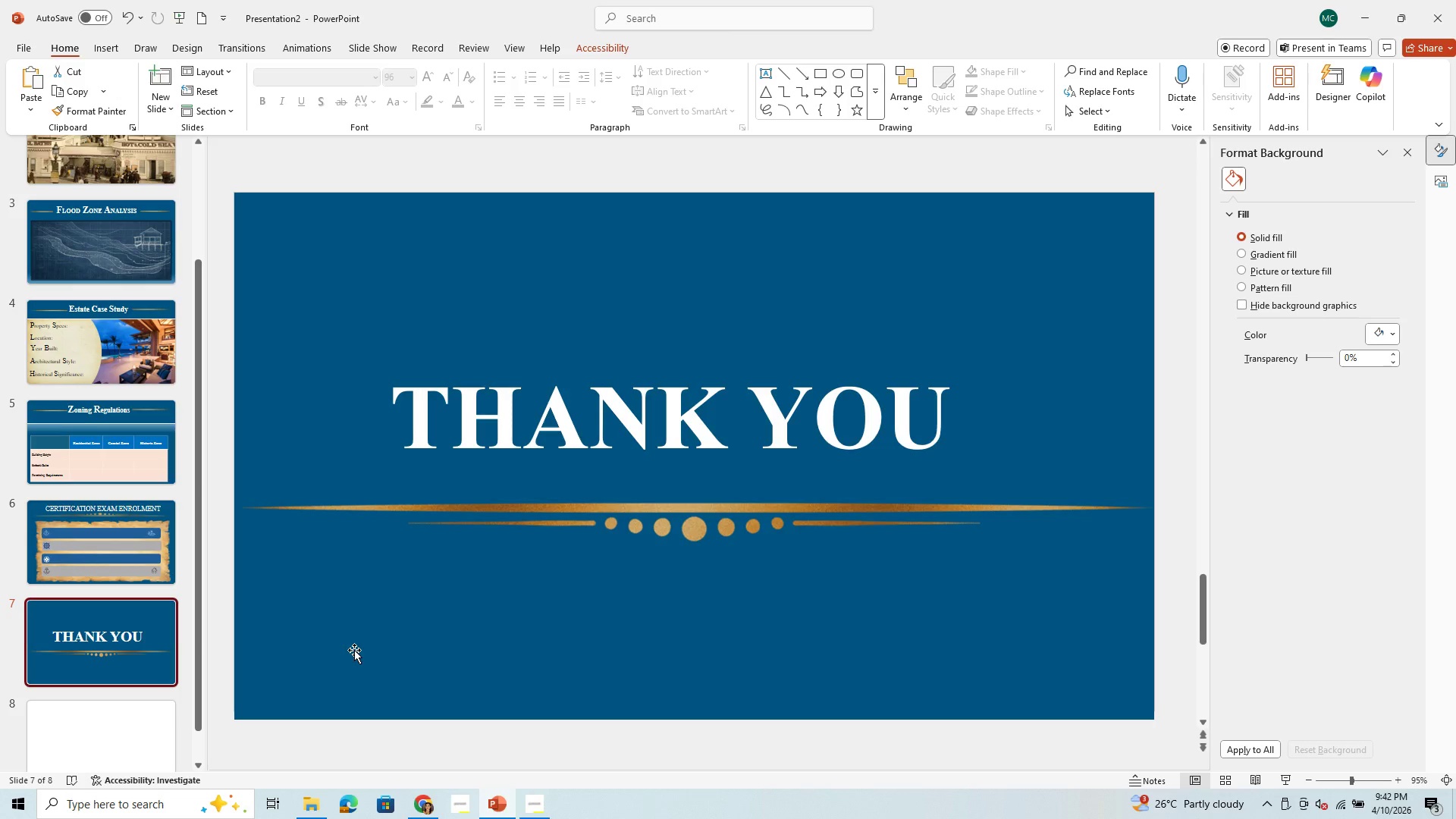 
wait(8.93)
 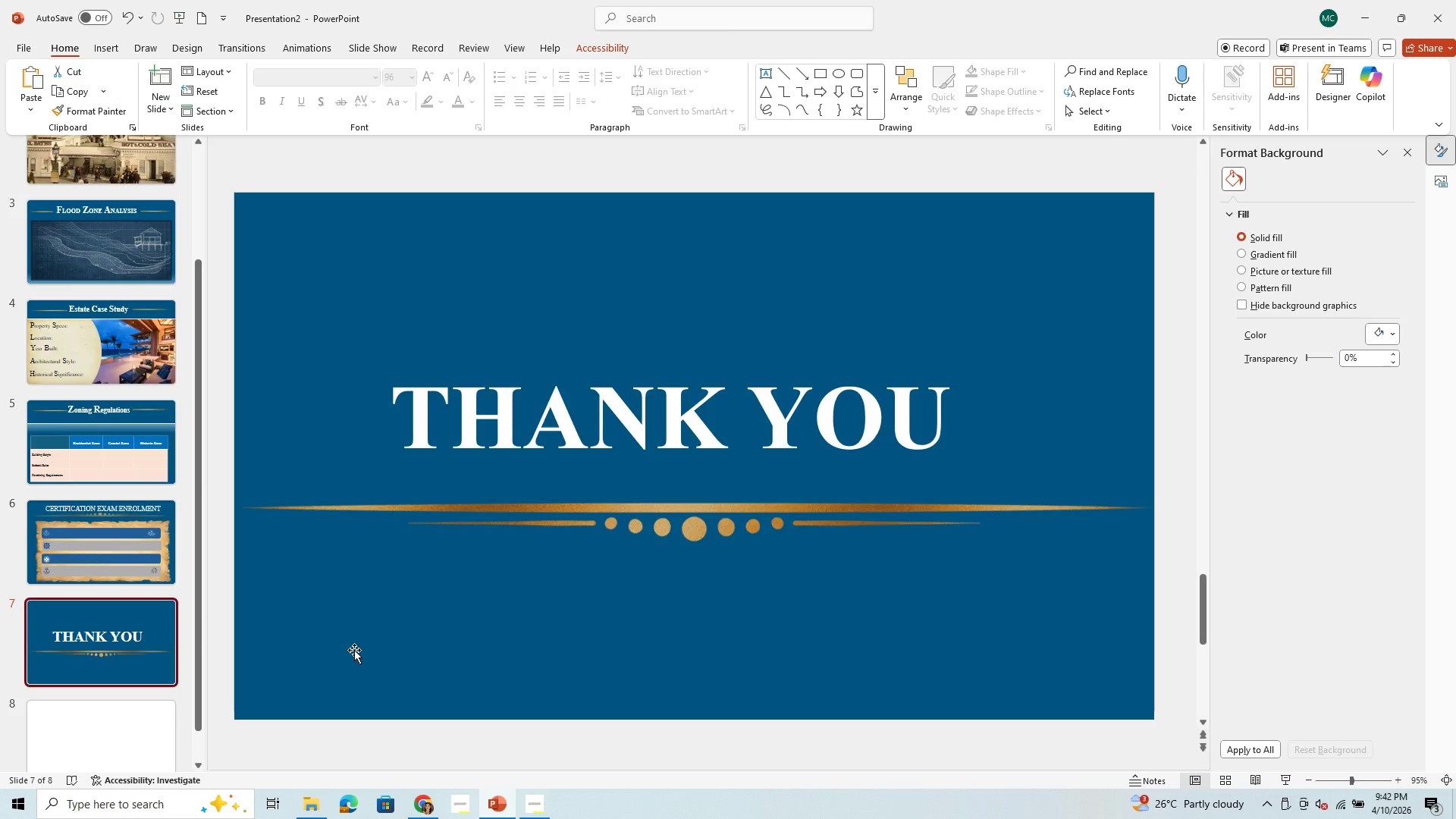 
left_click([71, 356])
 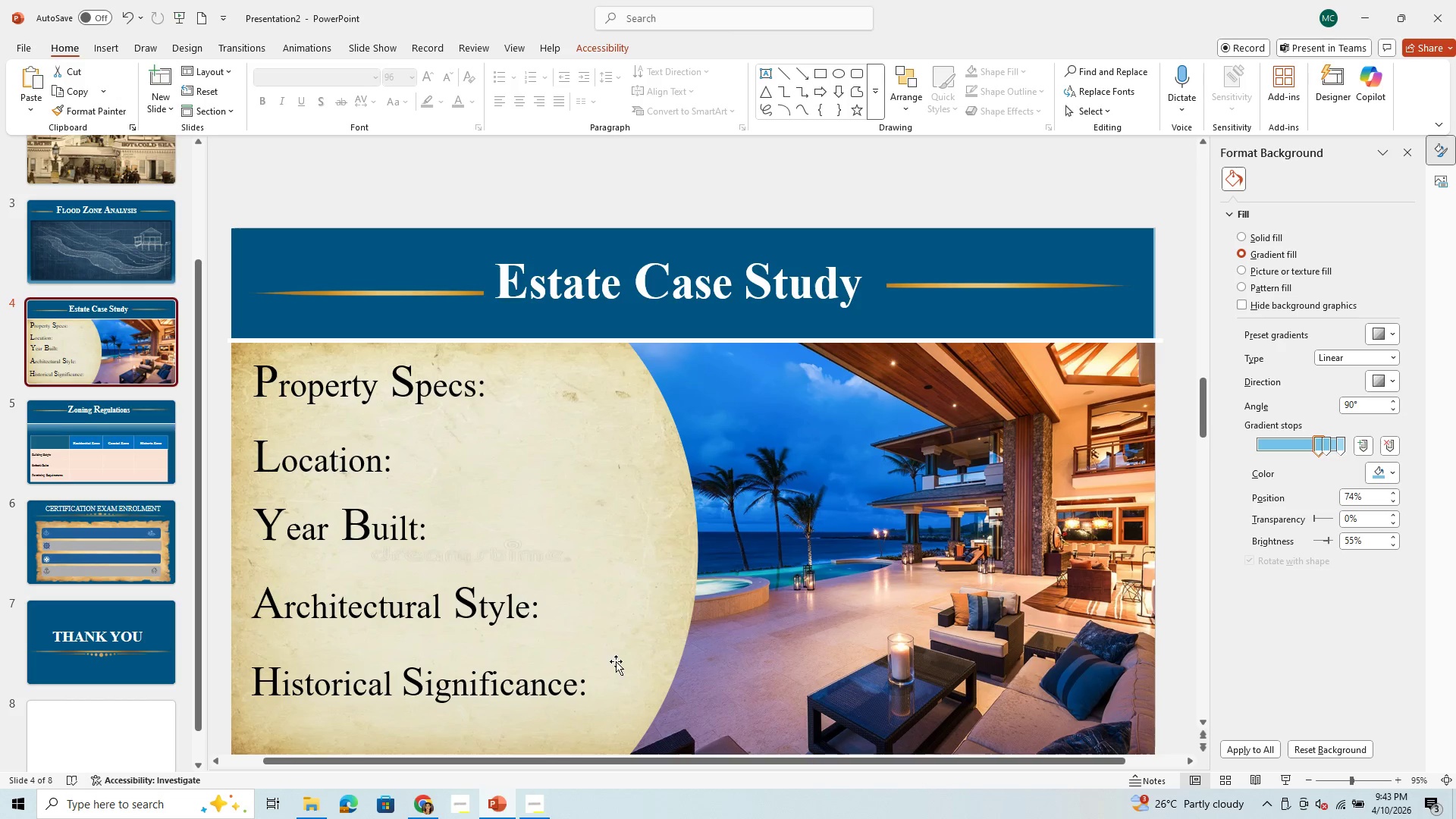 
wait(21.19)
 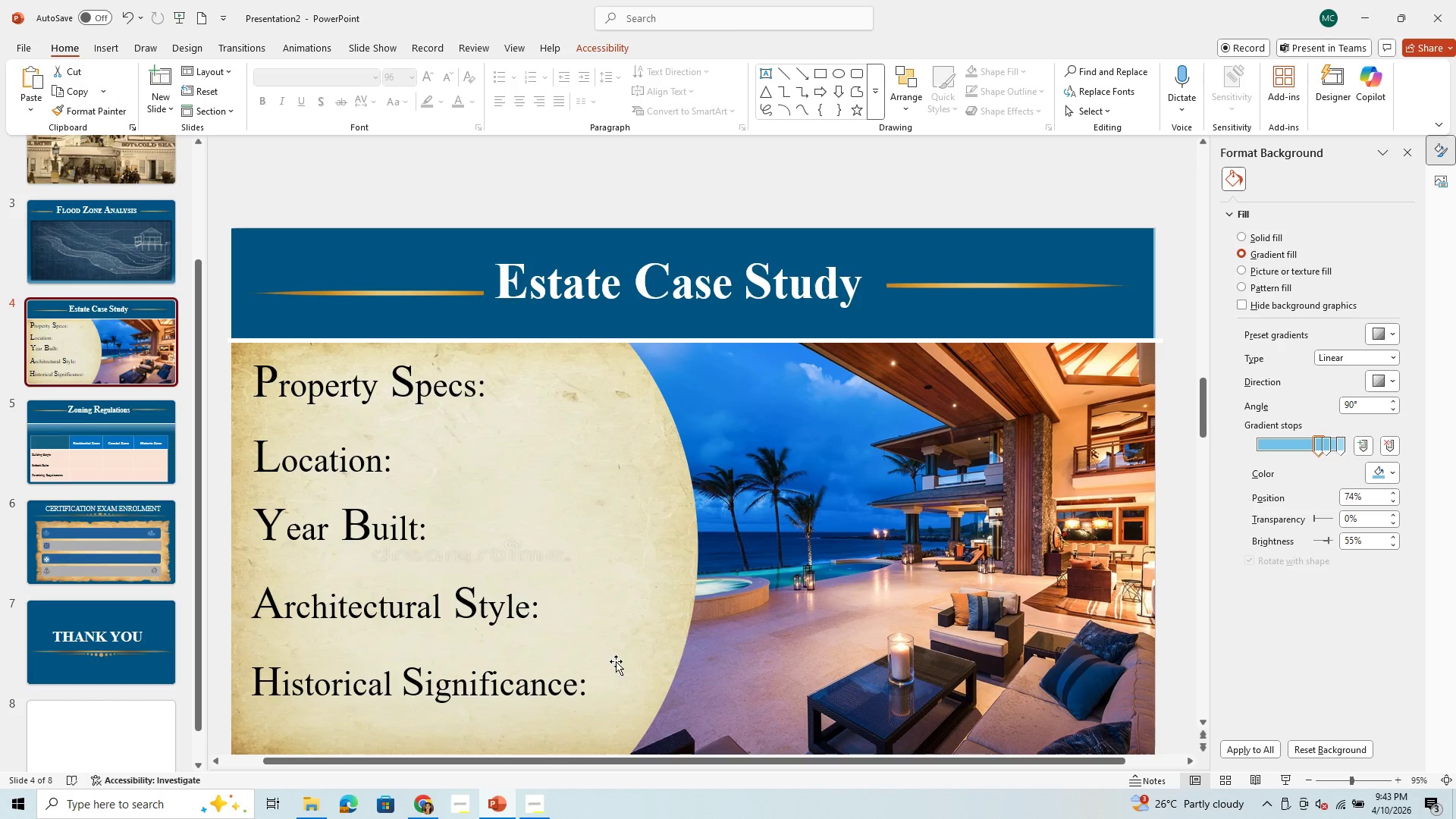 
left_click([77, 733])
 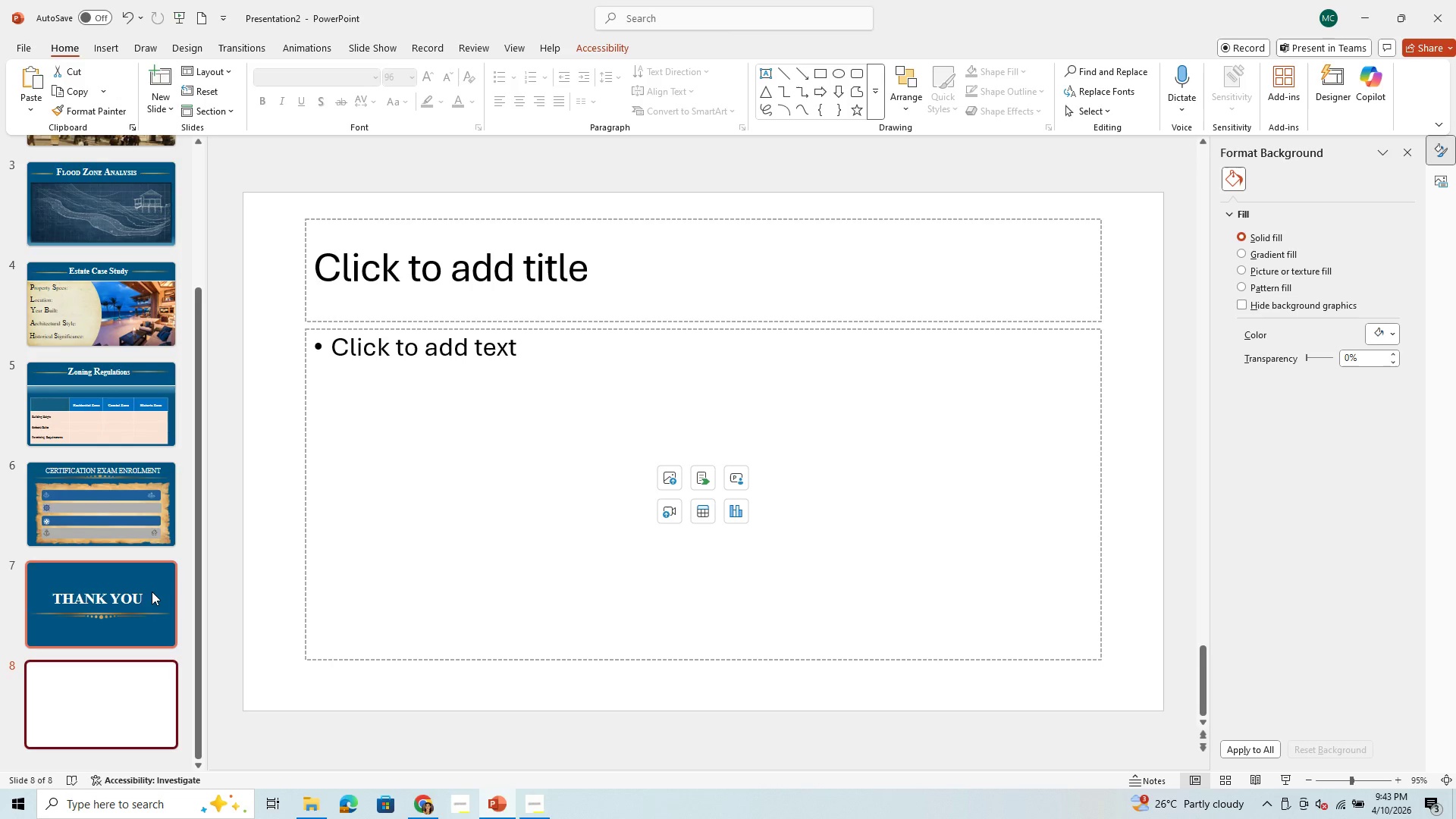 
left_click([154, 579])
 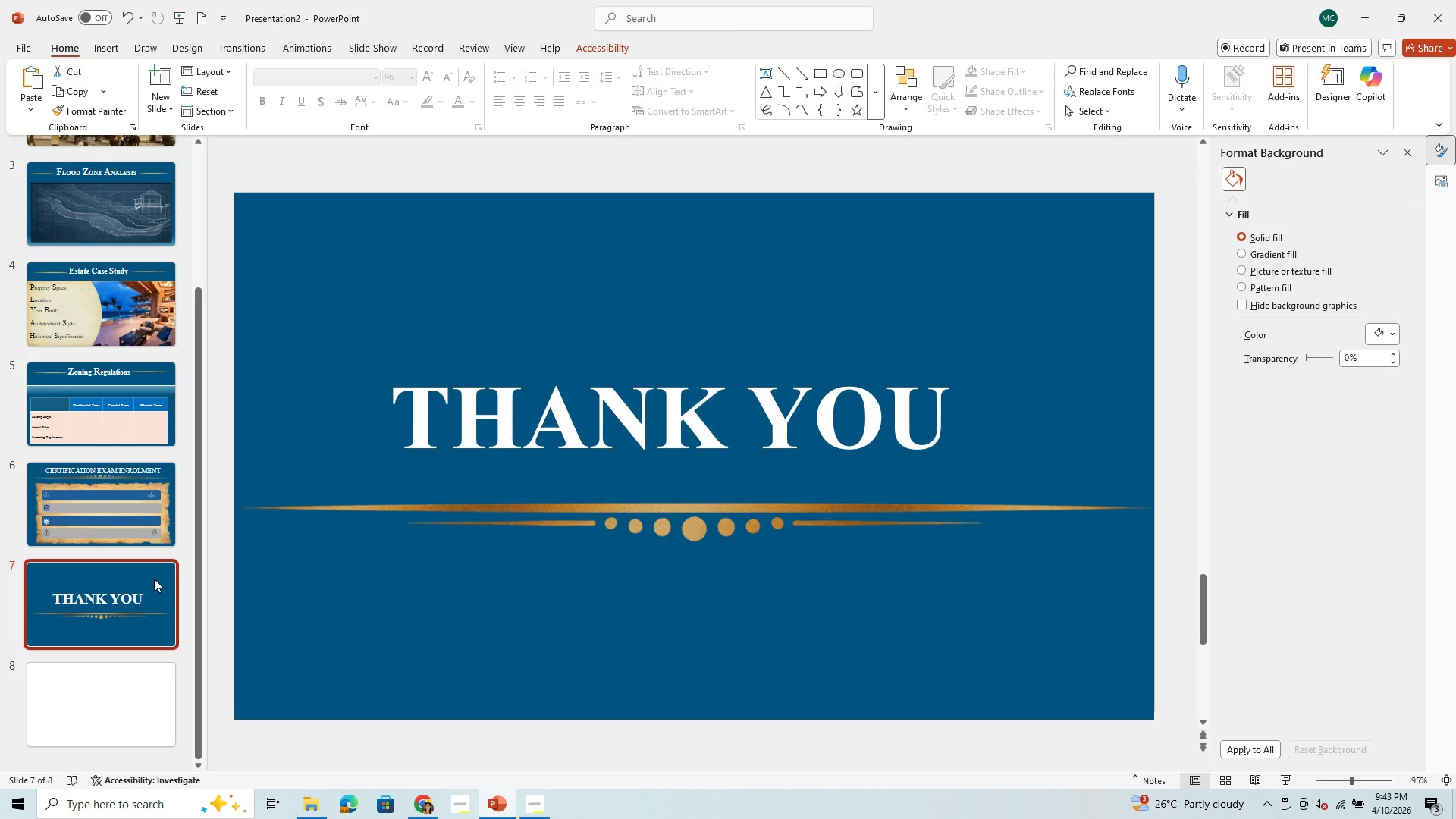 
key(Control+C)
 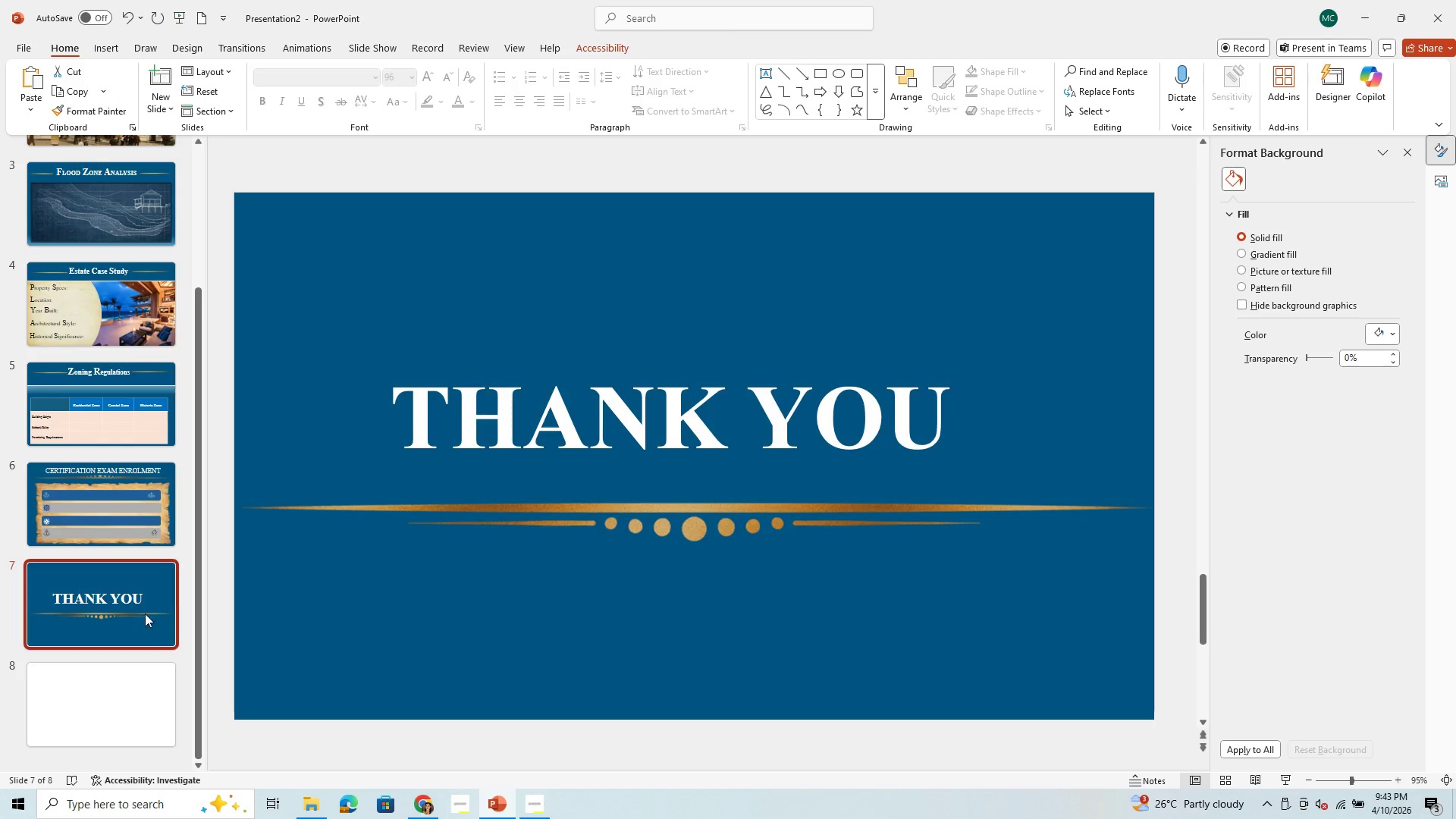 
key(Control+V)
 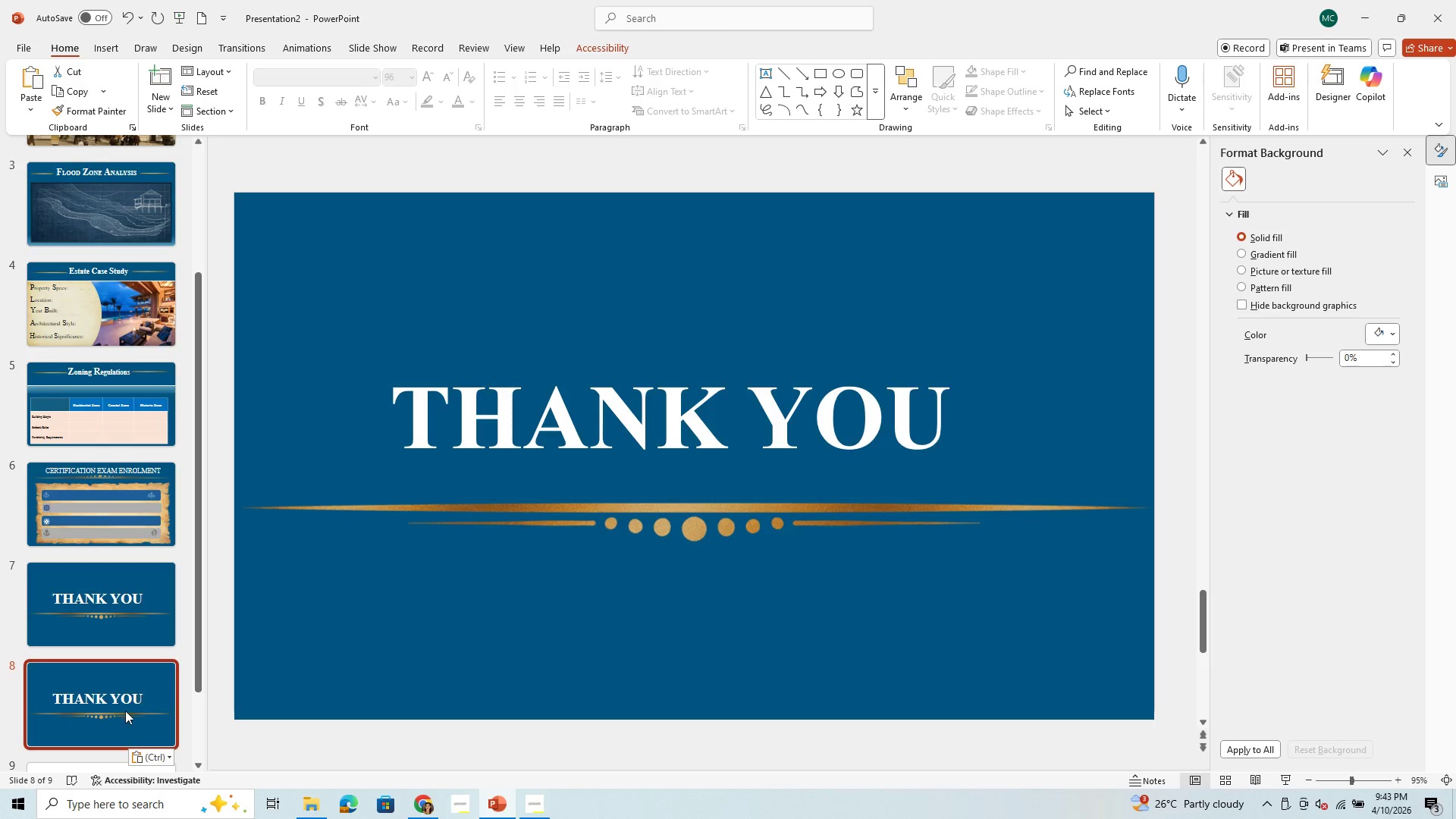 
left_click([129, 711])
 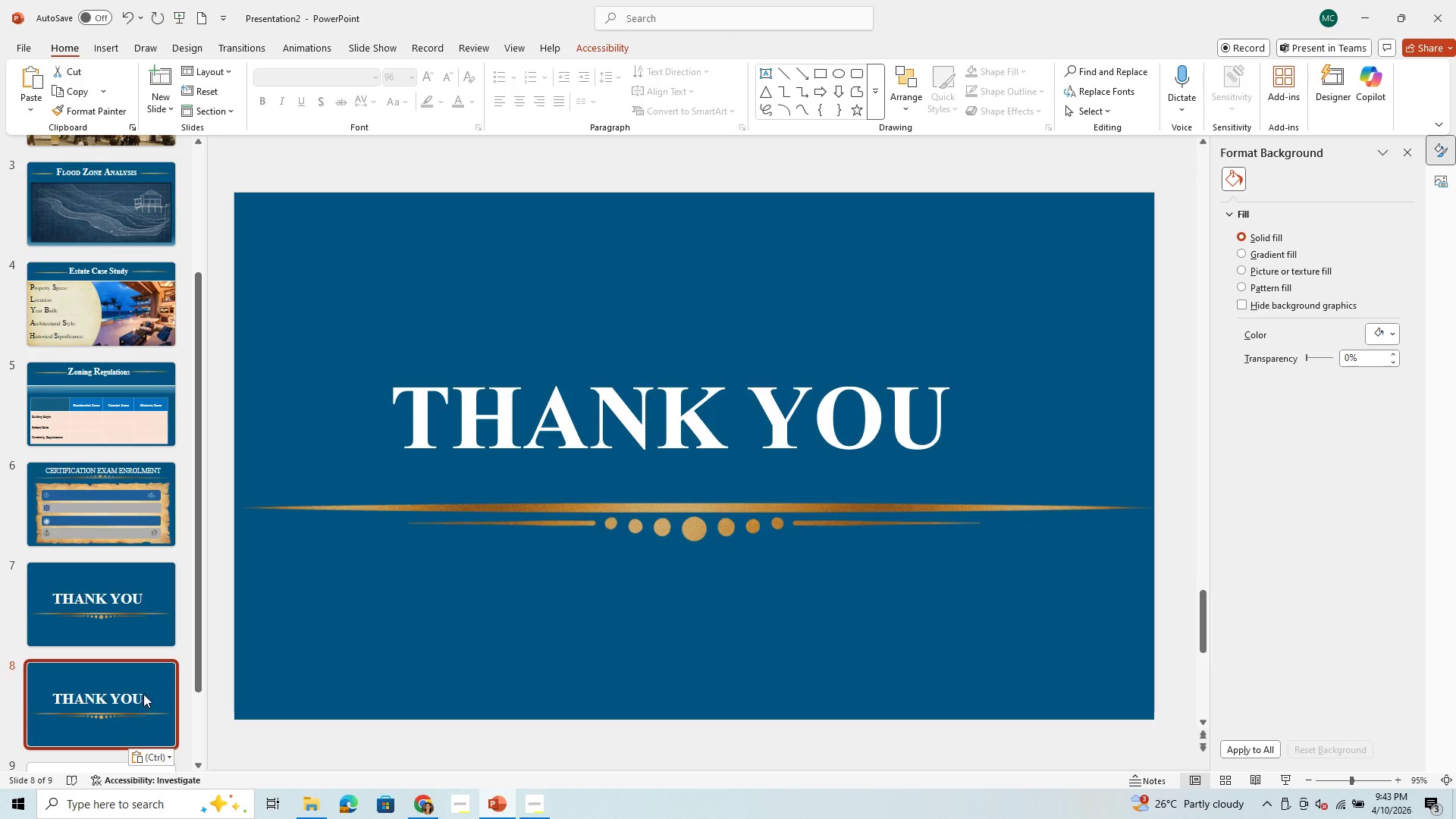 
left_click([143, 694])
 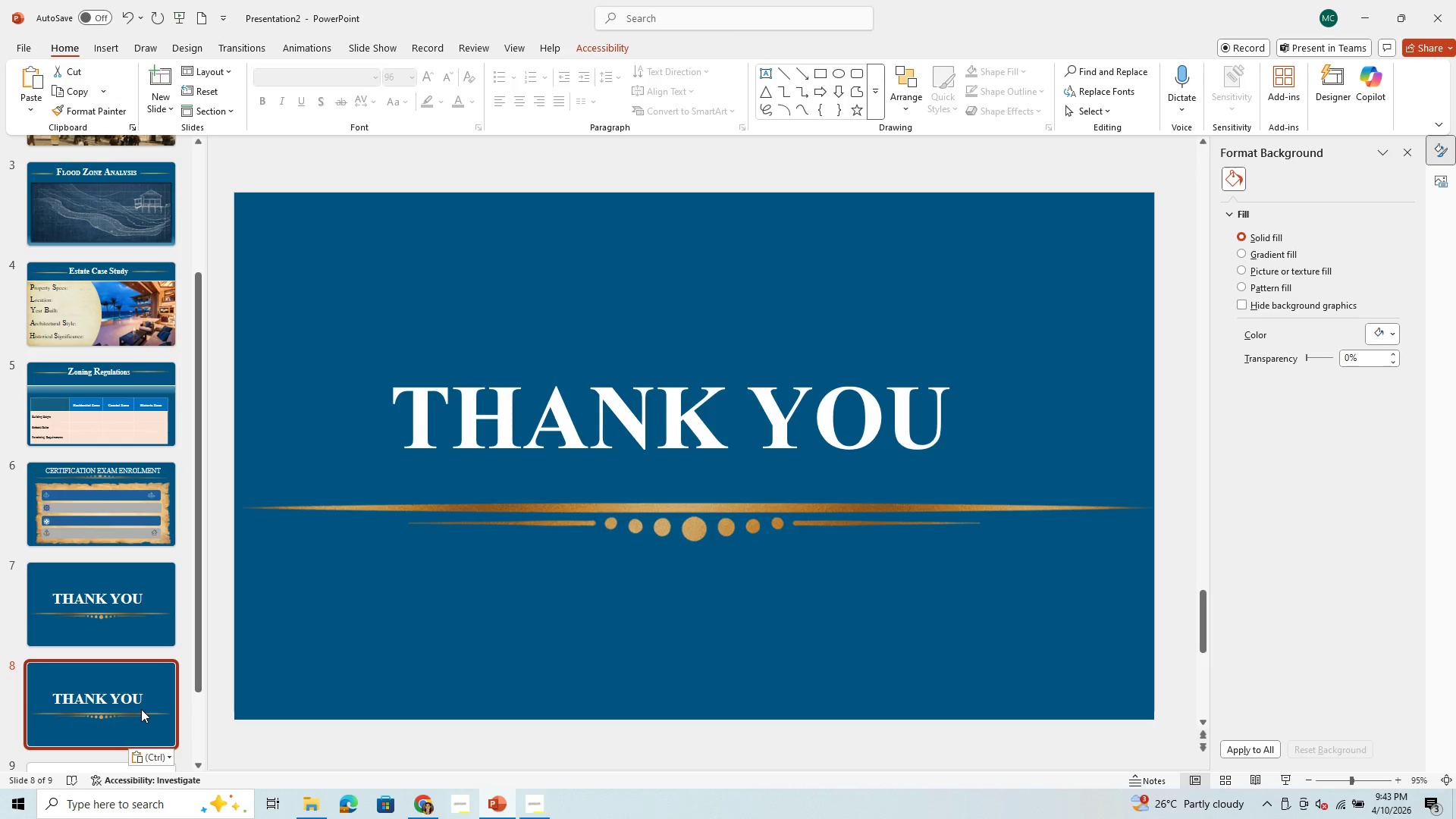 
double_click([141, 709])
 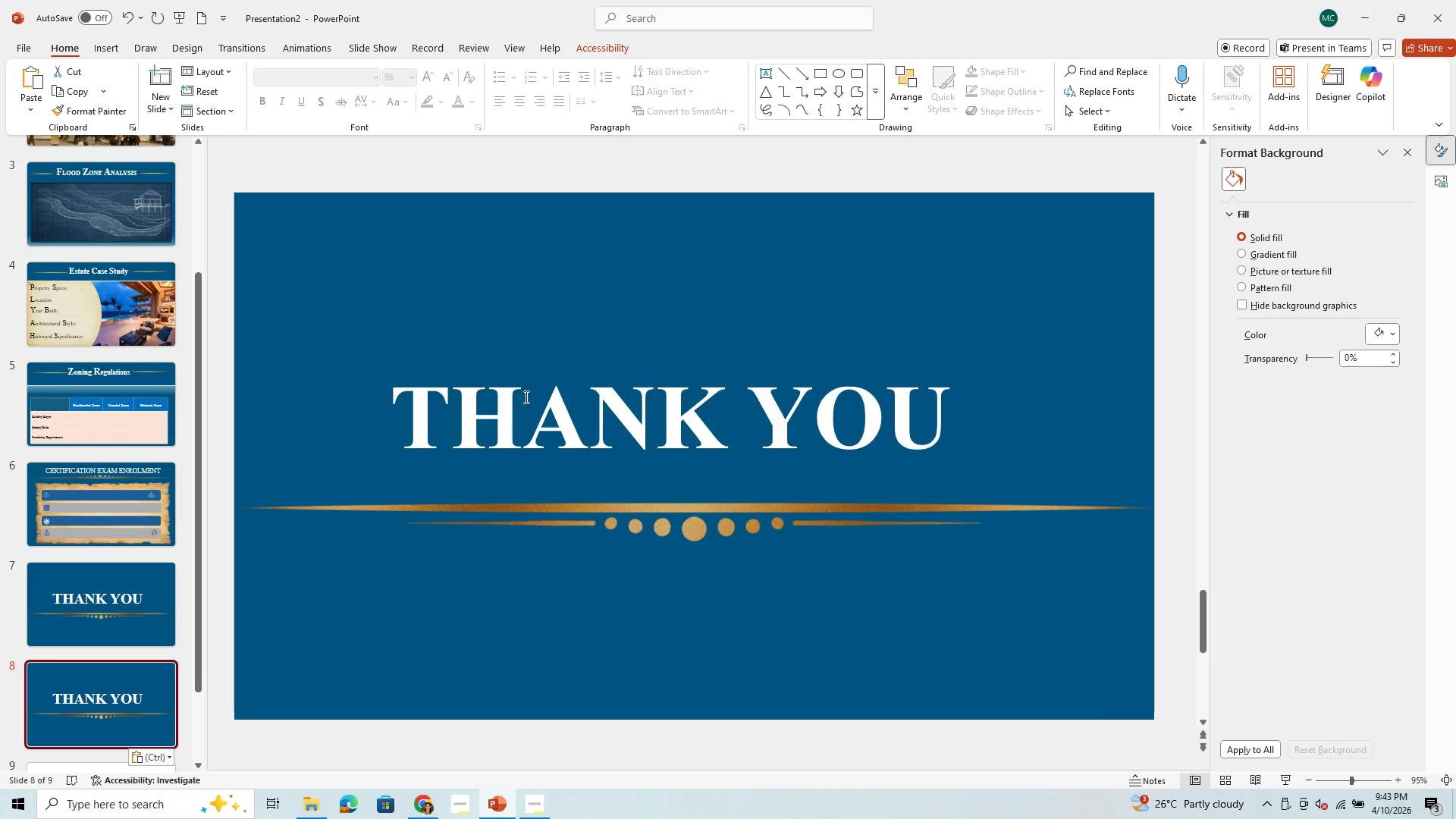 
left_click([525, 397])
 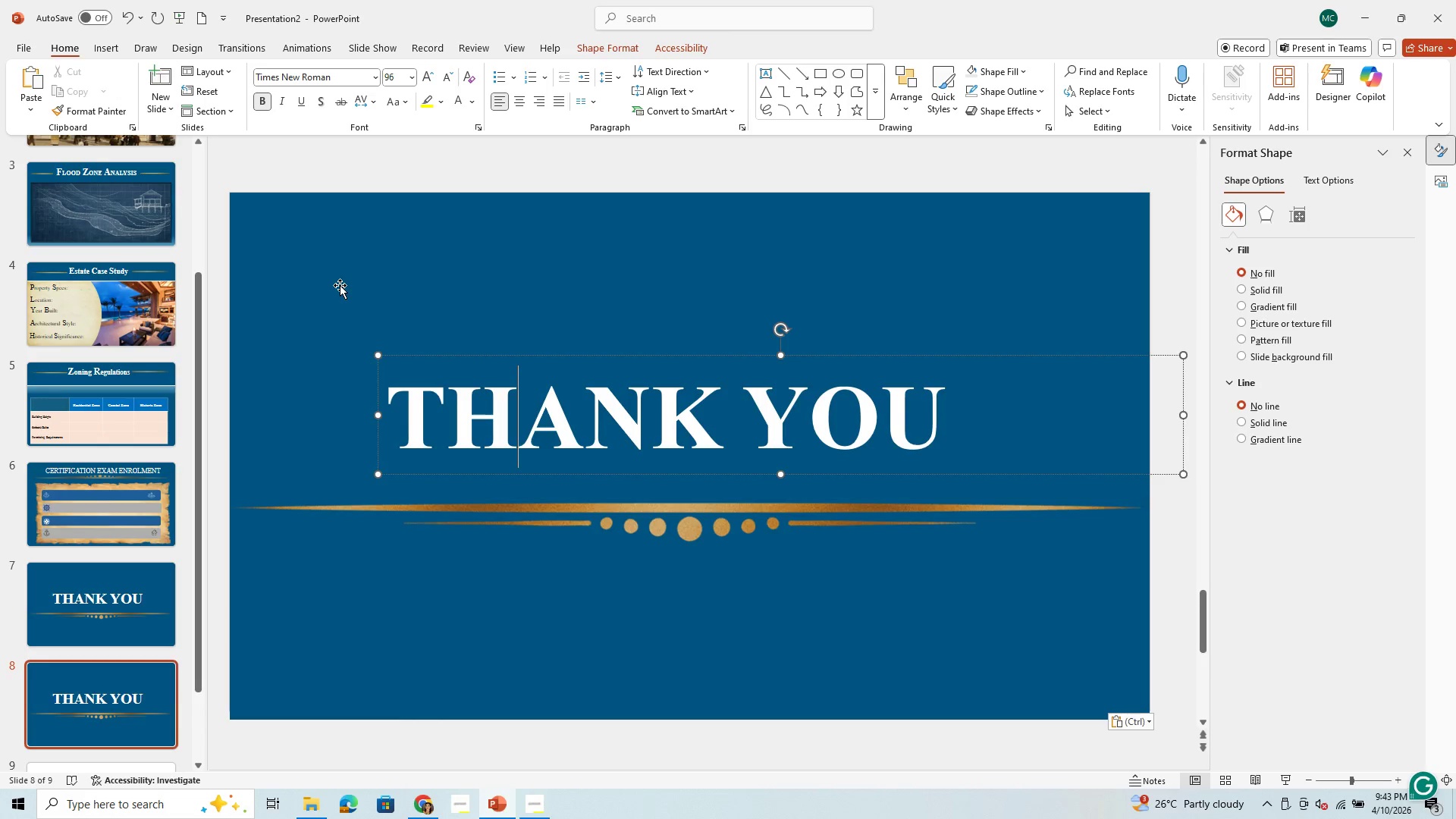 
wait(7.55)
 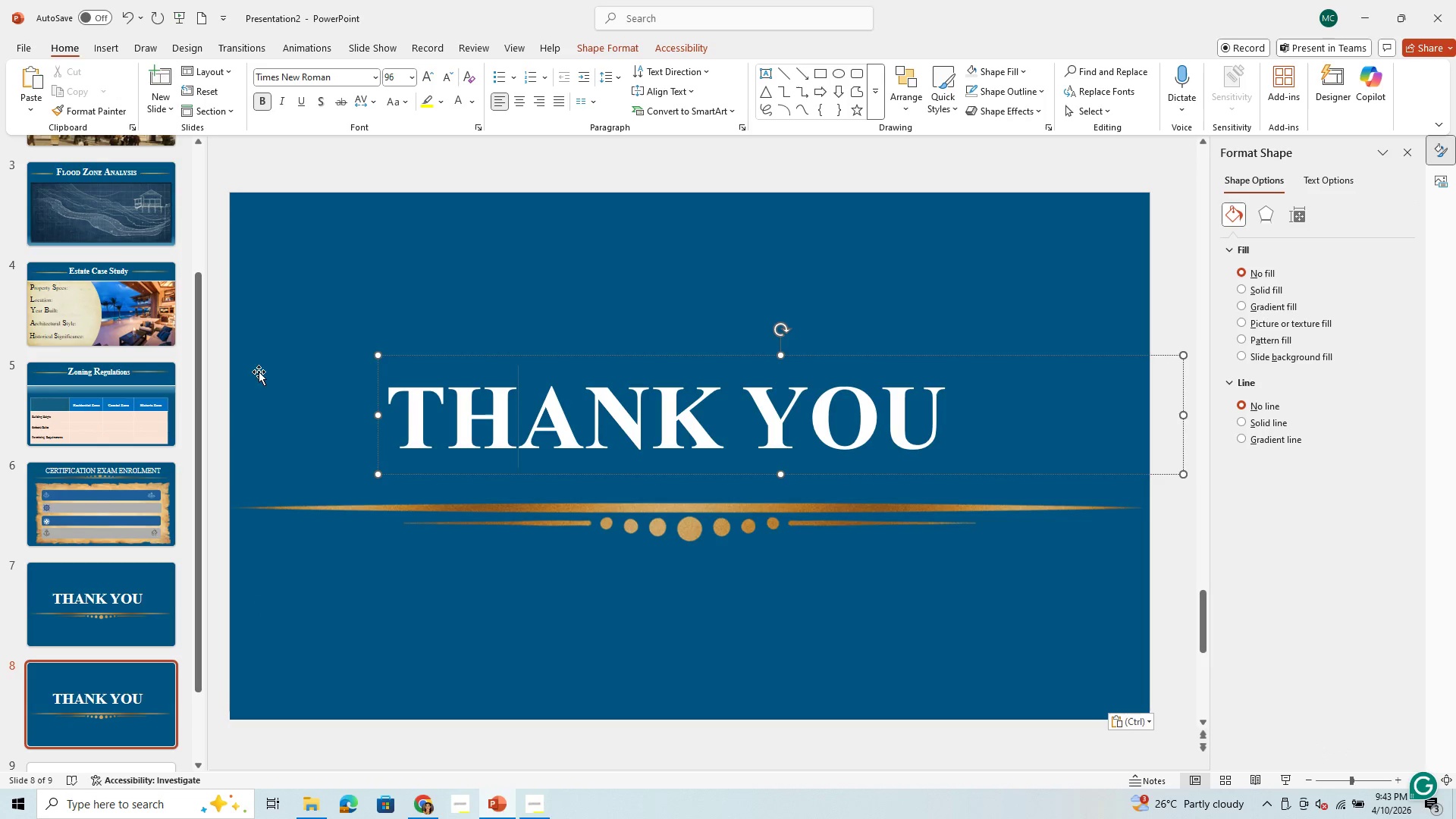 
left_click([113, 304])
 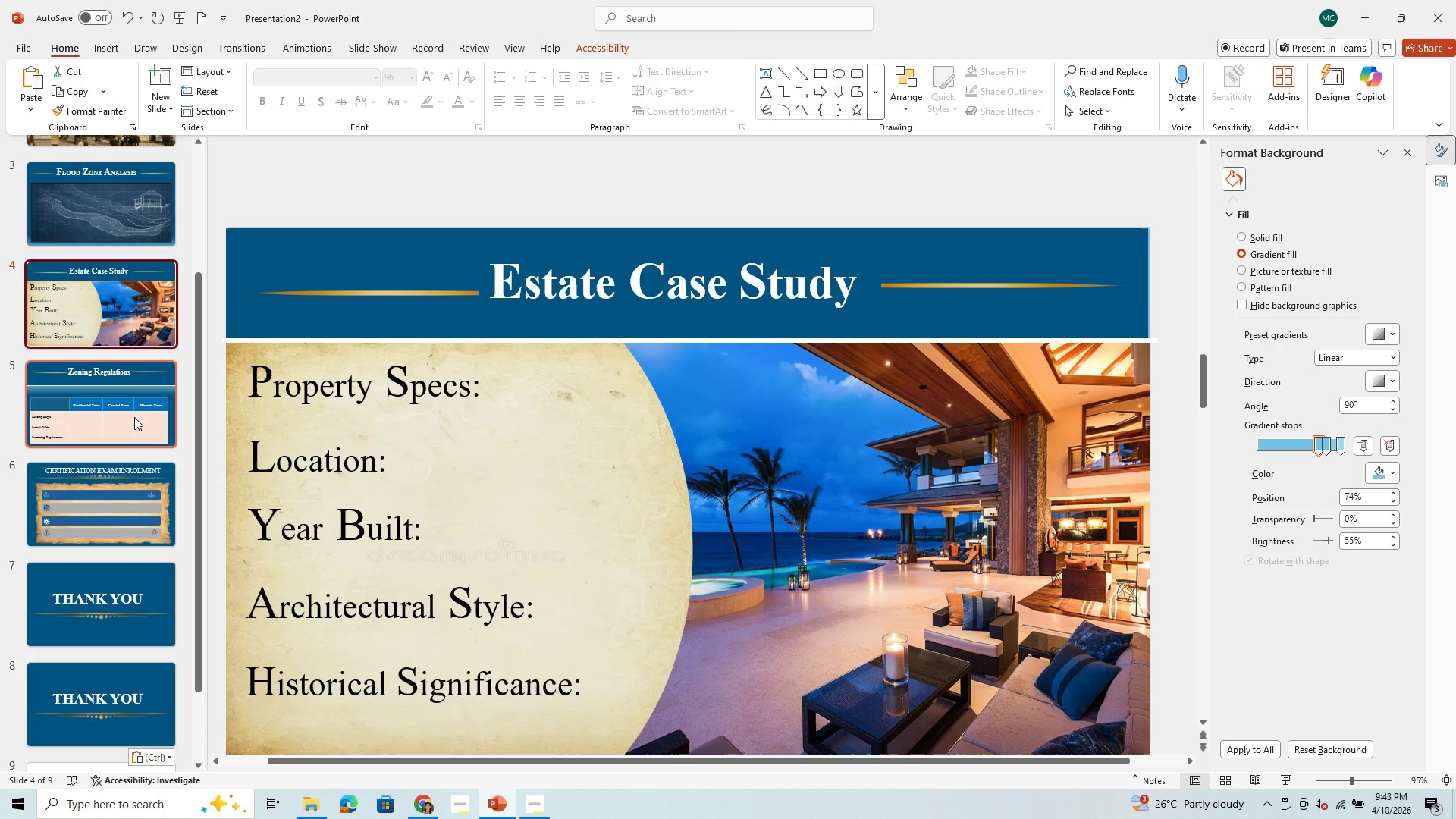 
left_click([134, 417])
 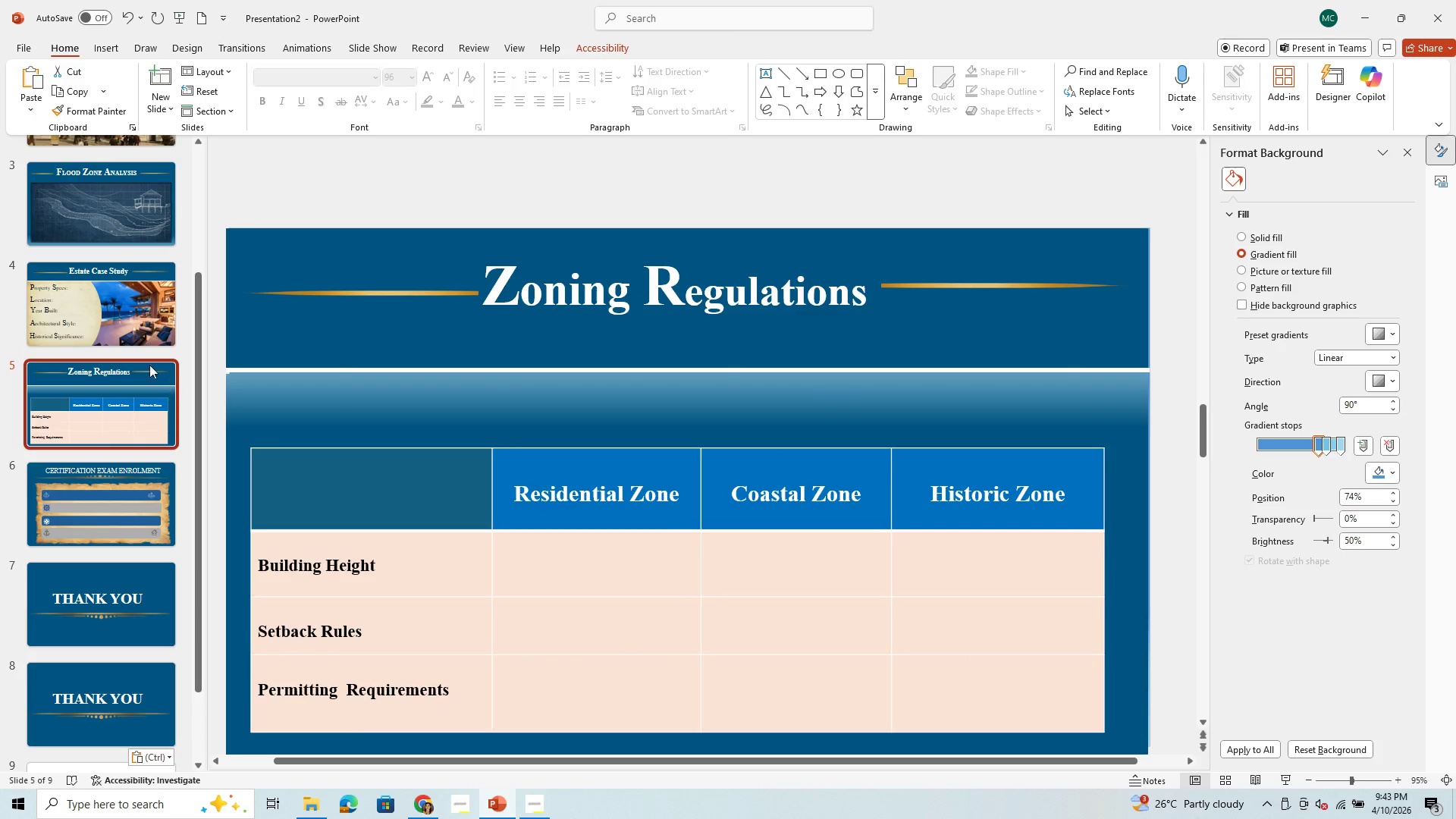 
left_click([97, 196])
 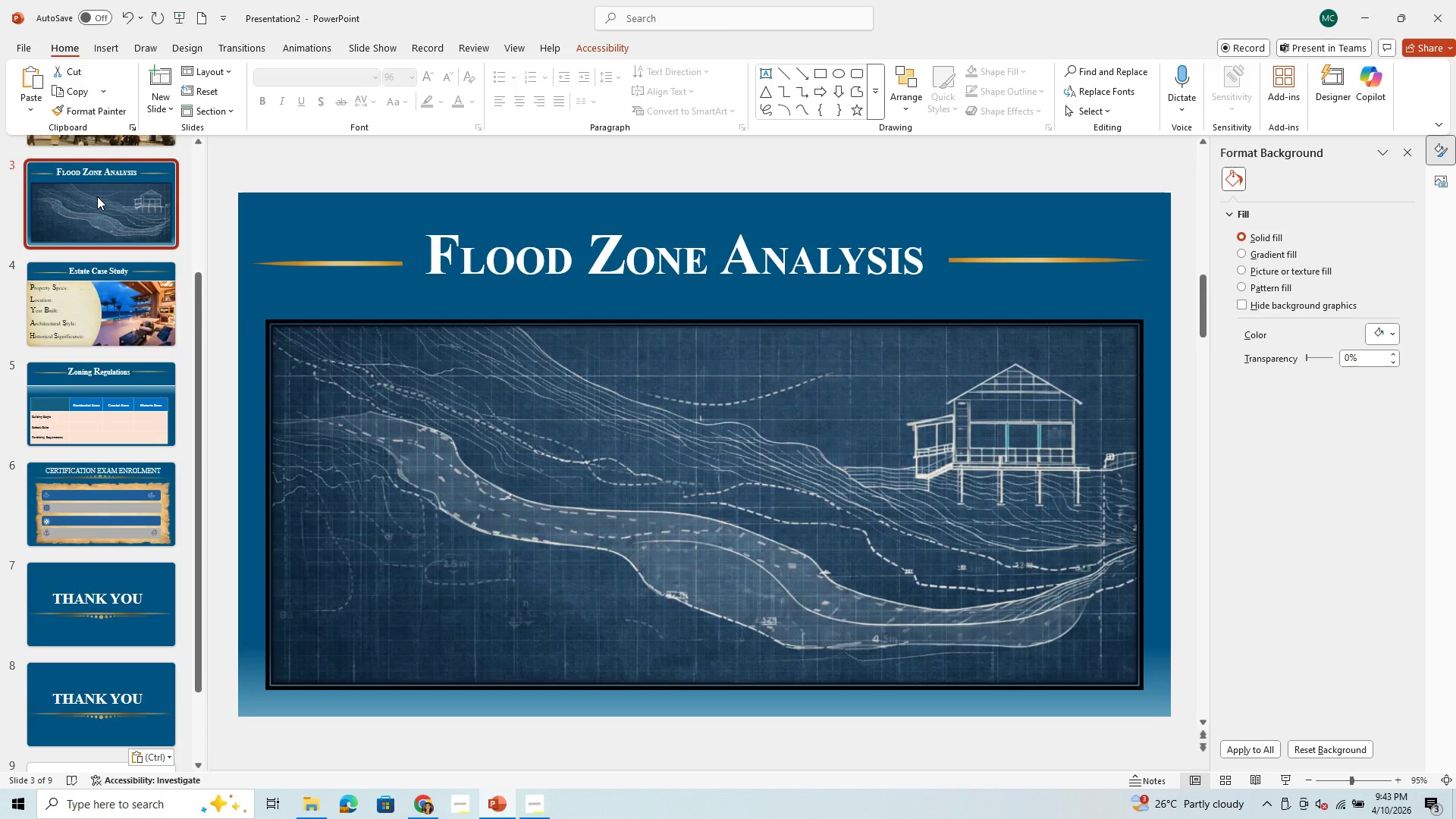 
left_click([97, 196])
 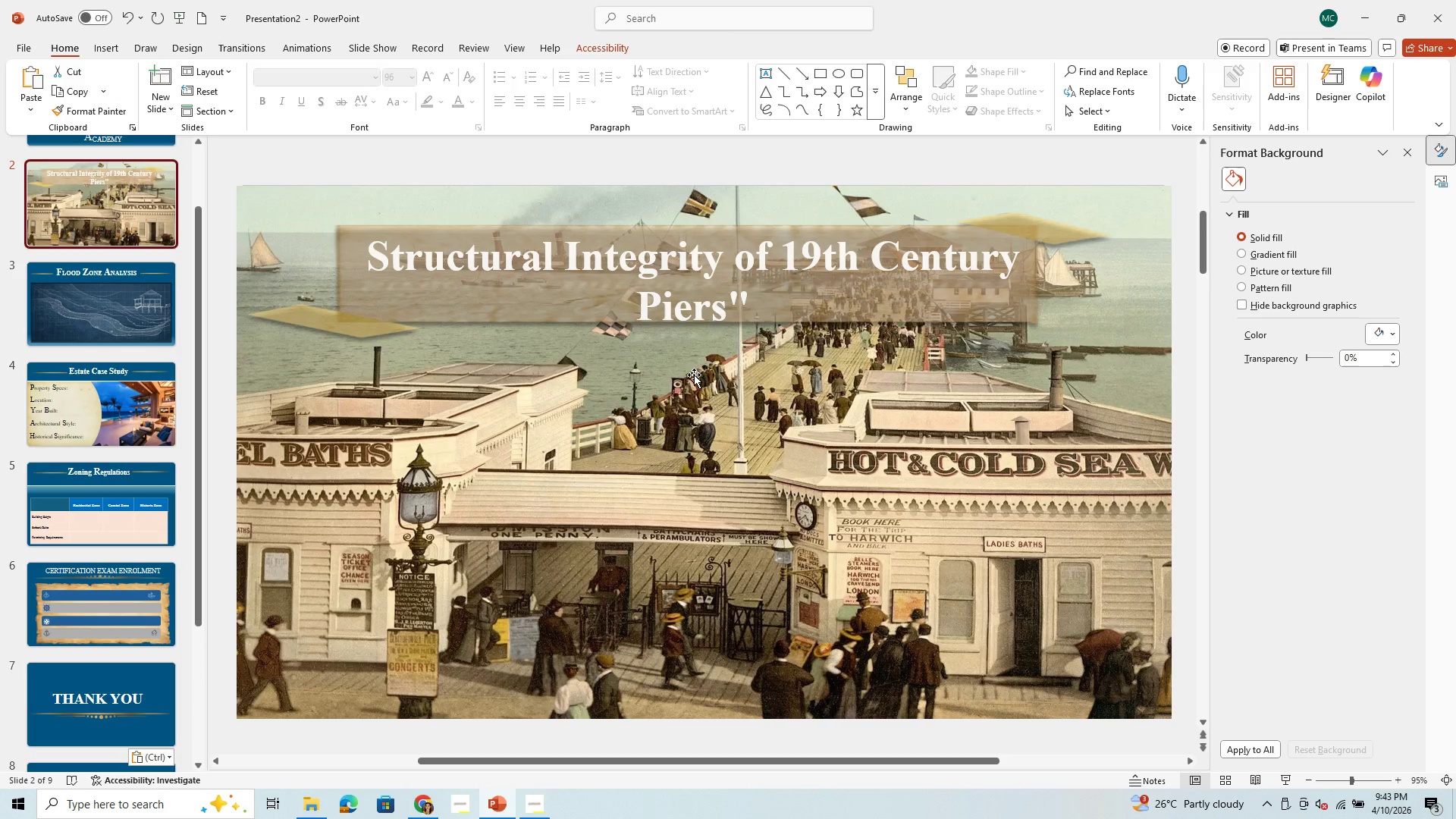 
scroll: coordinate [97, 196], scroll_direction: up, amount: 2.0
 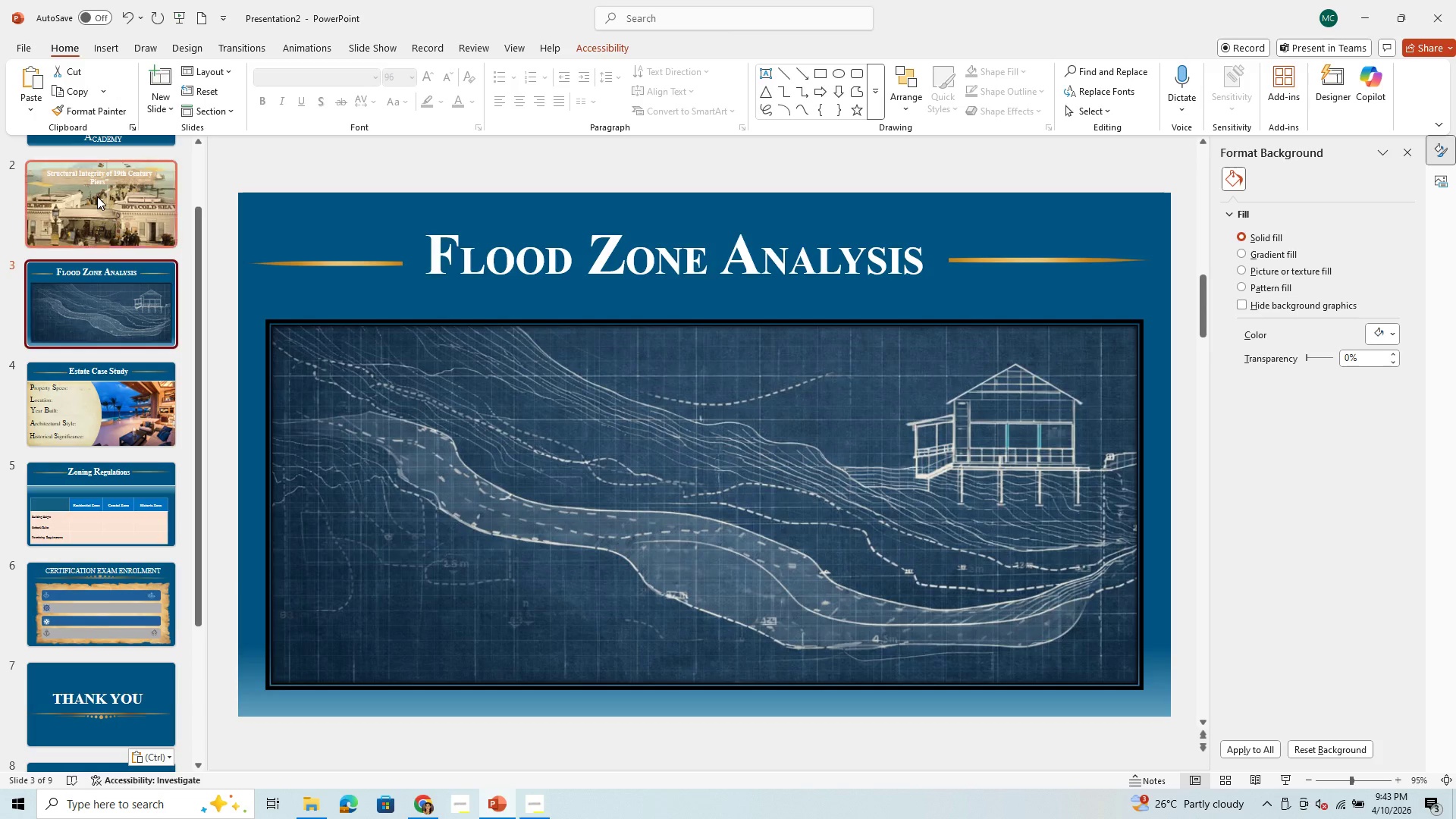 
left_click([756, 295])
 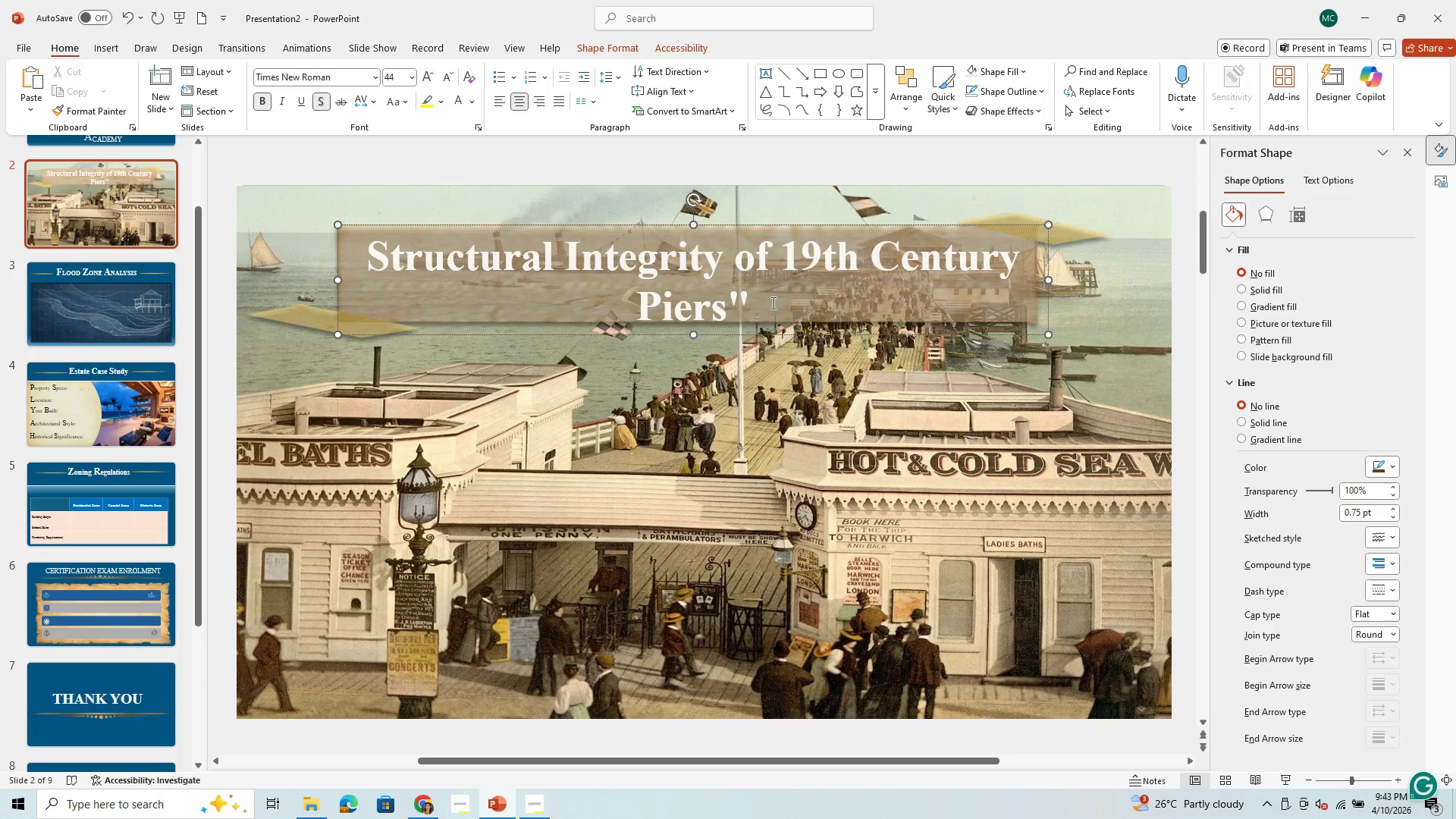 
key(Backspace)
 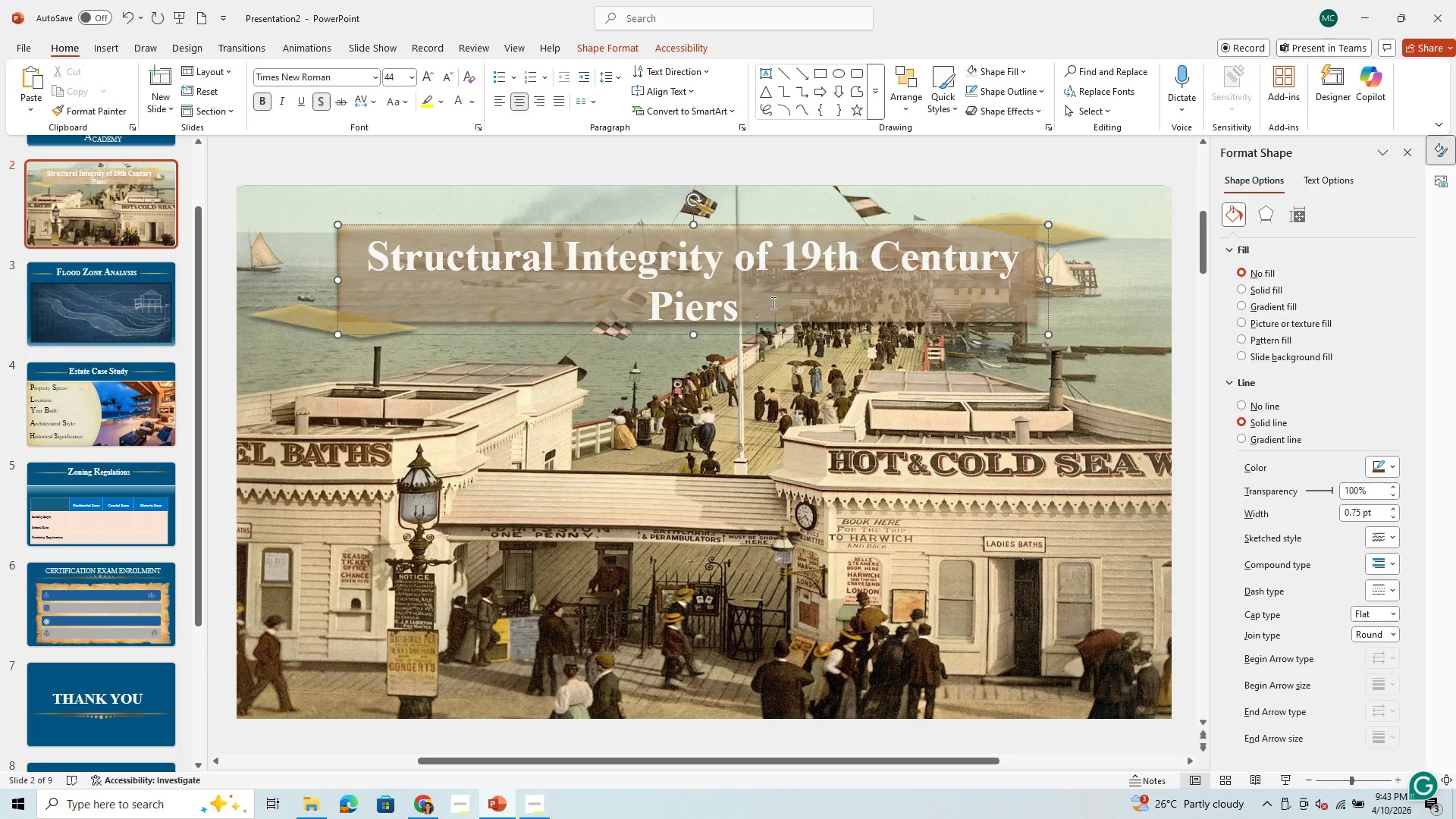 
key(Backspace)
 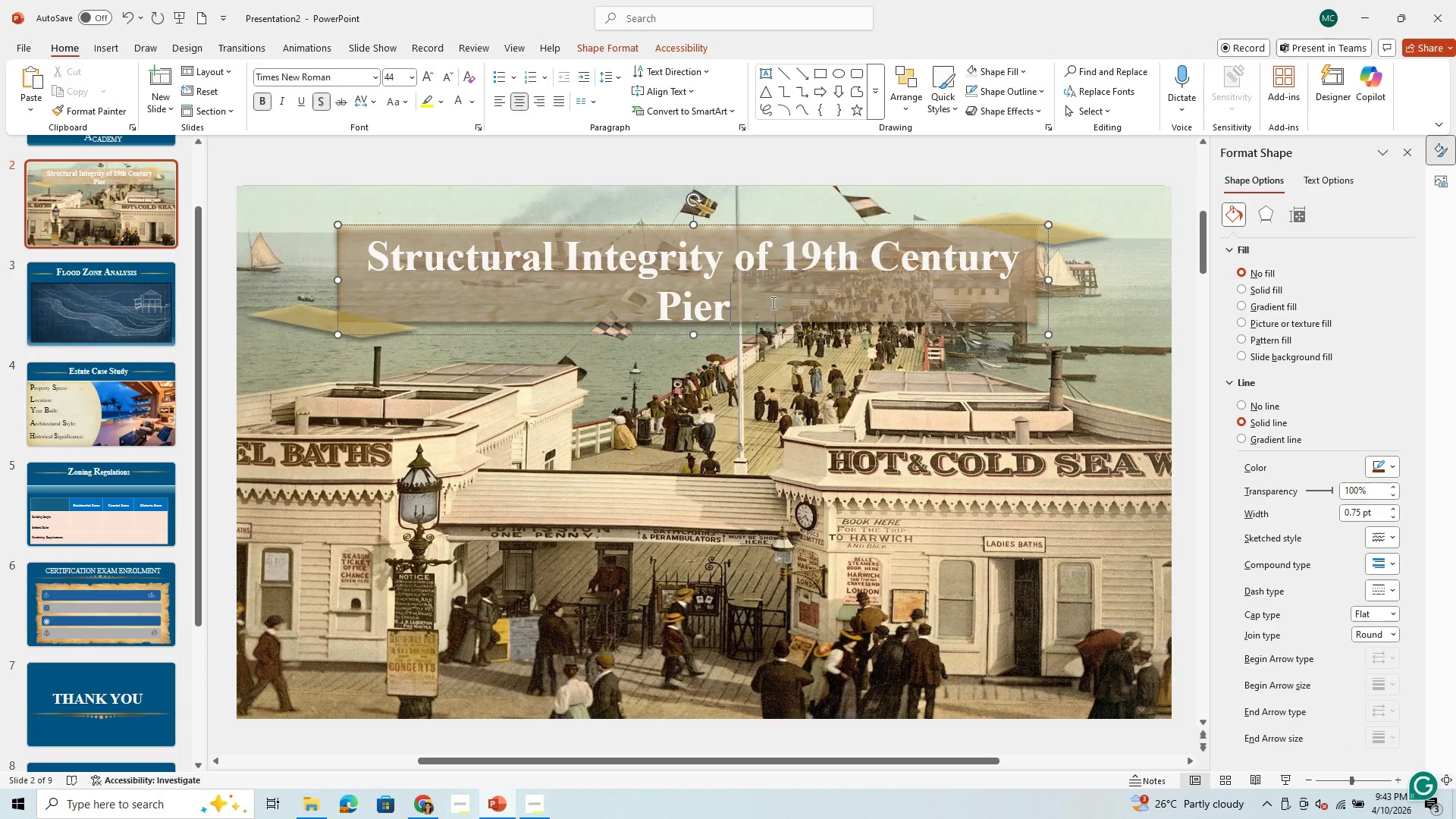 
key(S)
 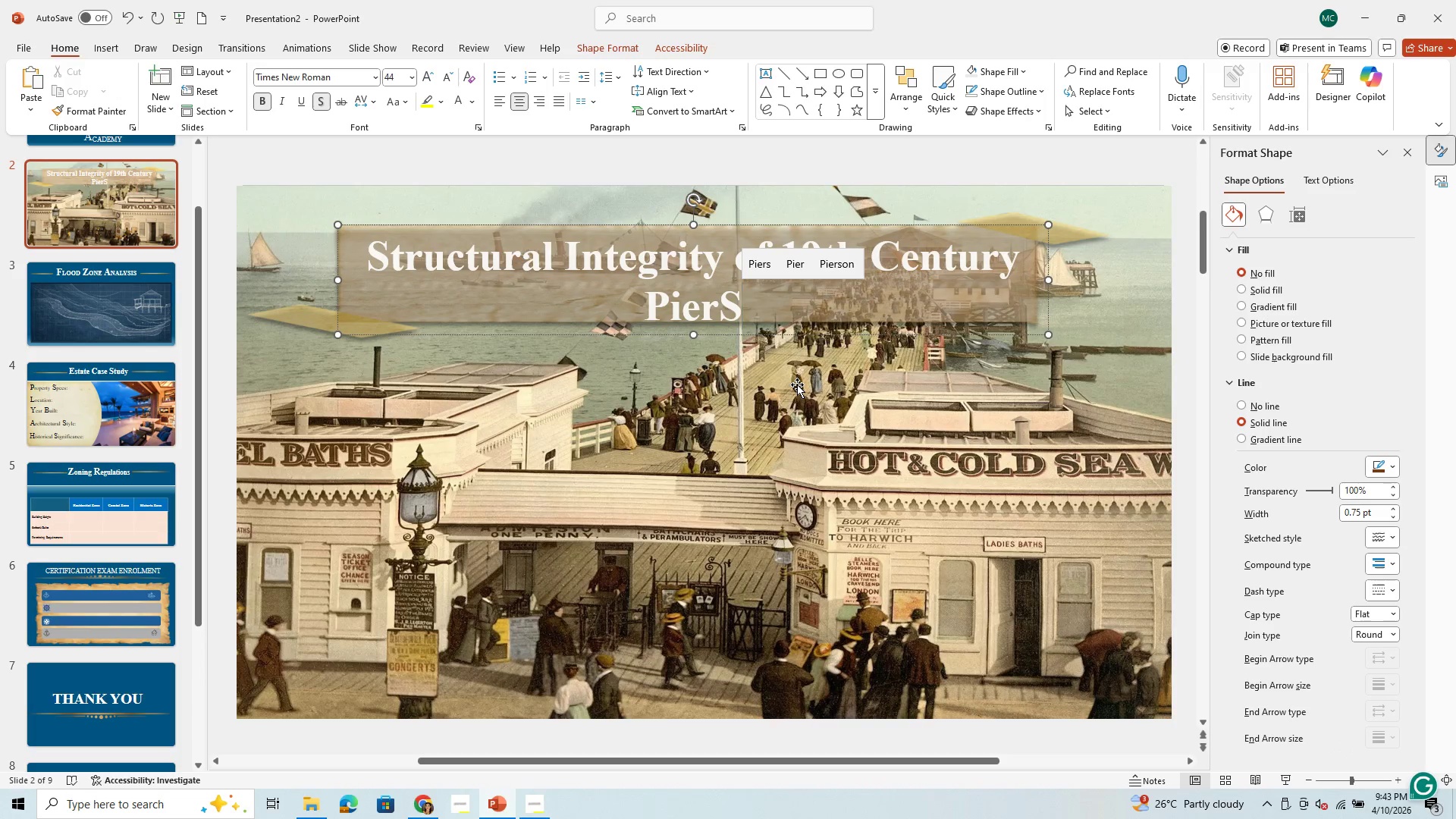 
key(Backspace)
 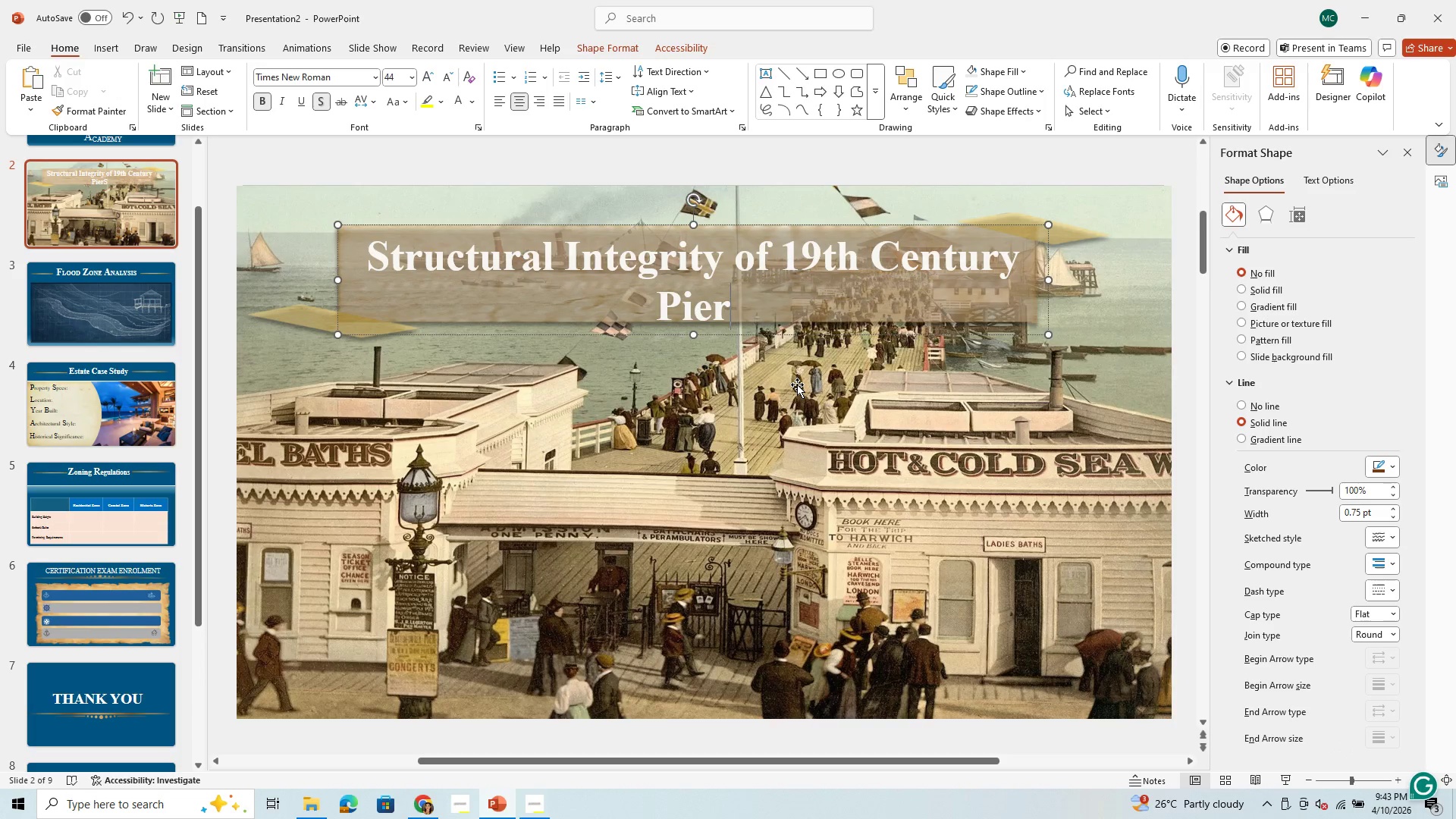 
key(CapsLock)
 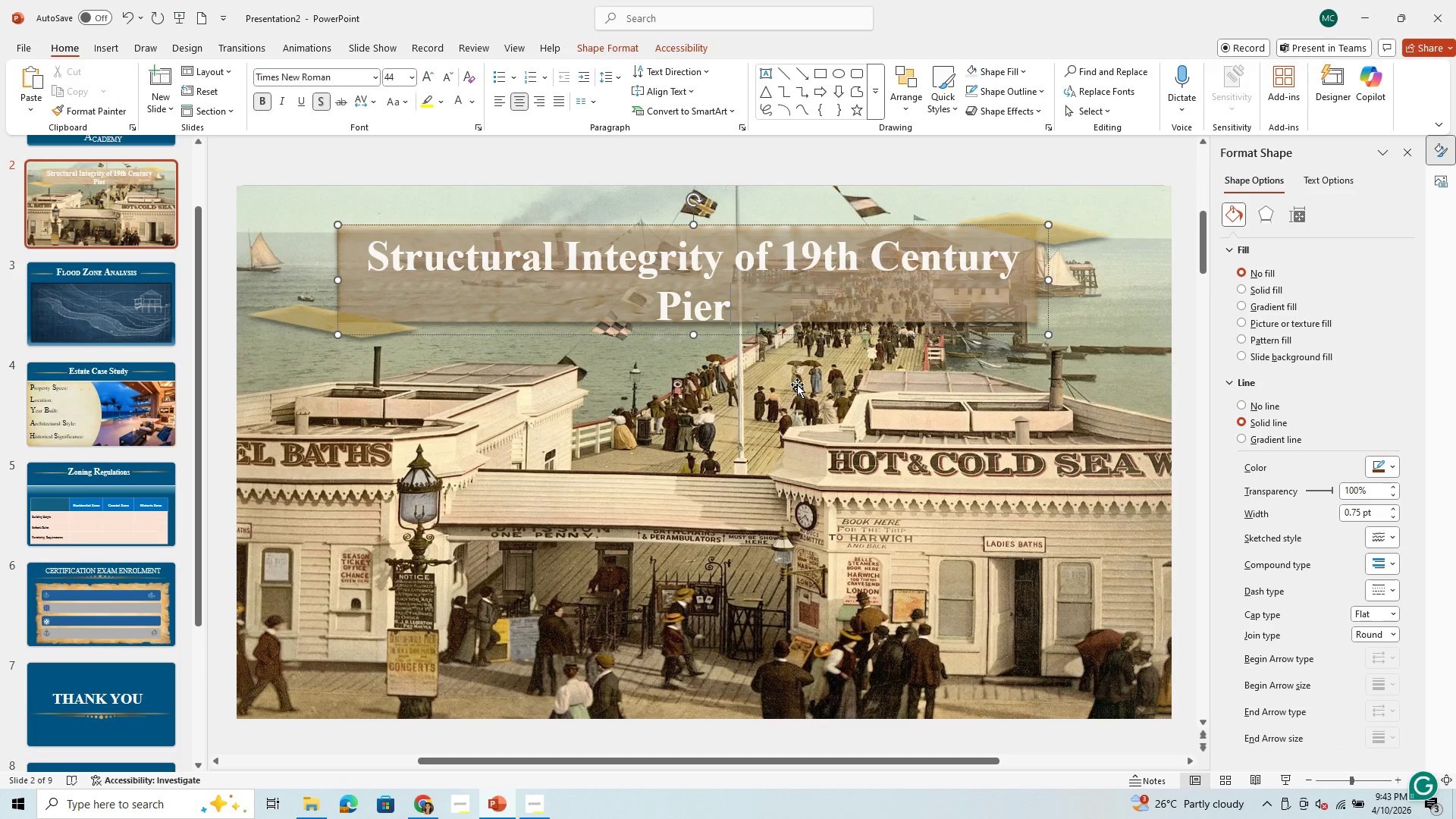 
key(S)
 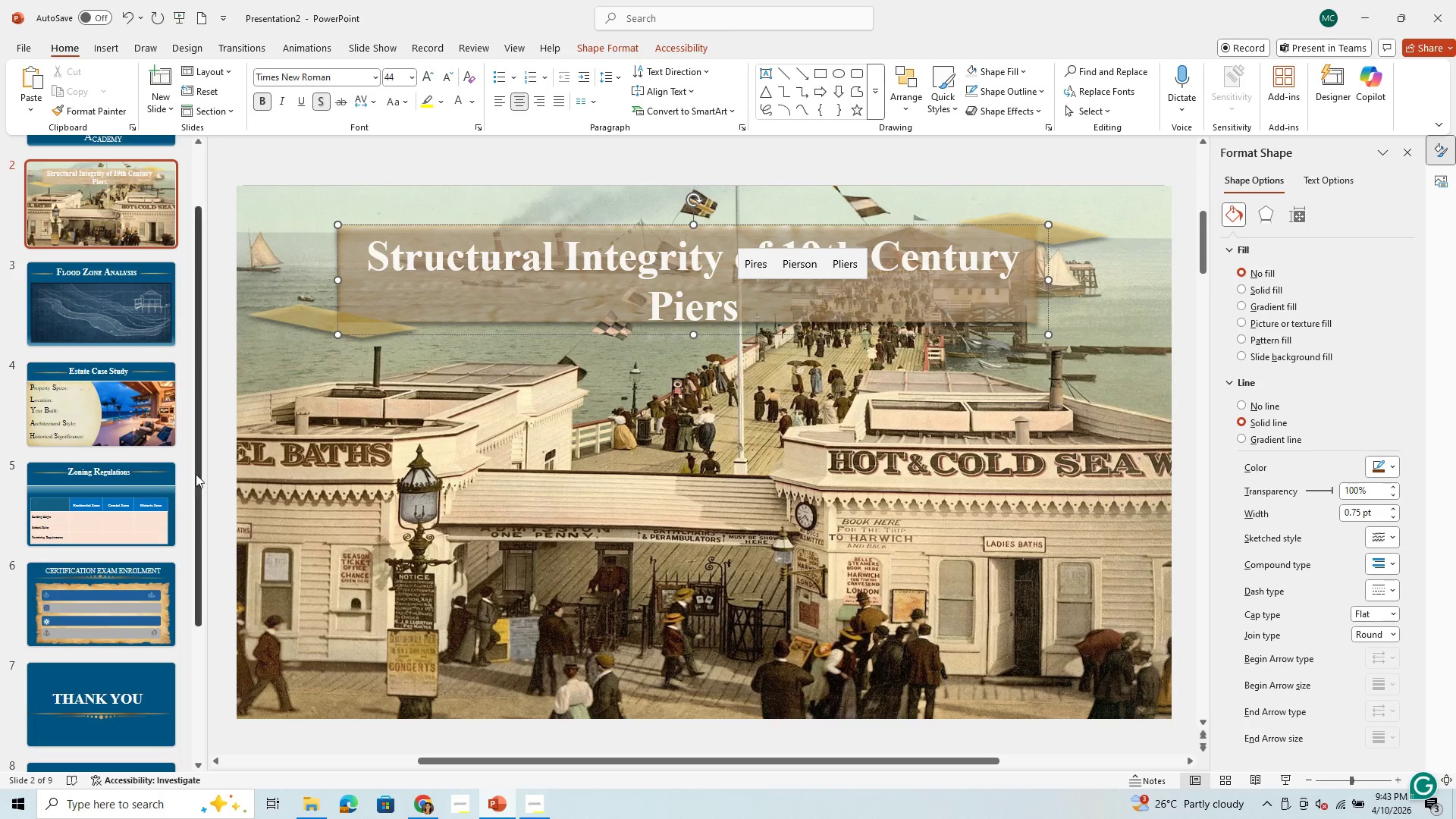 
left_click([104, 416])
 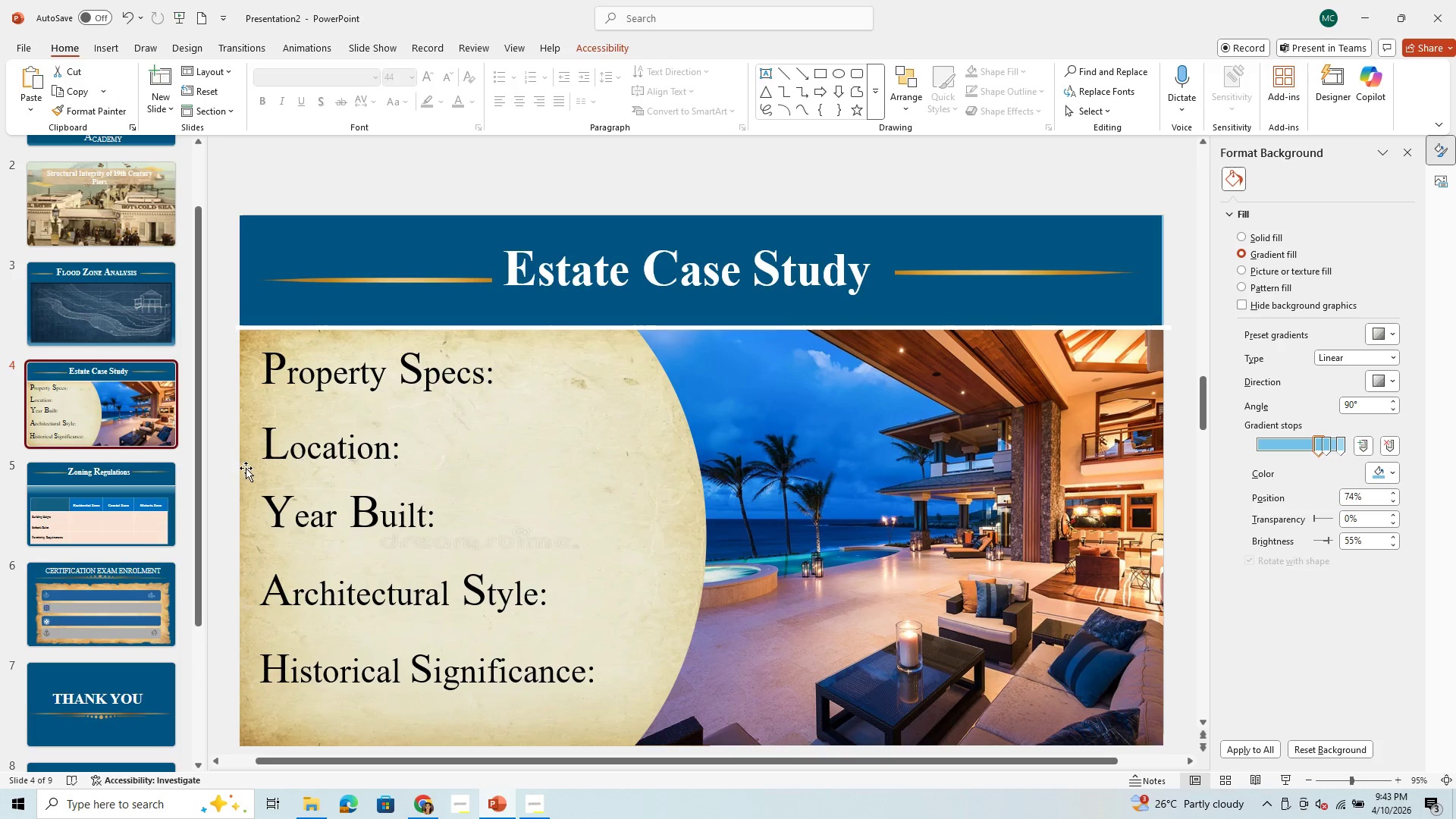 
left_click([85, 520])
 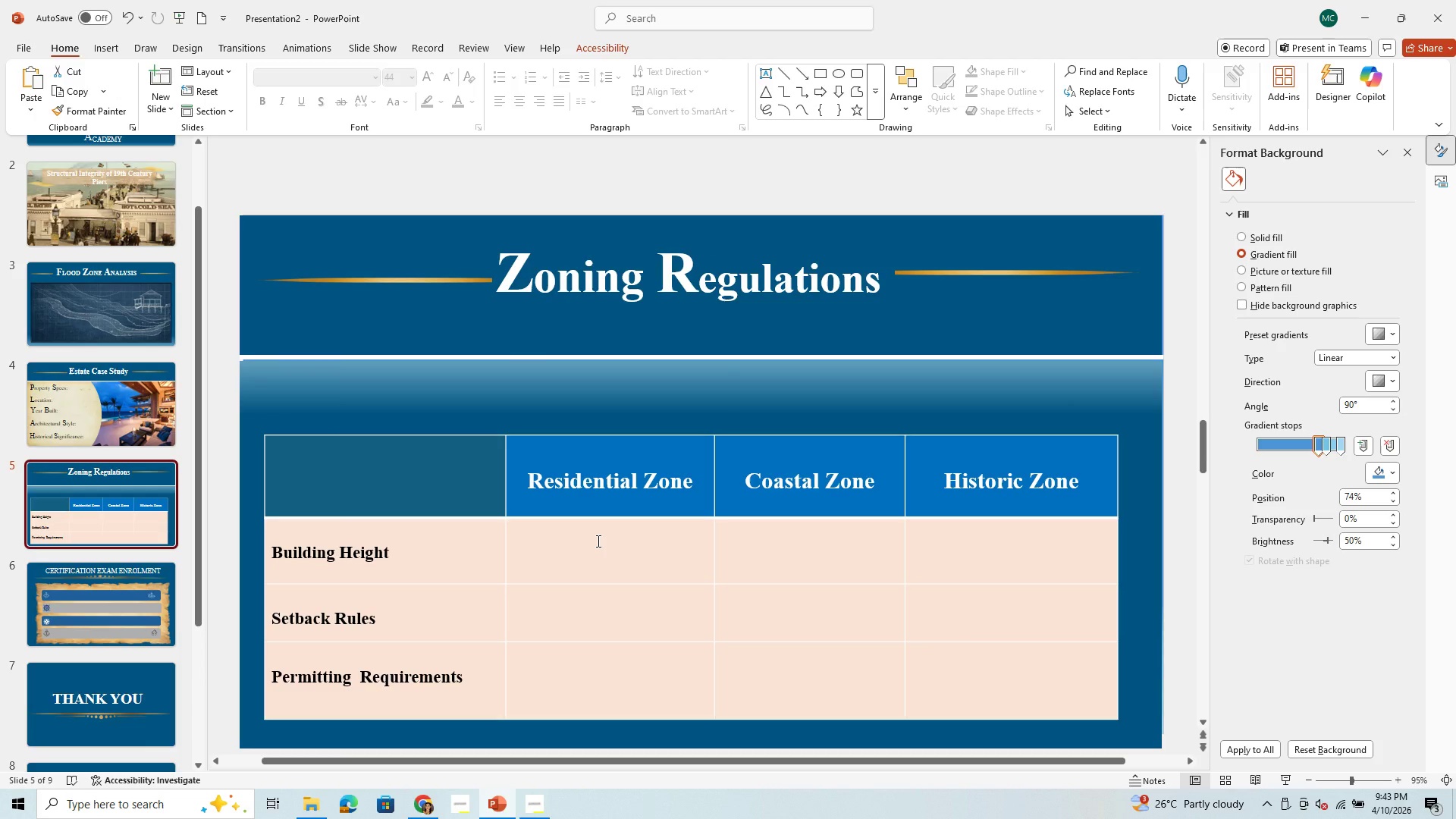 
left_click([596, 541])
 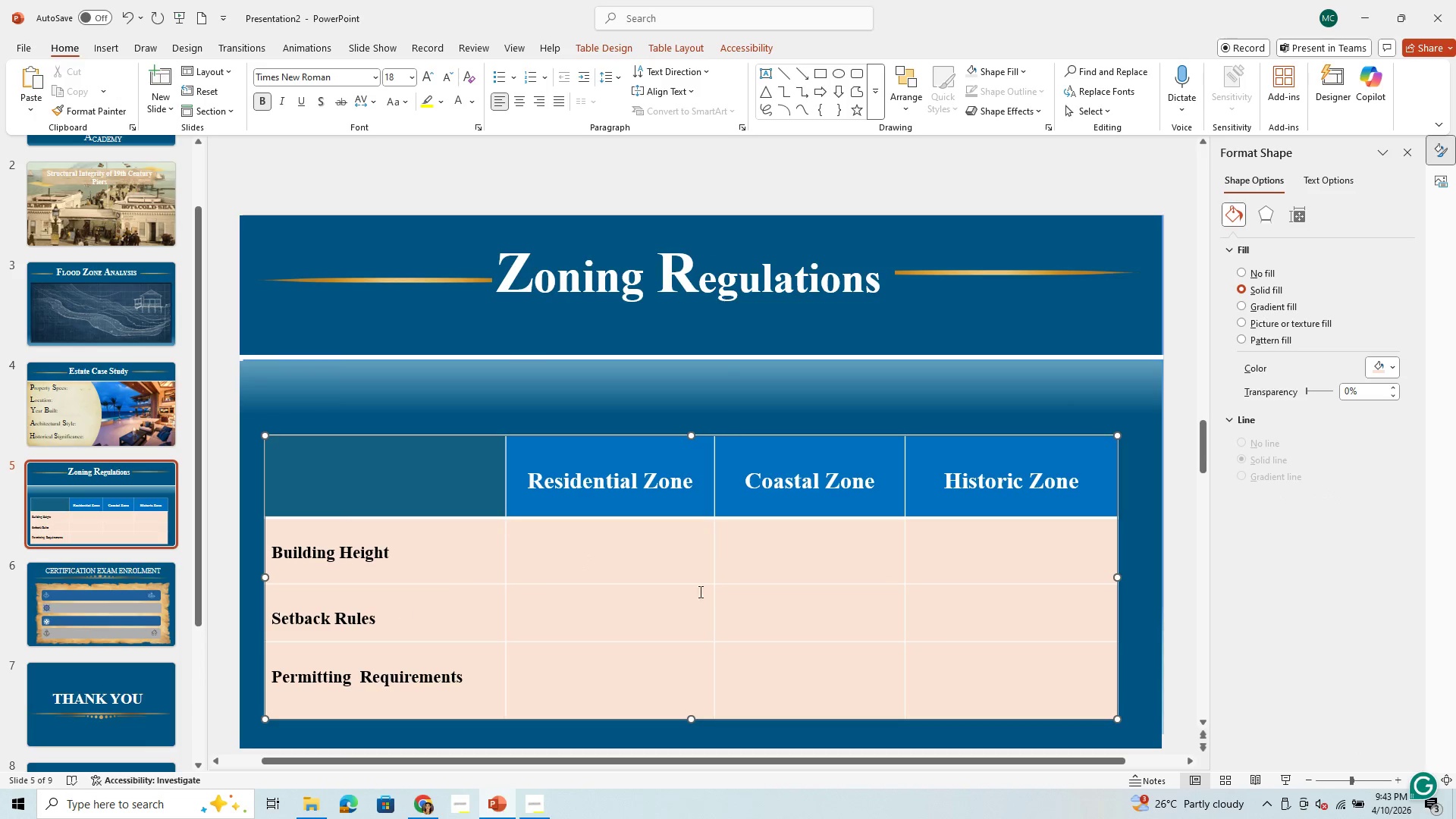 
left_click([663, 623])
 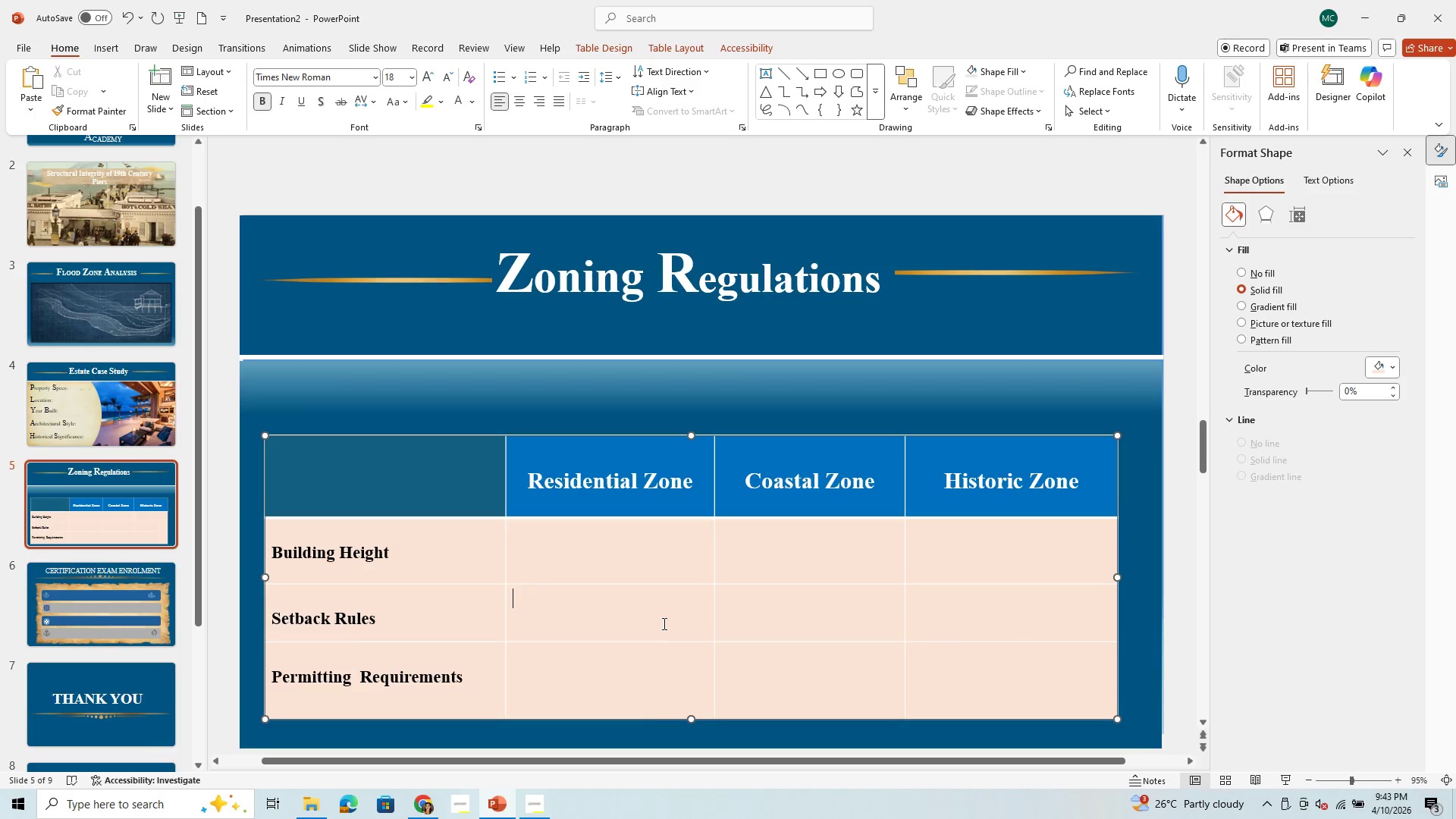 
scroll: coordinate [663, 623], scroll_direction: down, amount: 1.0
 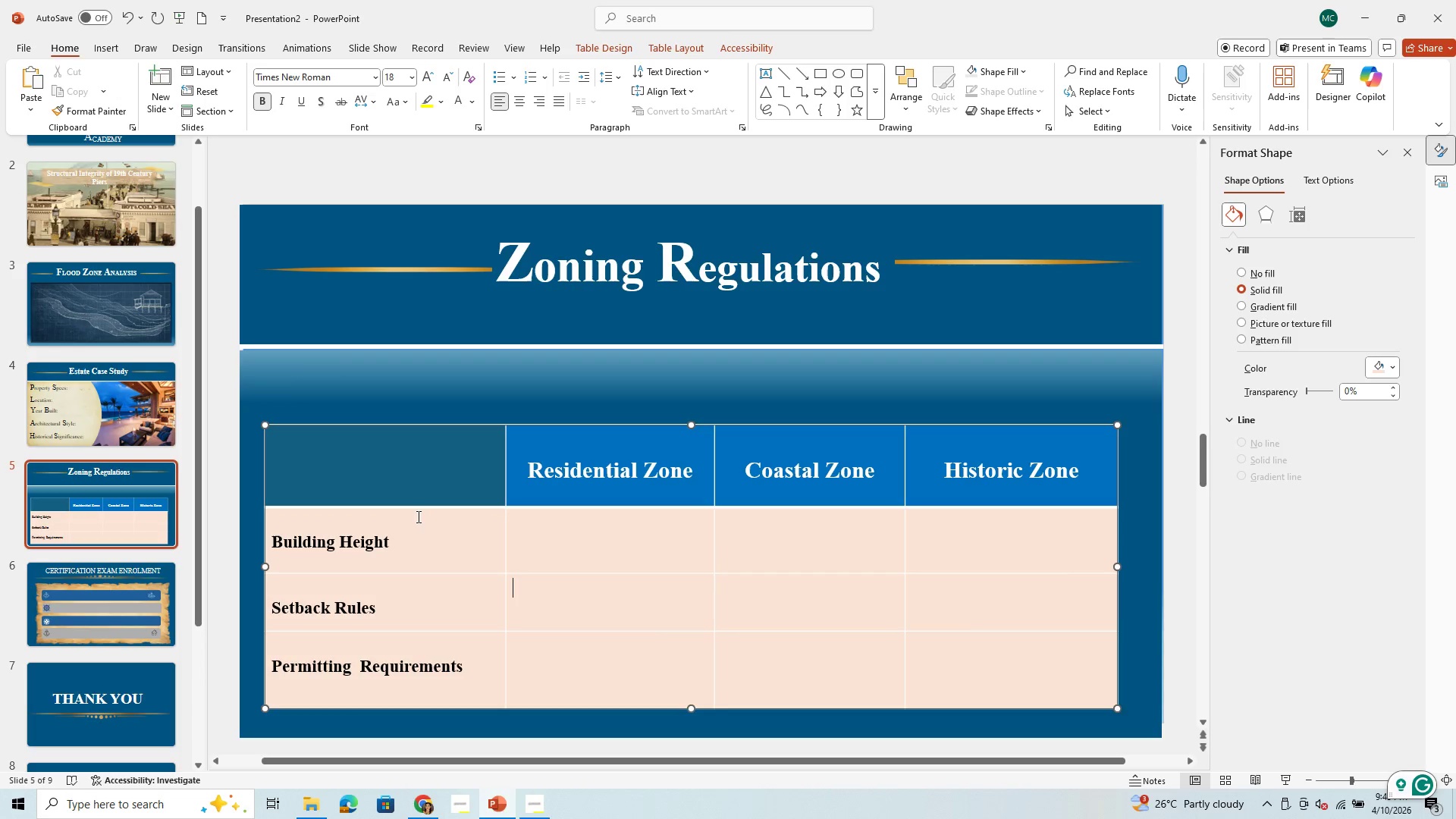 
left_click_drag(start_coordinate=[399, 549], to_coordinate=[284, 564])
 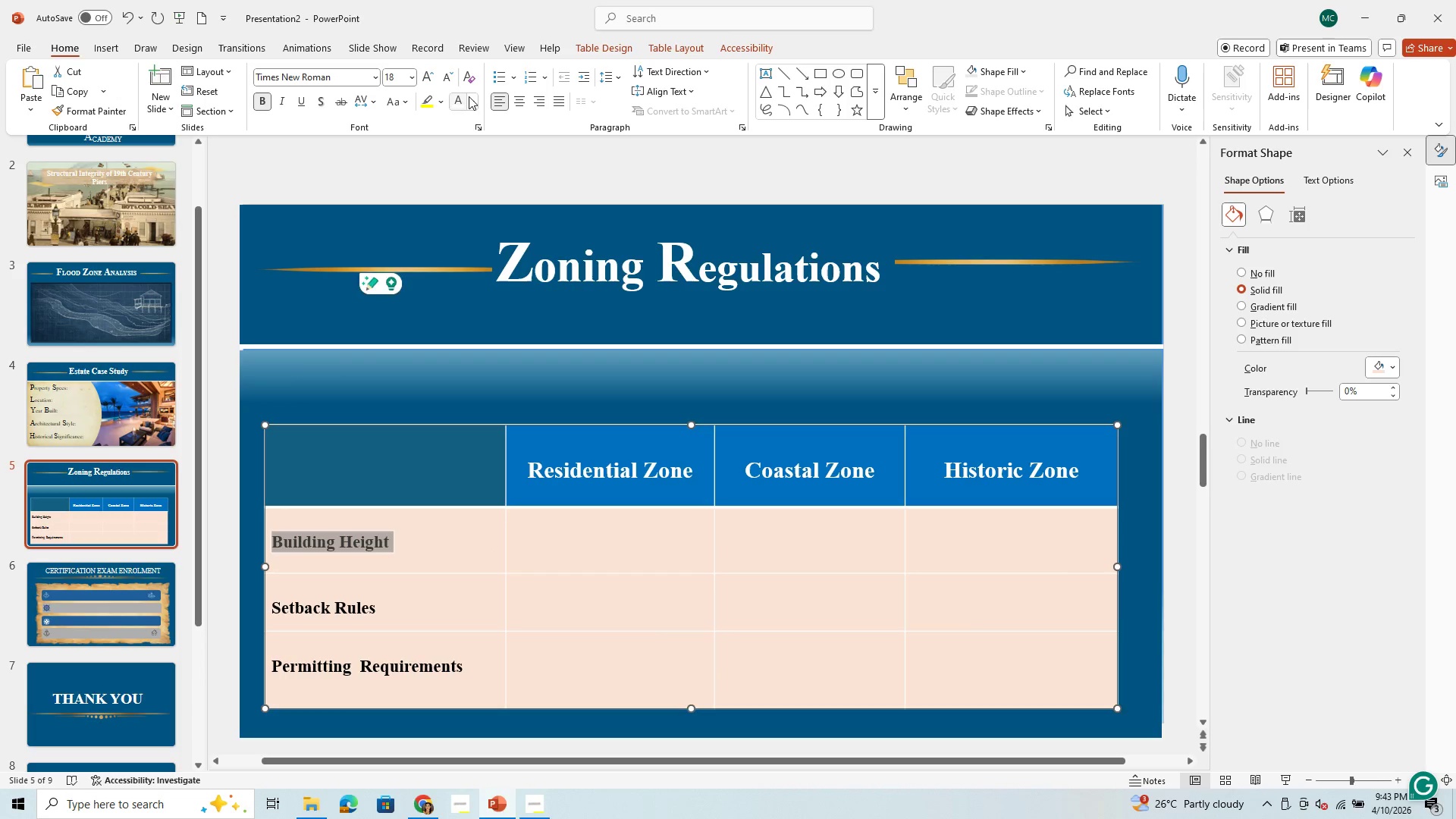 
left_click([511, 98])
 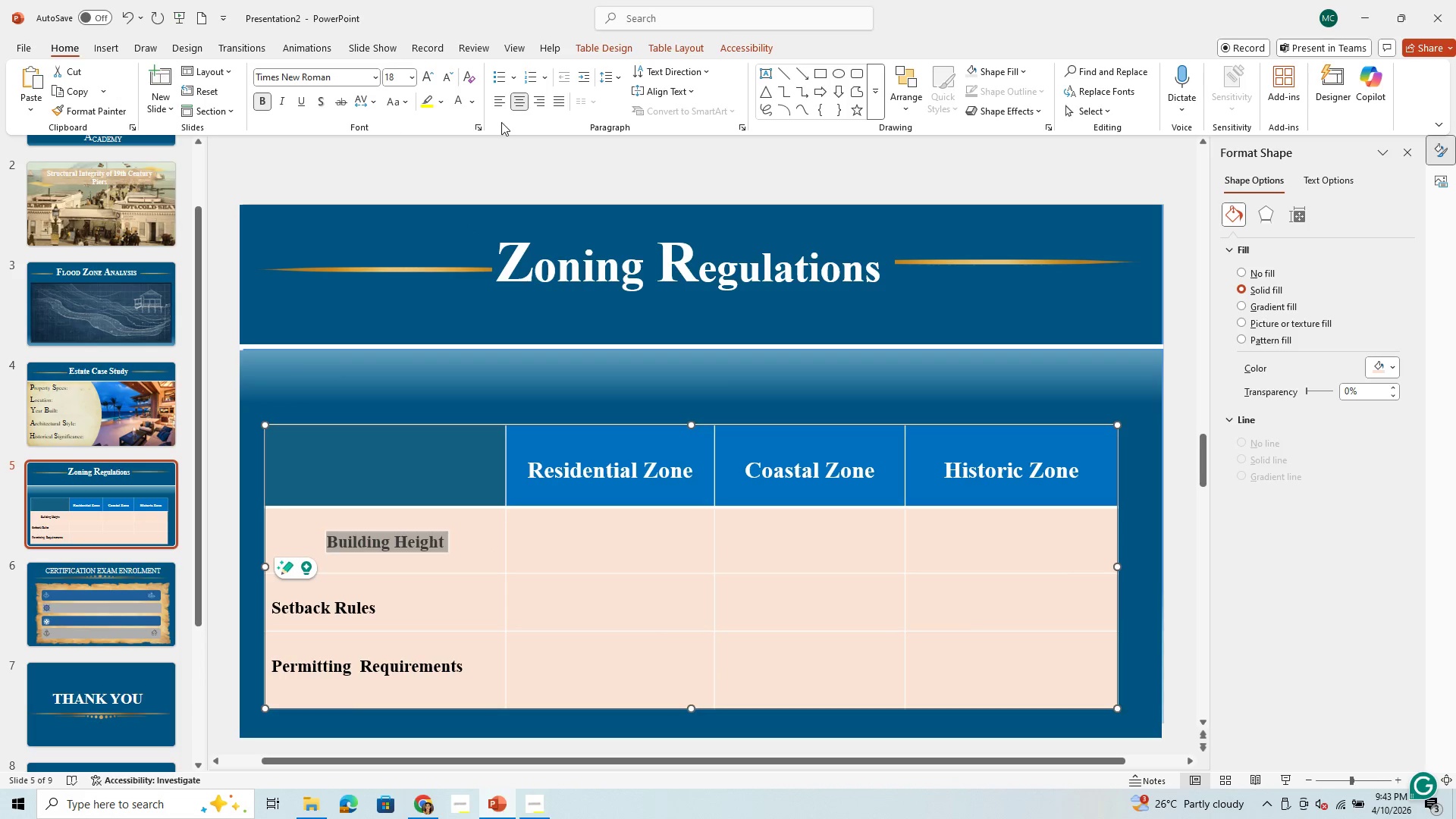 
left_click([498, 105])
 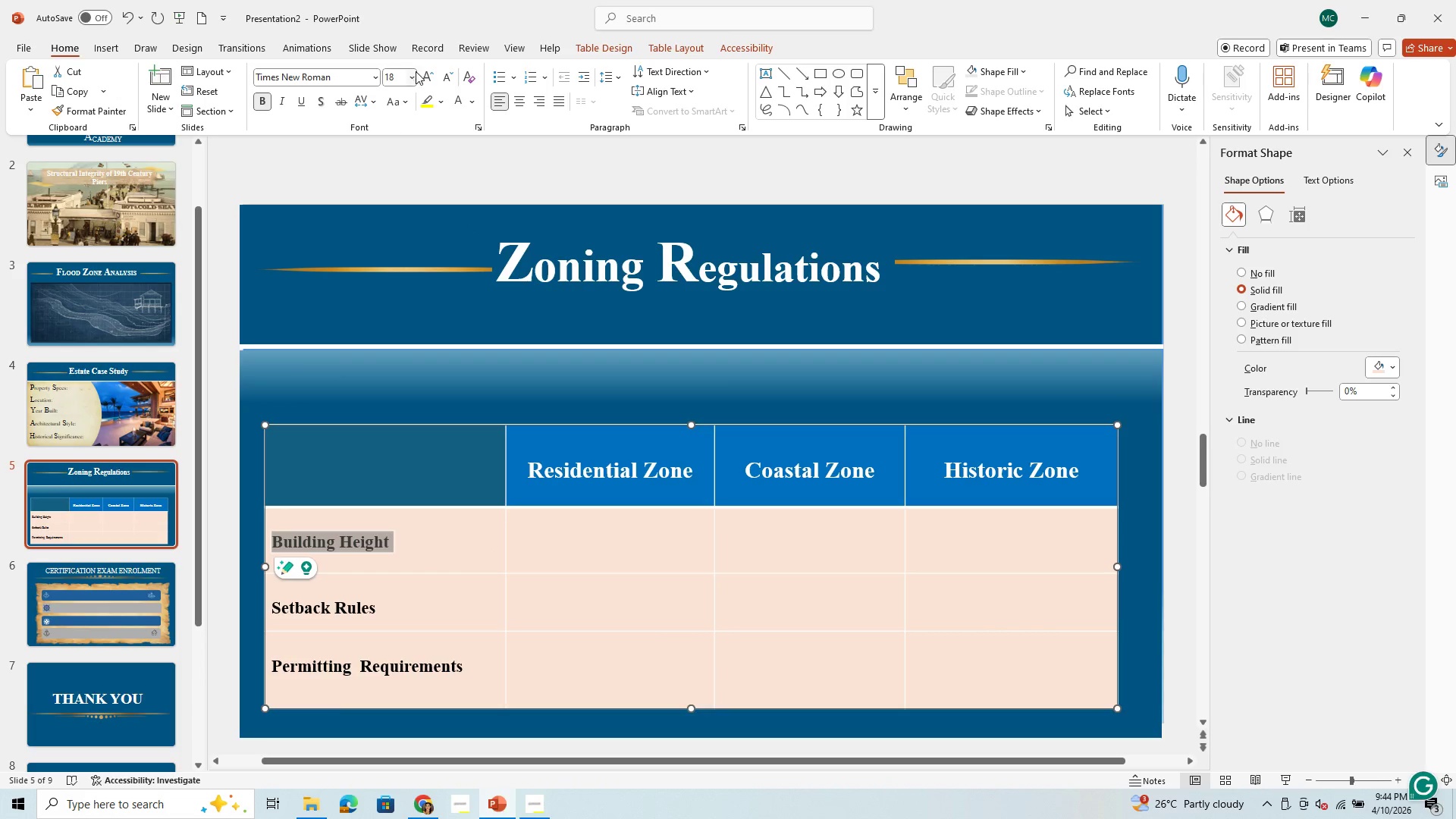 
left_click([416, 76])
 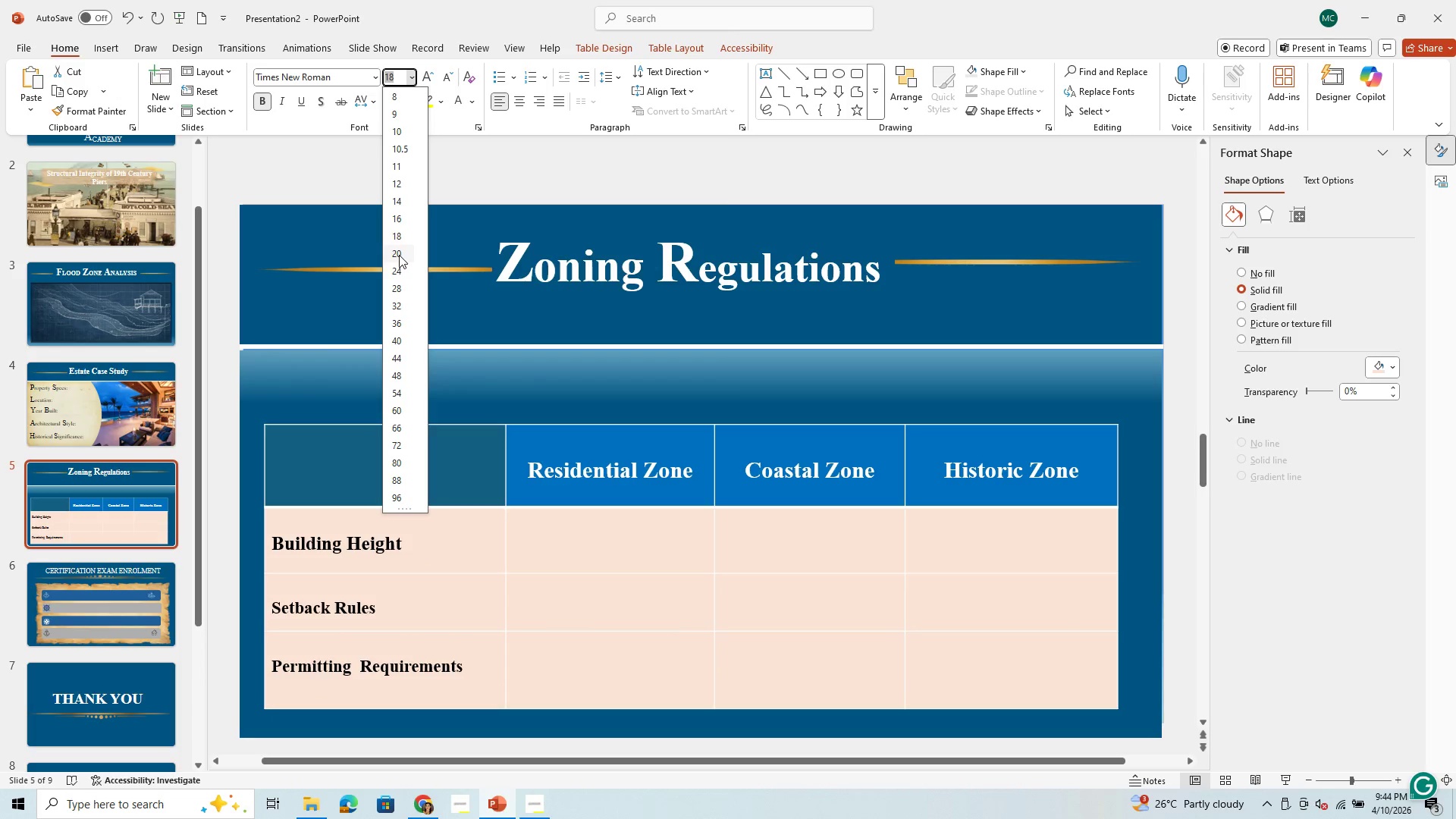 
left_click([399, 255])
 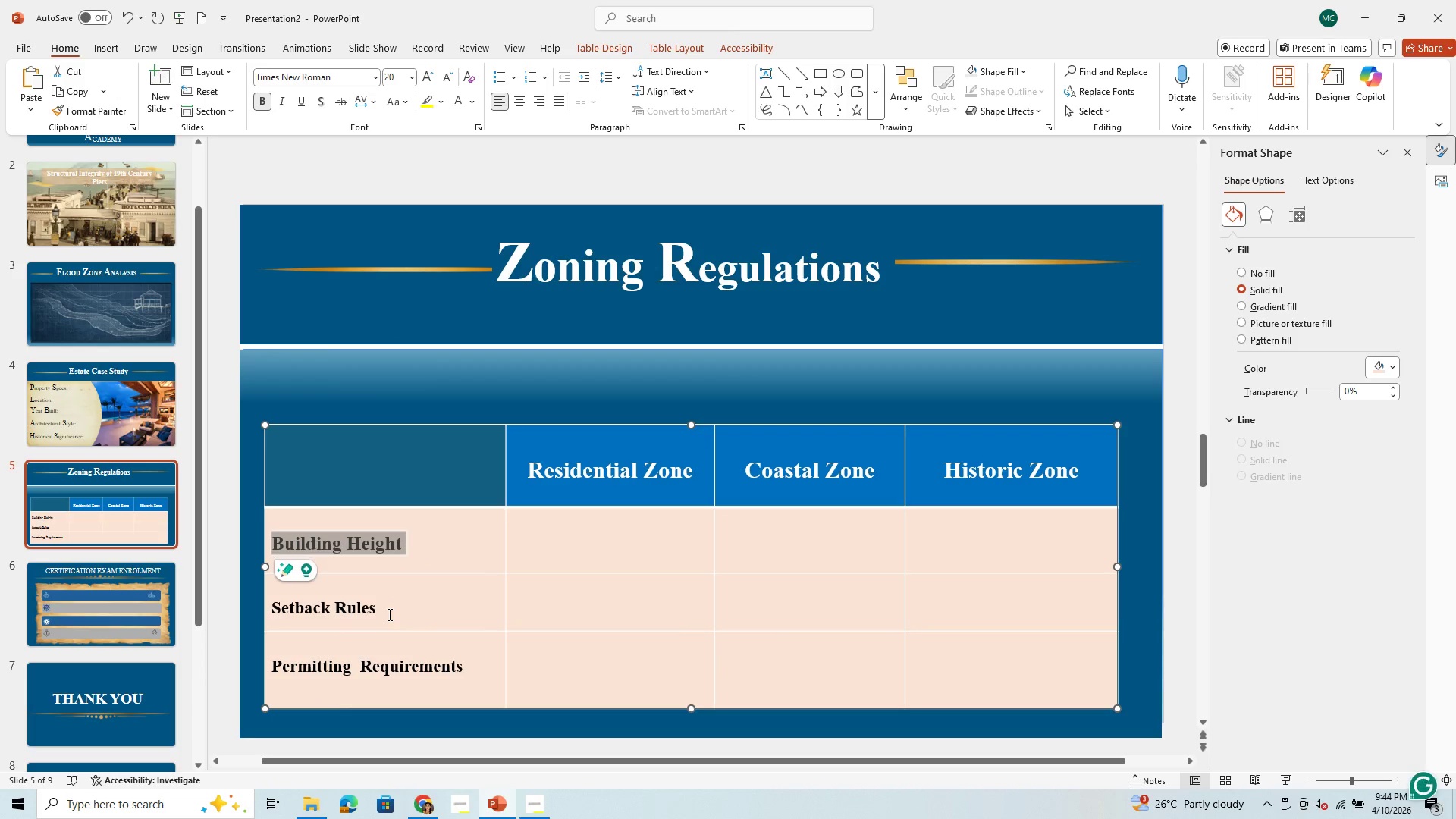 
left_click_drag(start_coordinate=[388, 614], to_coordinate=[293, 607])
 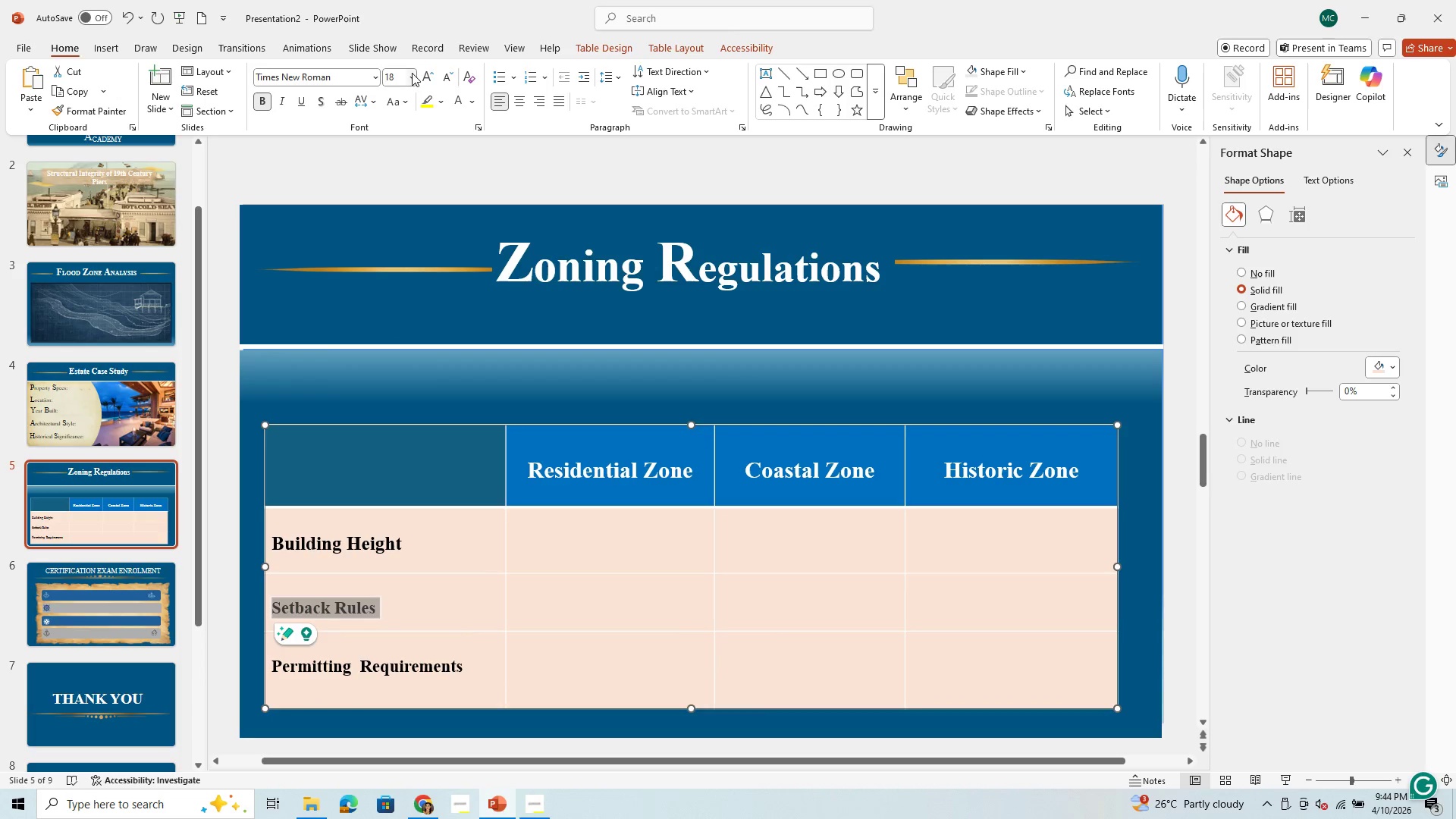 
left_click([413, 74])
 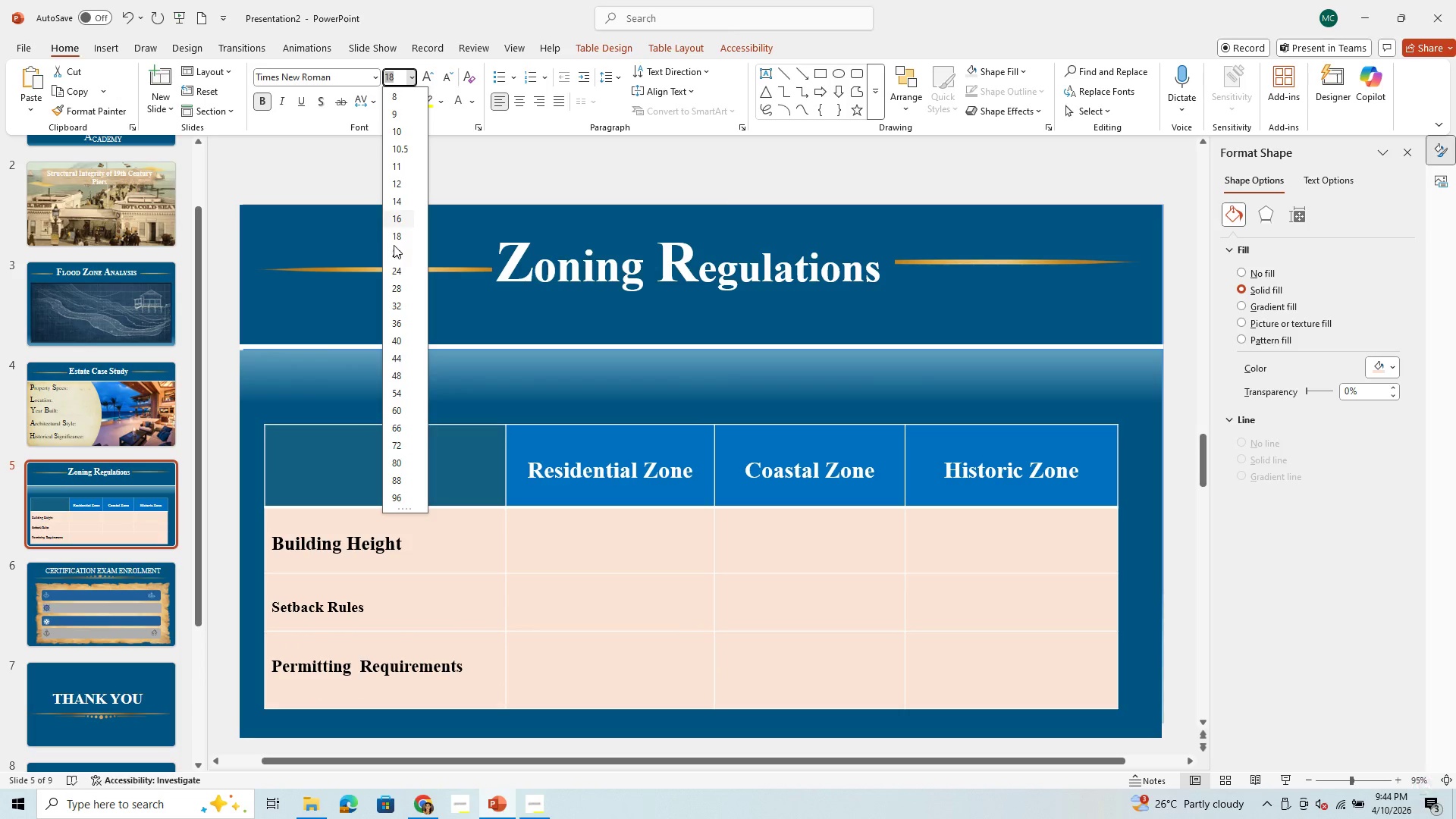 
left_click([393, 249])
 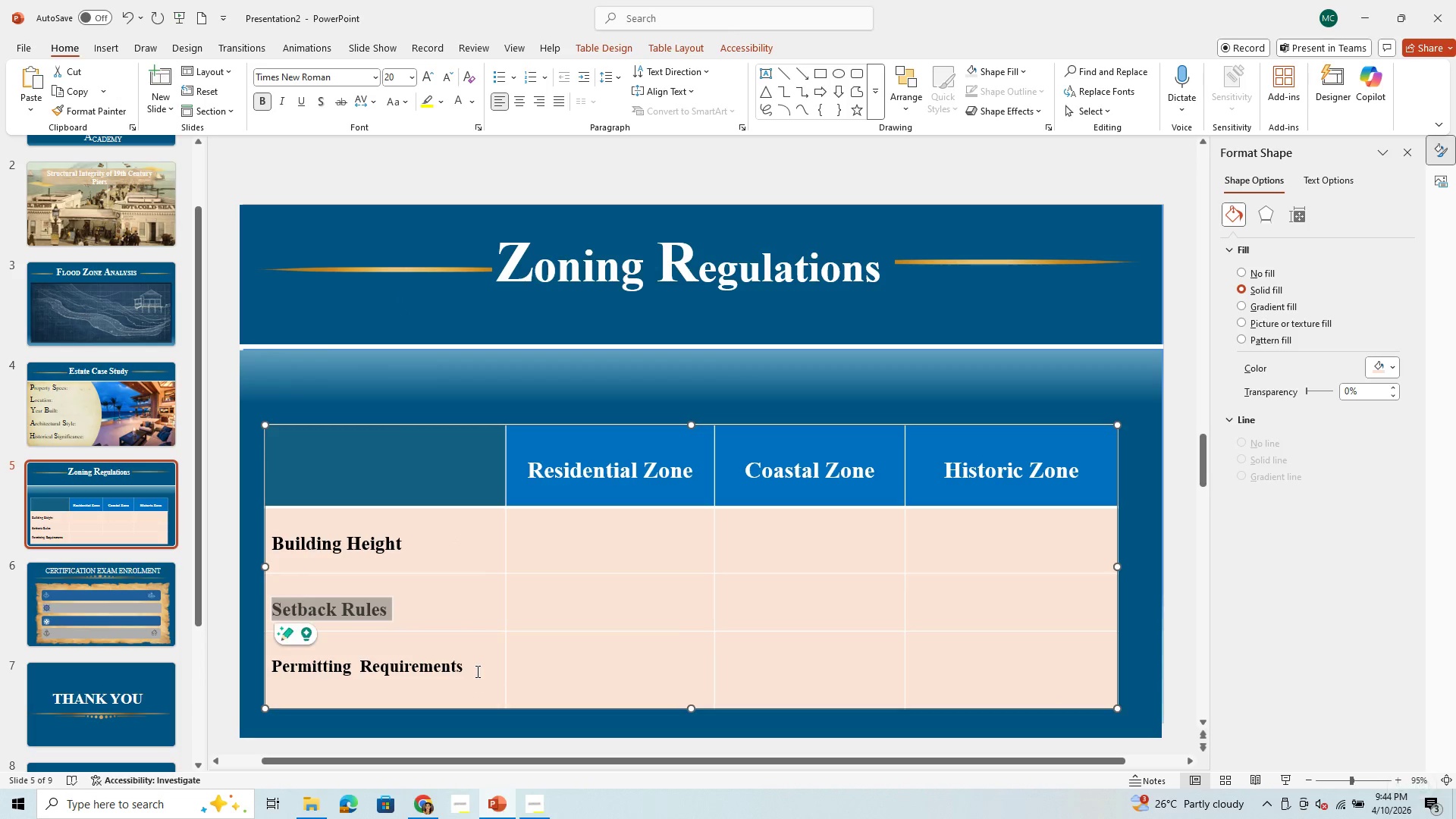 
left_click_drag(start_coordinate=[476, 671], to_coordinate=[299, 679])
 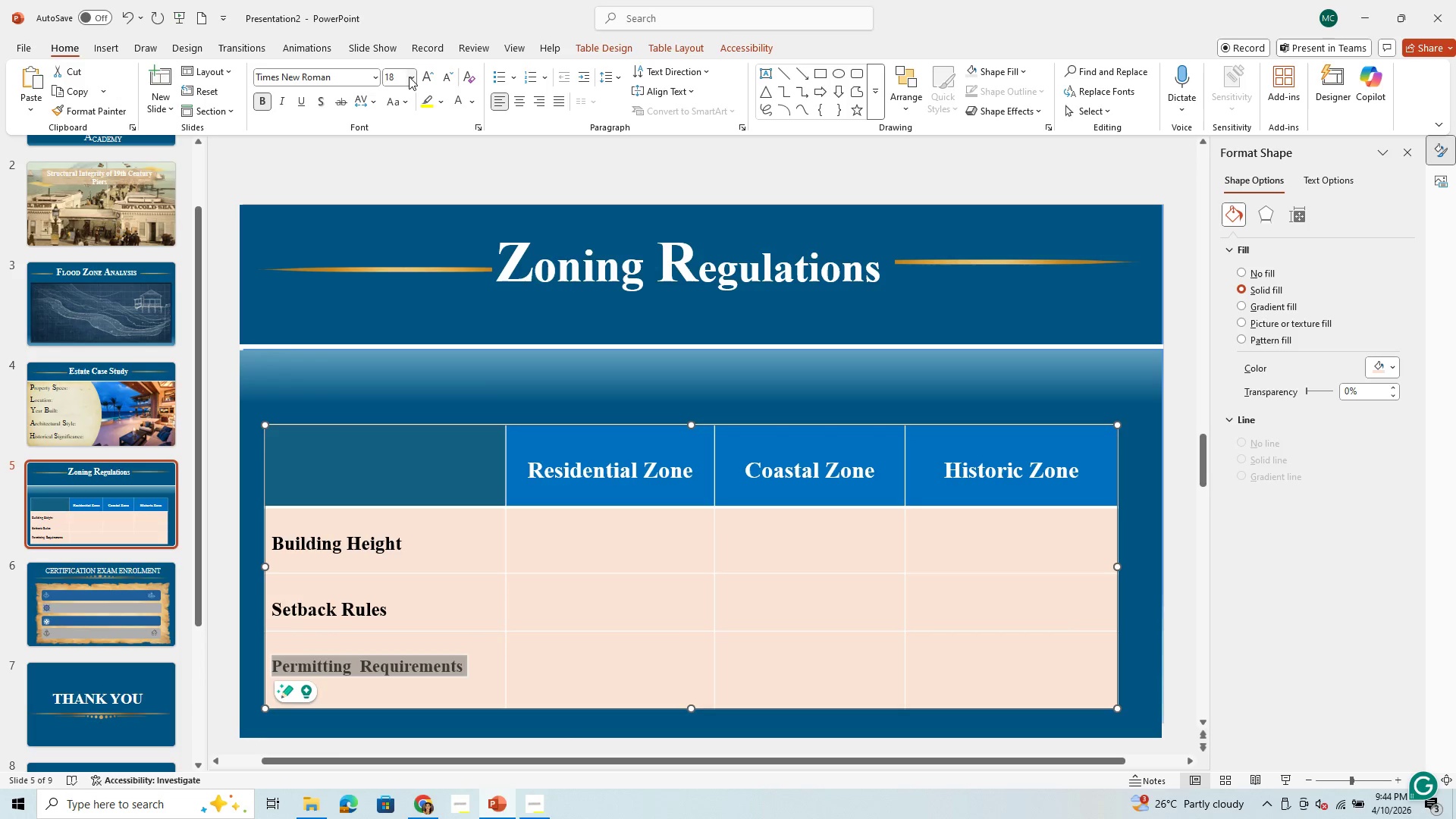 
left_click([409, 77])
 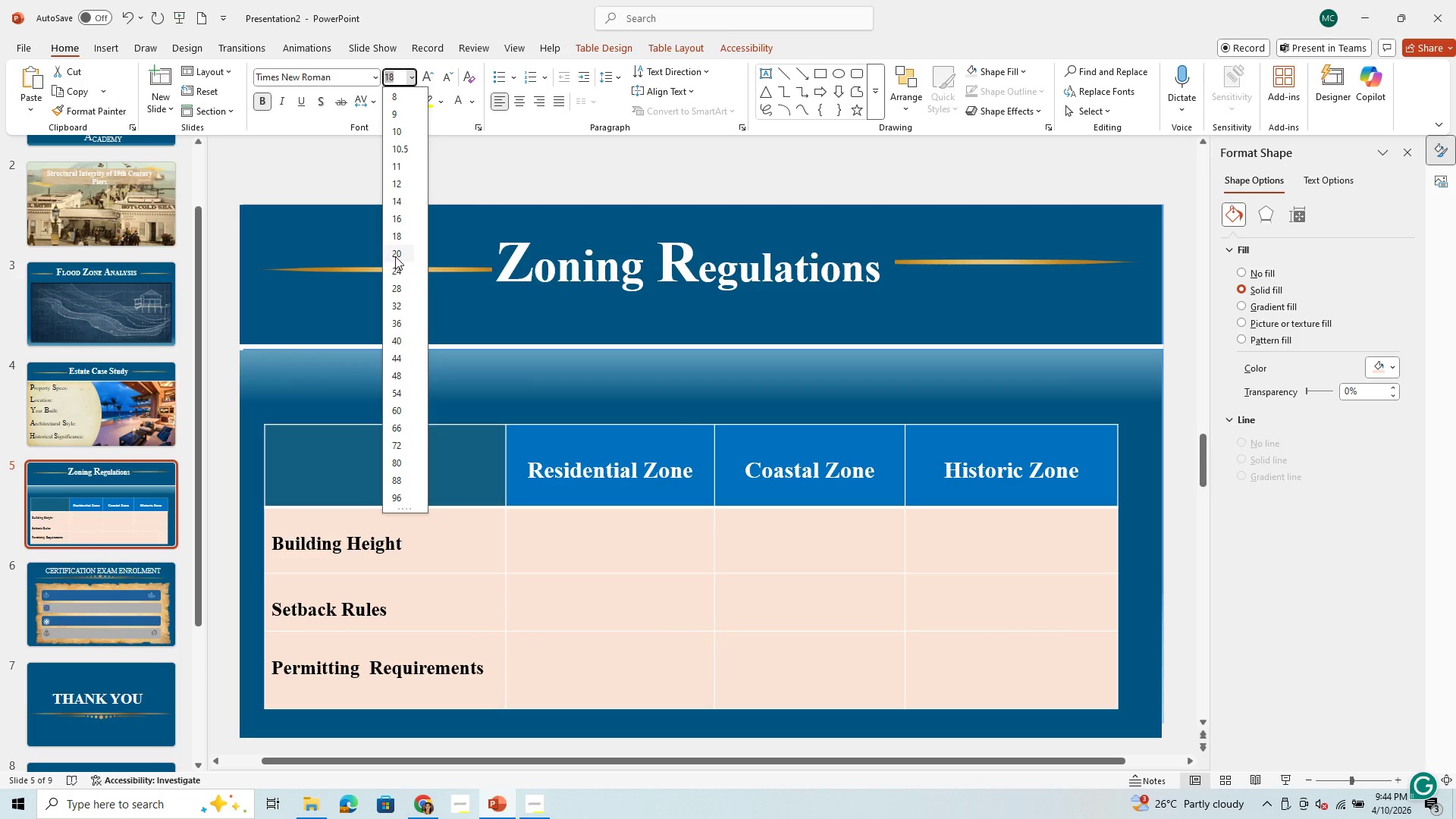 
left_click([396, 256])
 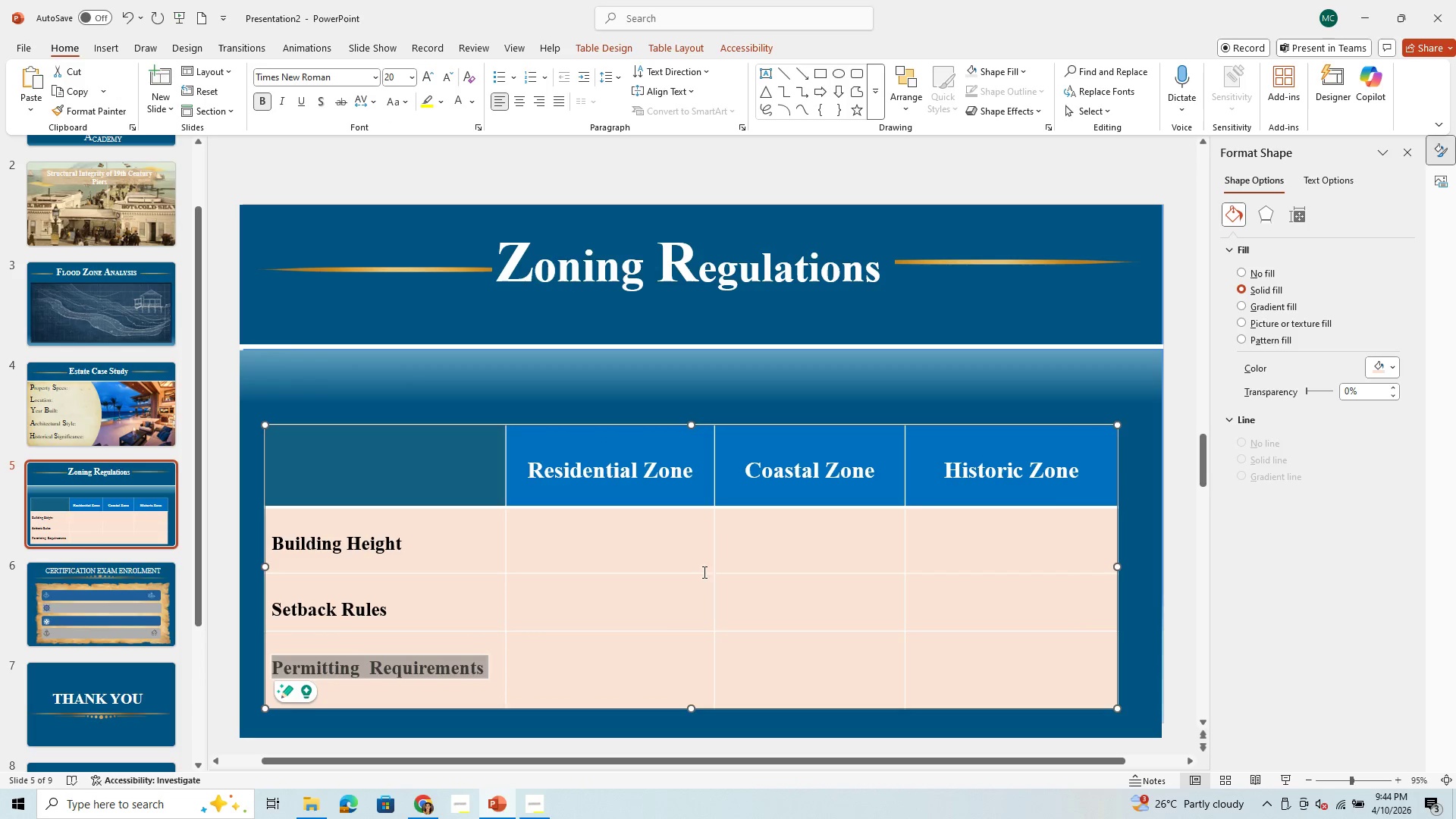 
left_click([648, 541])
 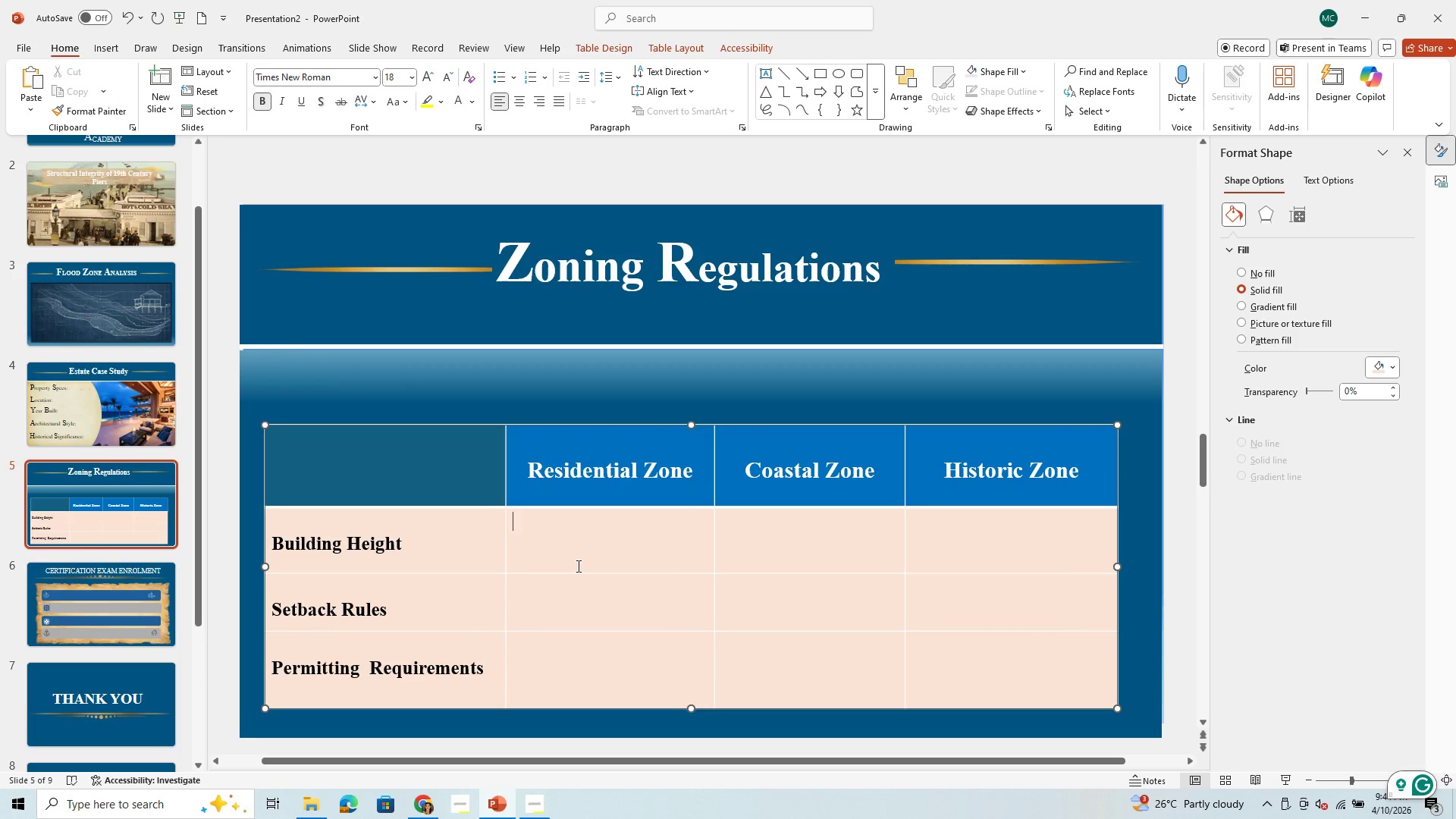 
left_click([582, 632])
 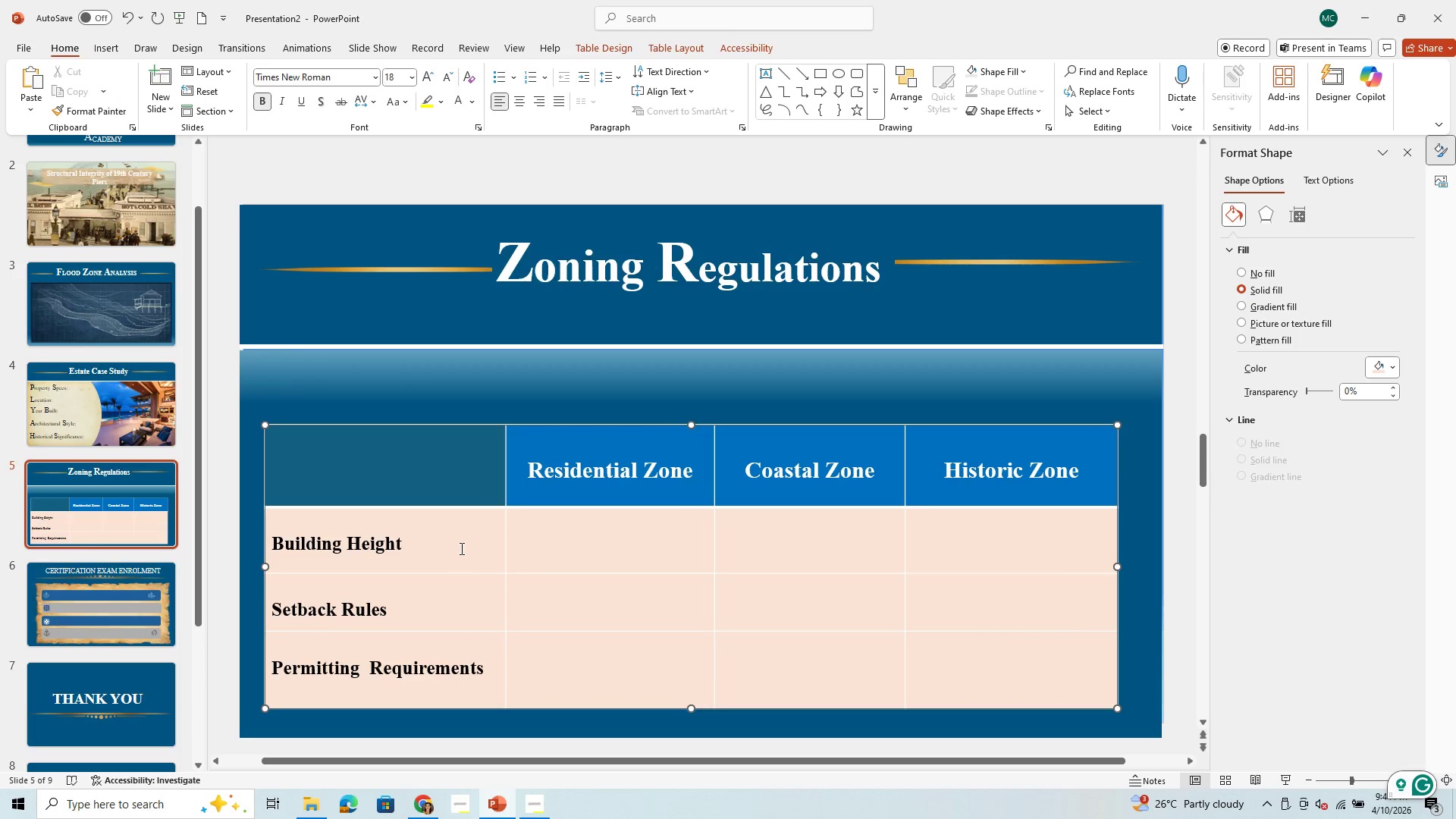 
left_click_drag(start_coordinate=[459, 544], to_coordinate=[460, 653])
 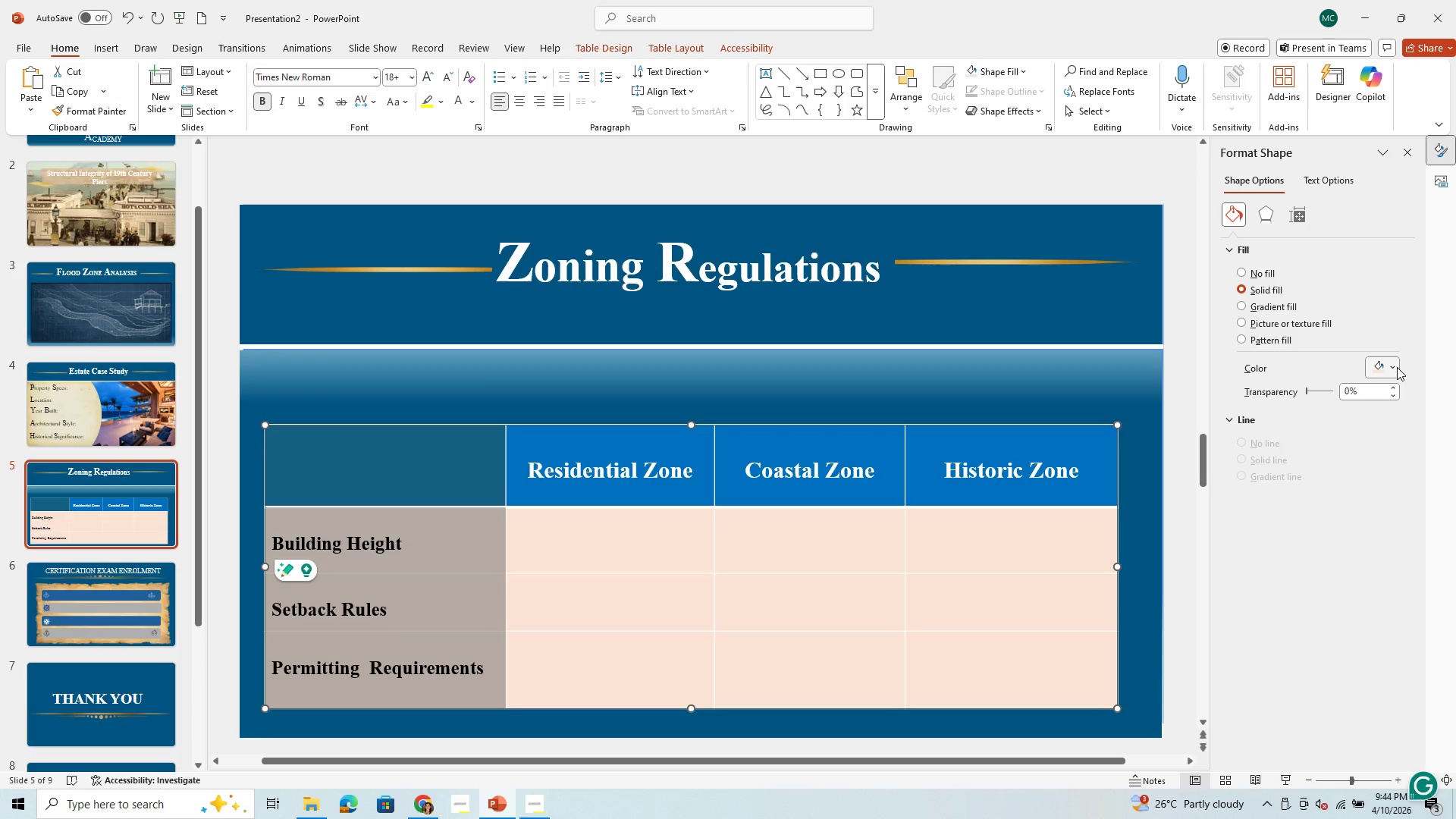 
left_click([1397, 367])
 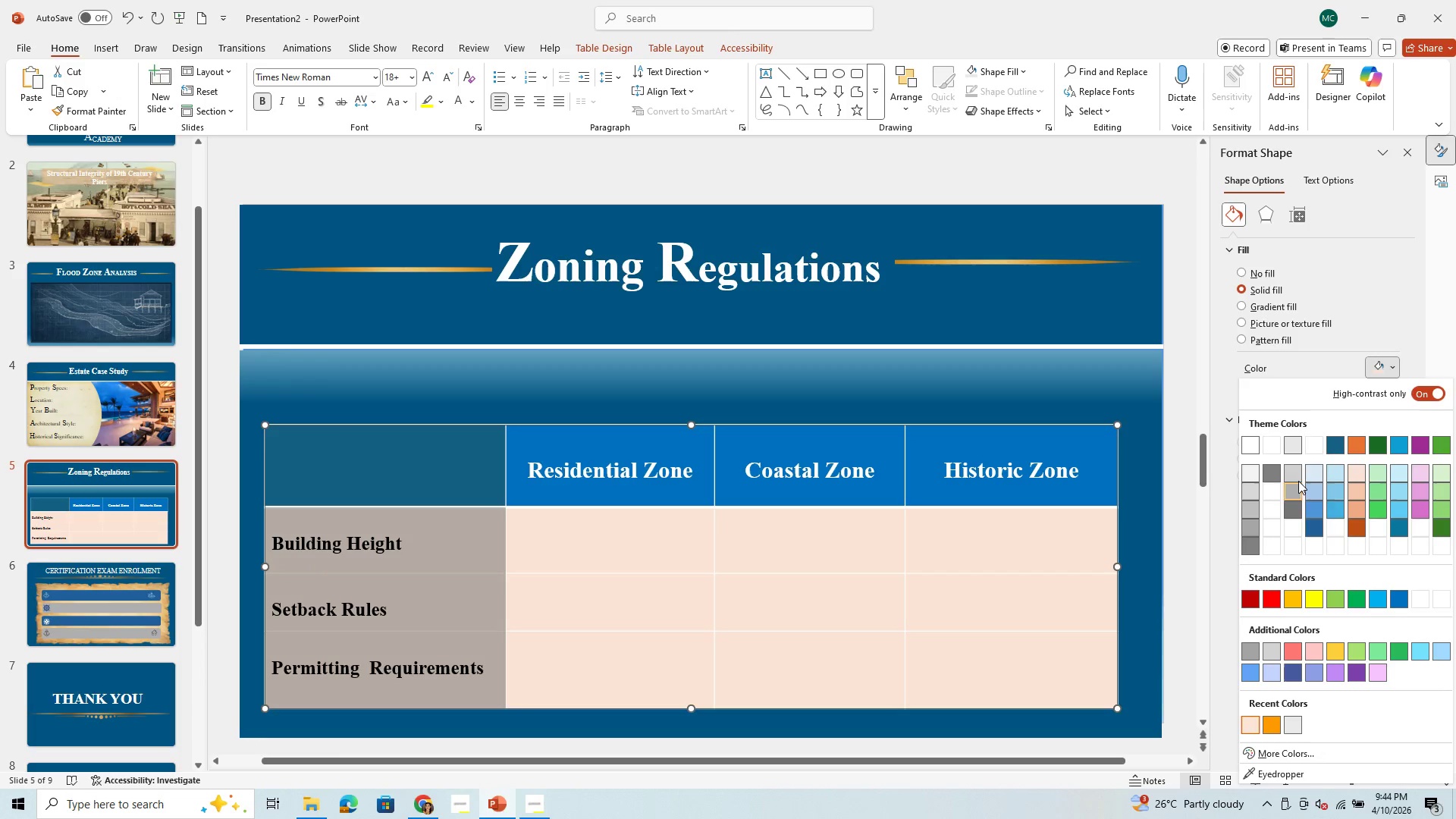 
left_click([1298, 472])
 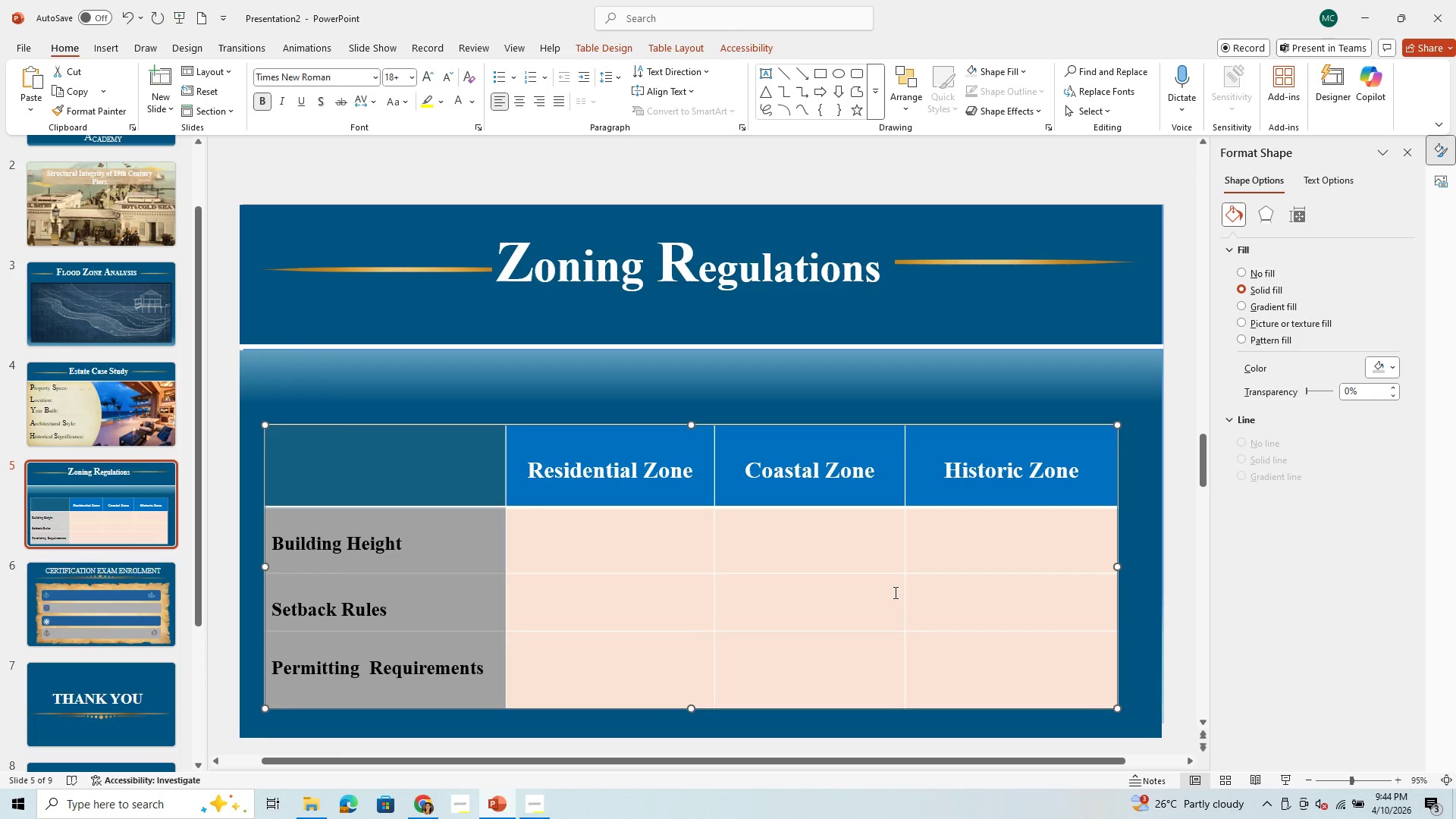 
left_click_drag(start_coordinate=[894, 592], to_coordinate=[450, 663])
 